 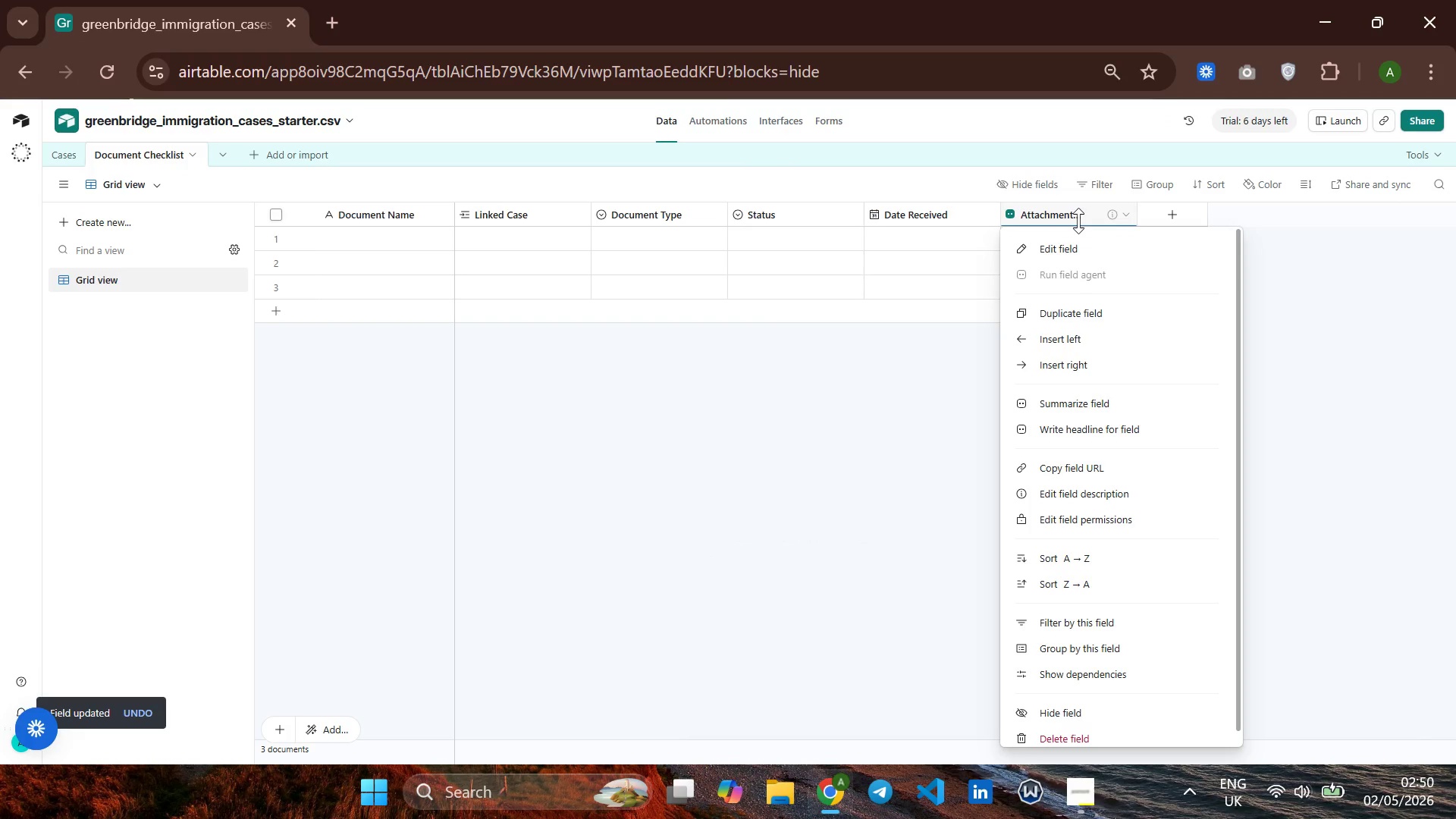 
left_click([1050, 729])
 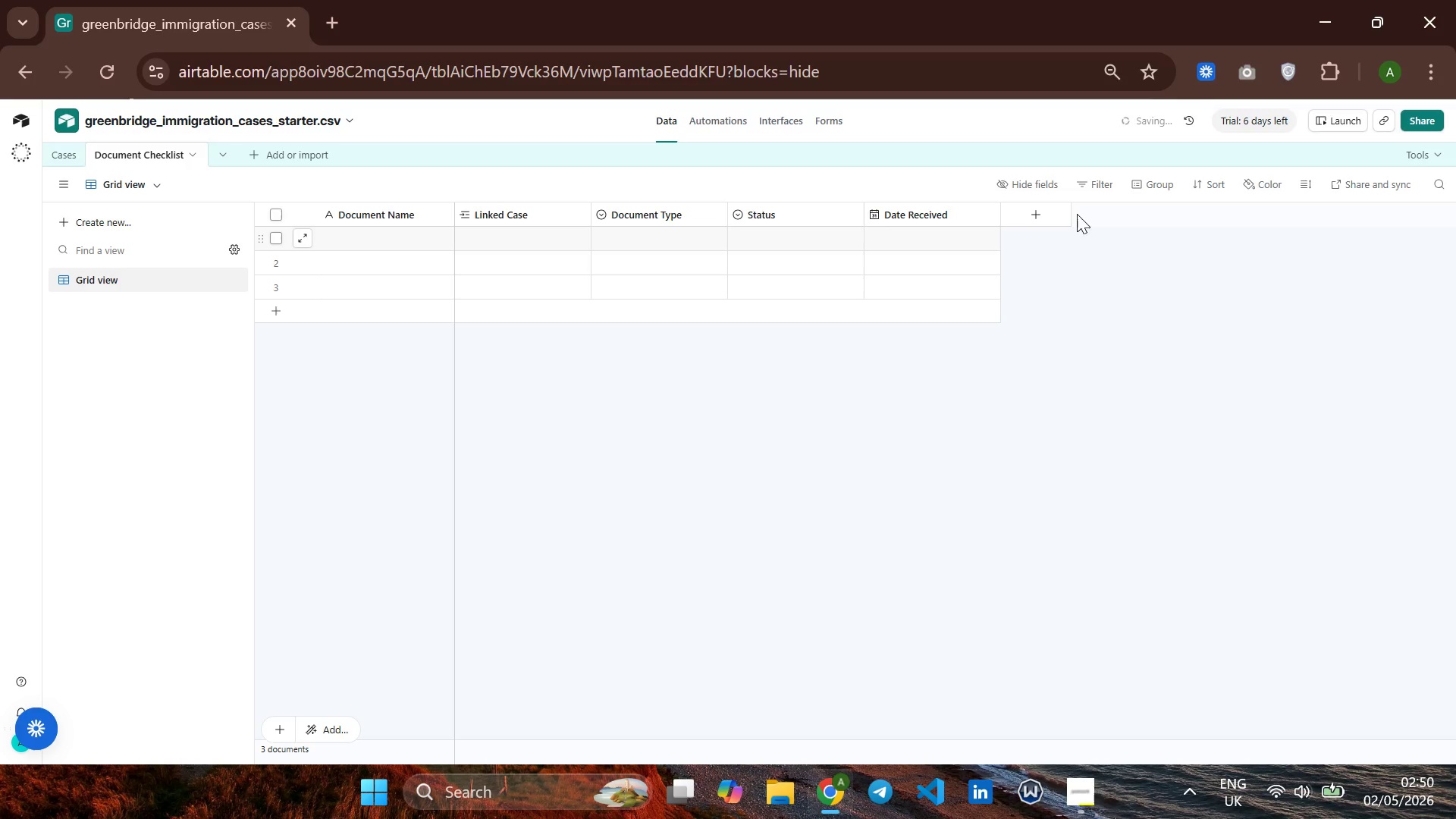 
left_click([1050, 212])
 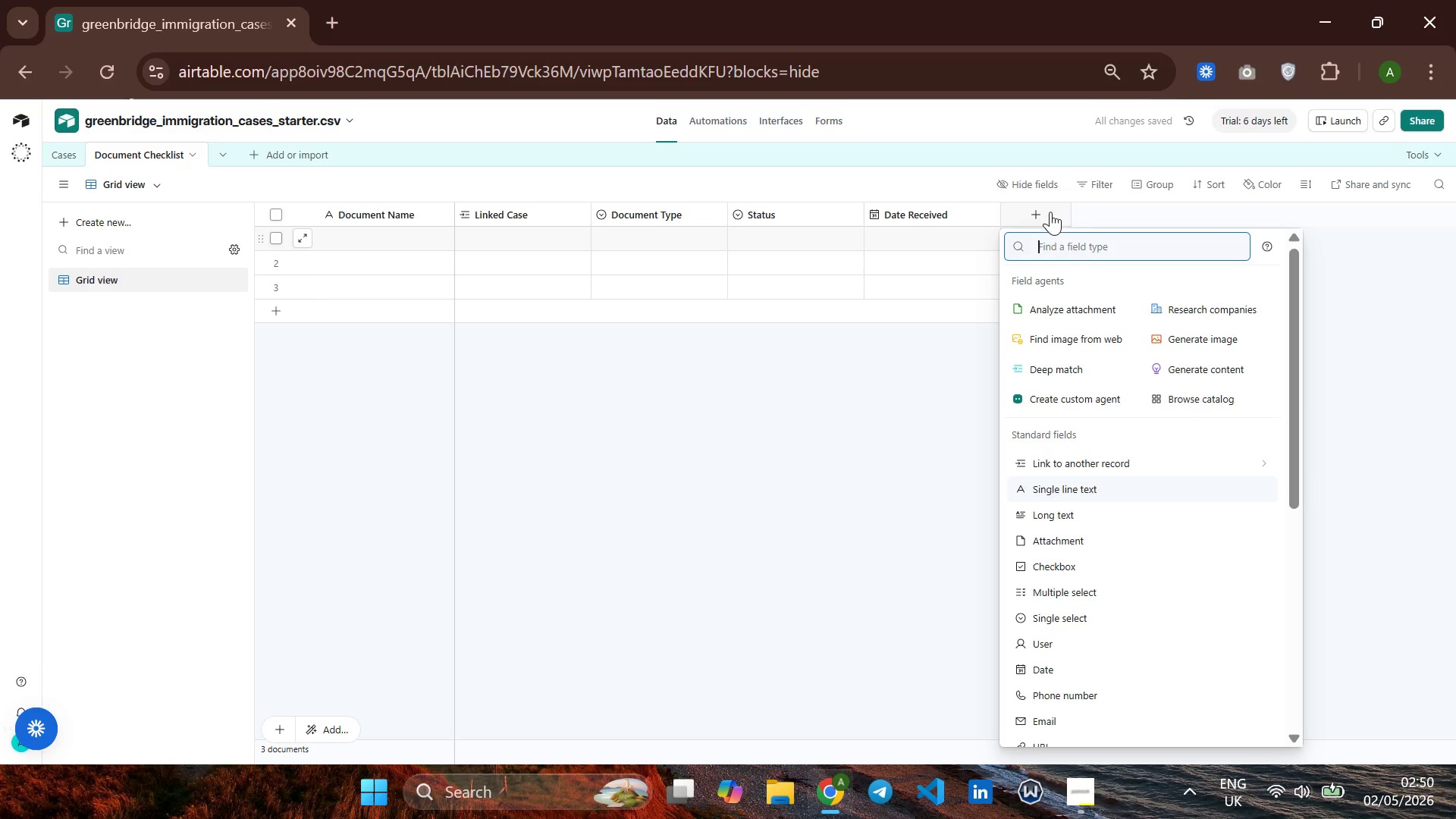 
type(lon)
 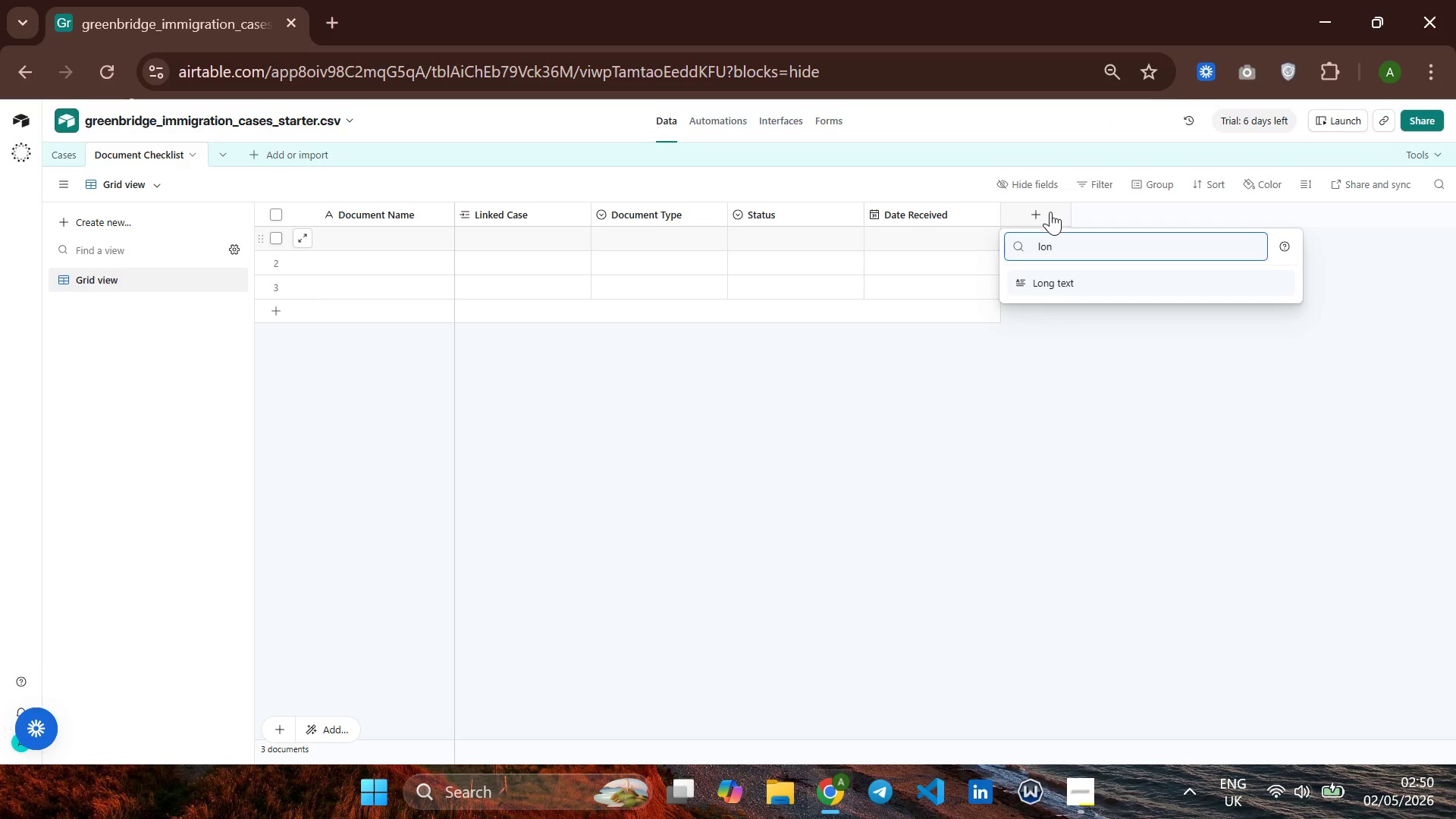 
key(ArrowDown)
 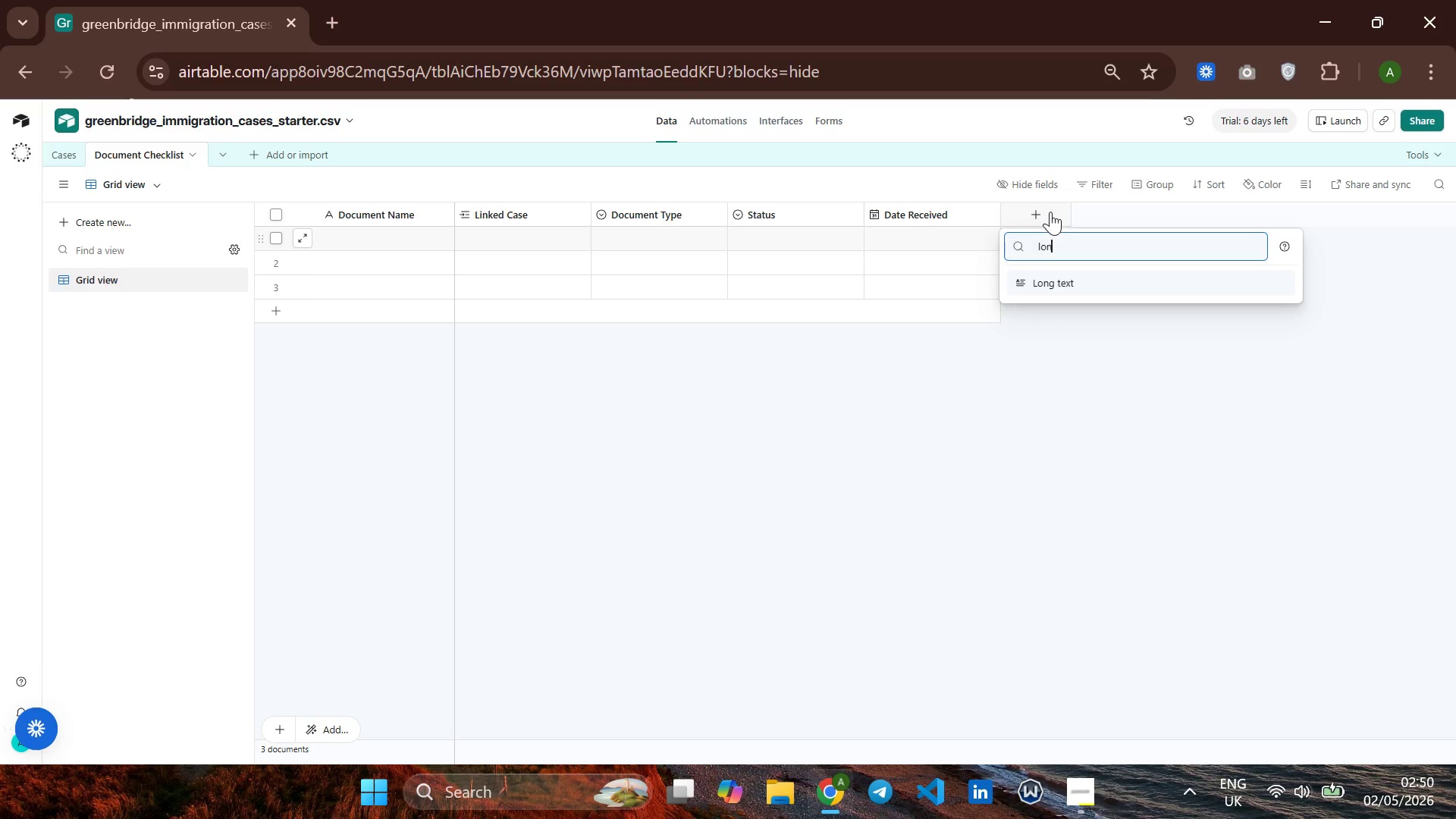 
key(Enter)
 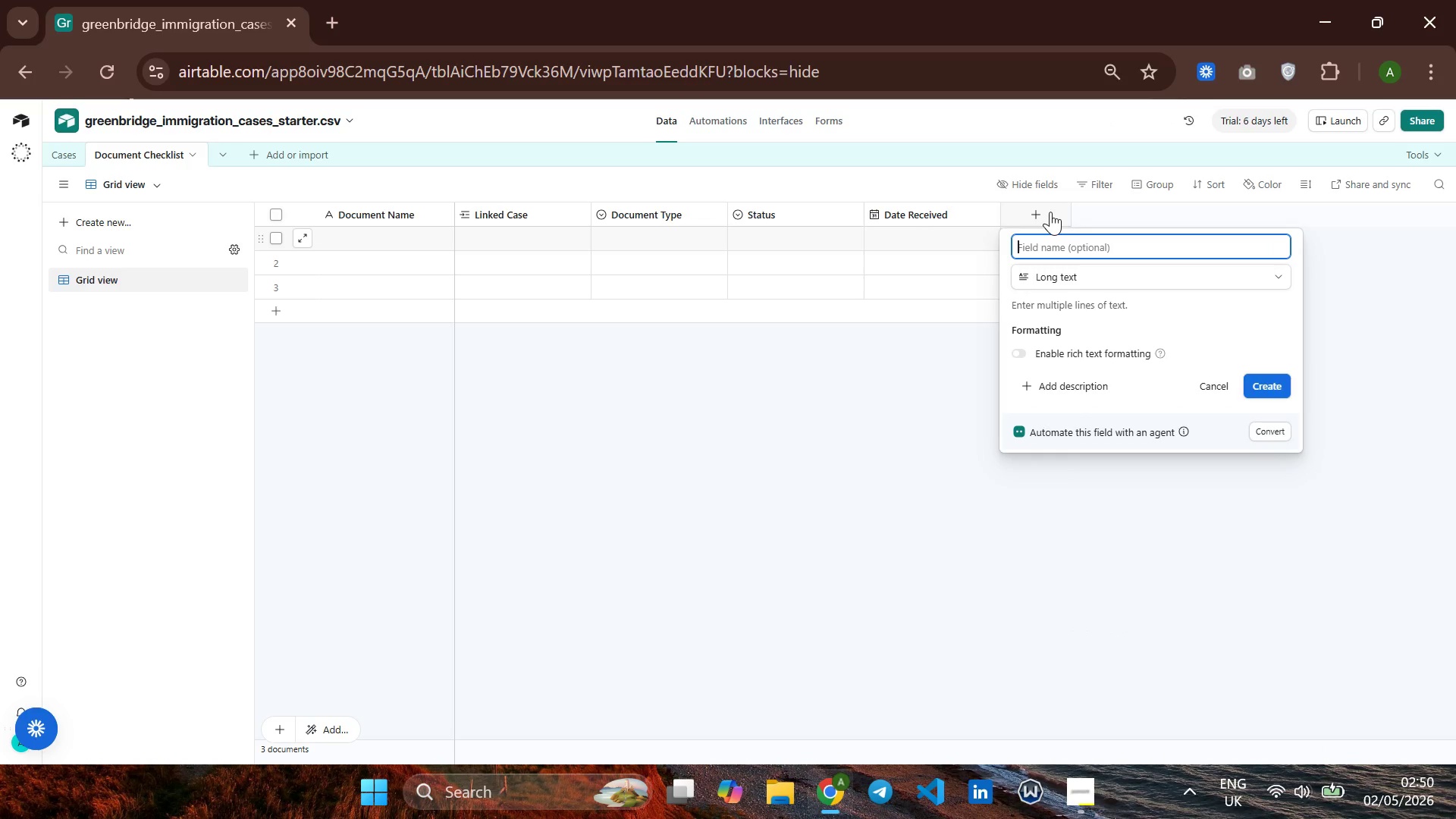 
type(Notes)
 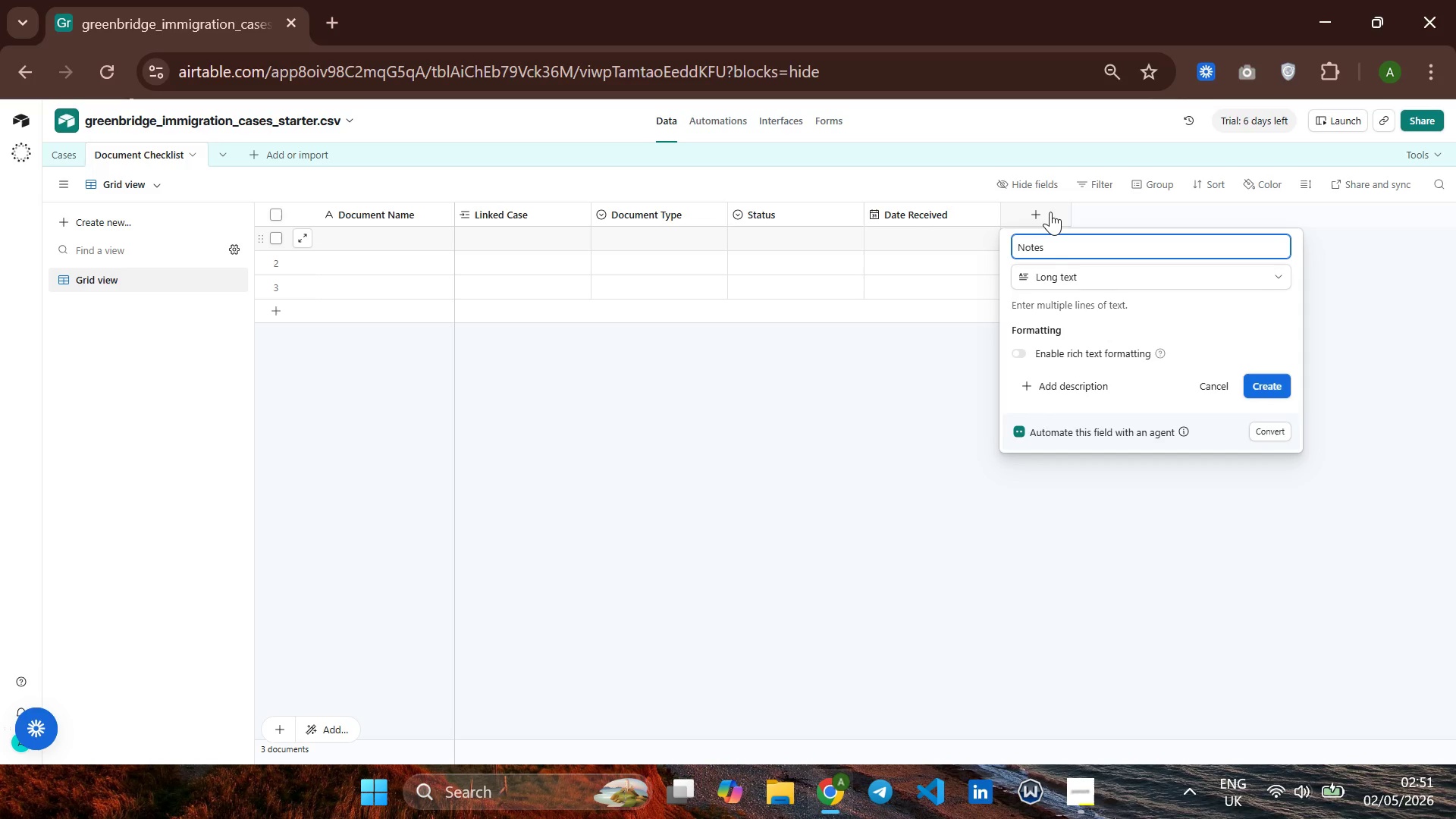 
key(Enter)
 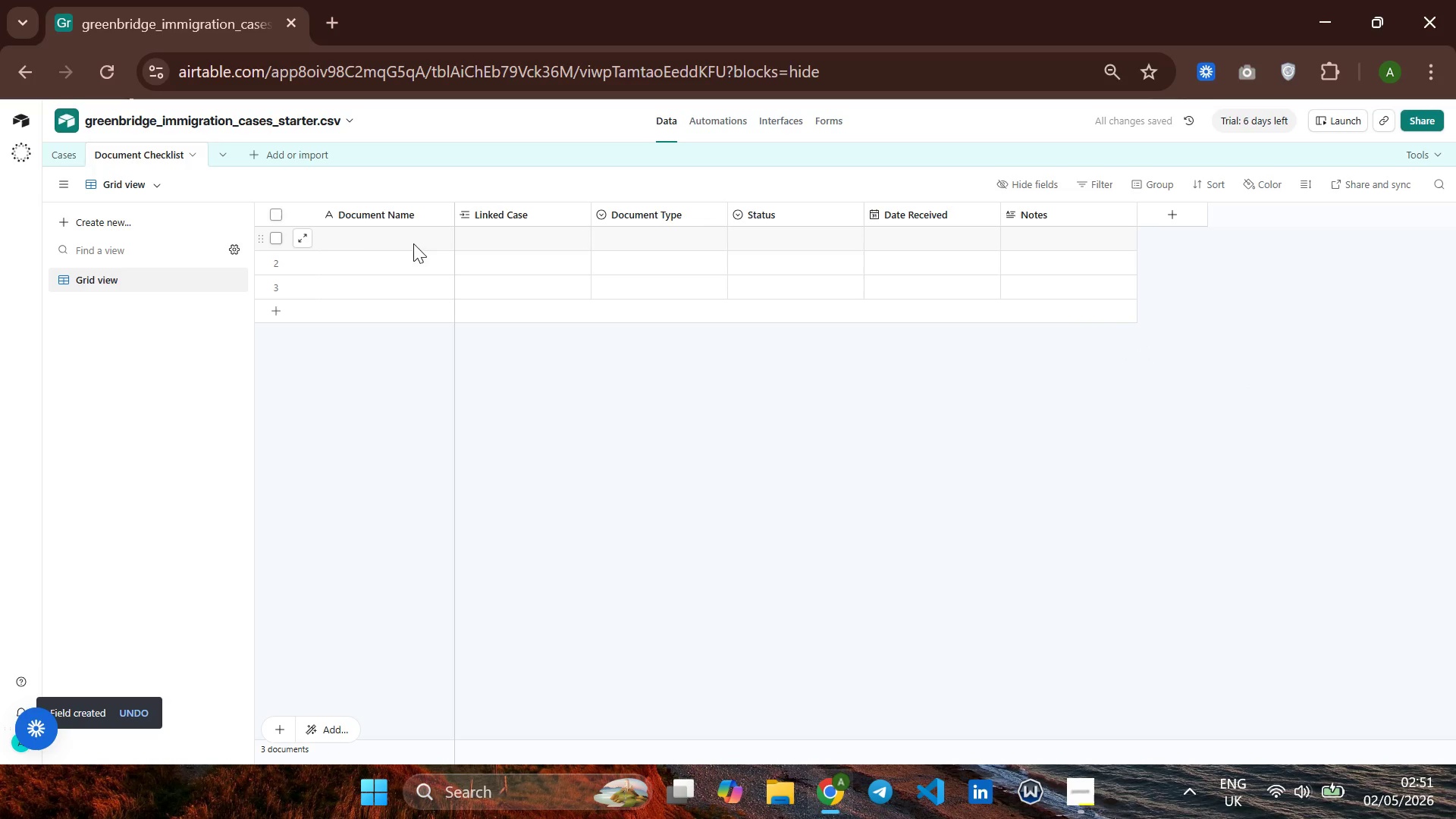 
left_click([368, 245])
 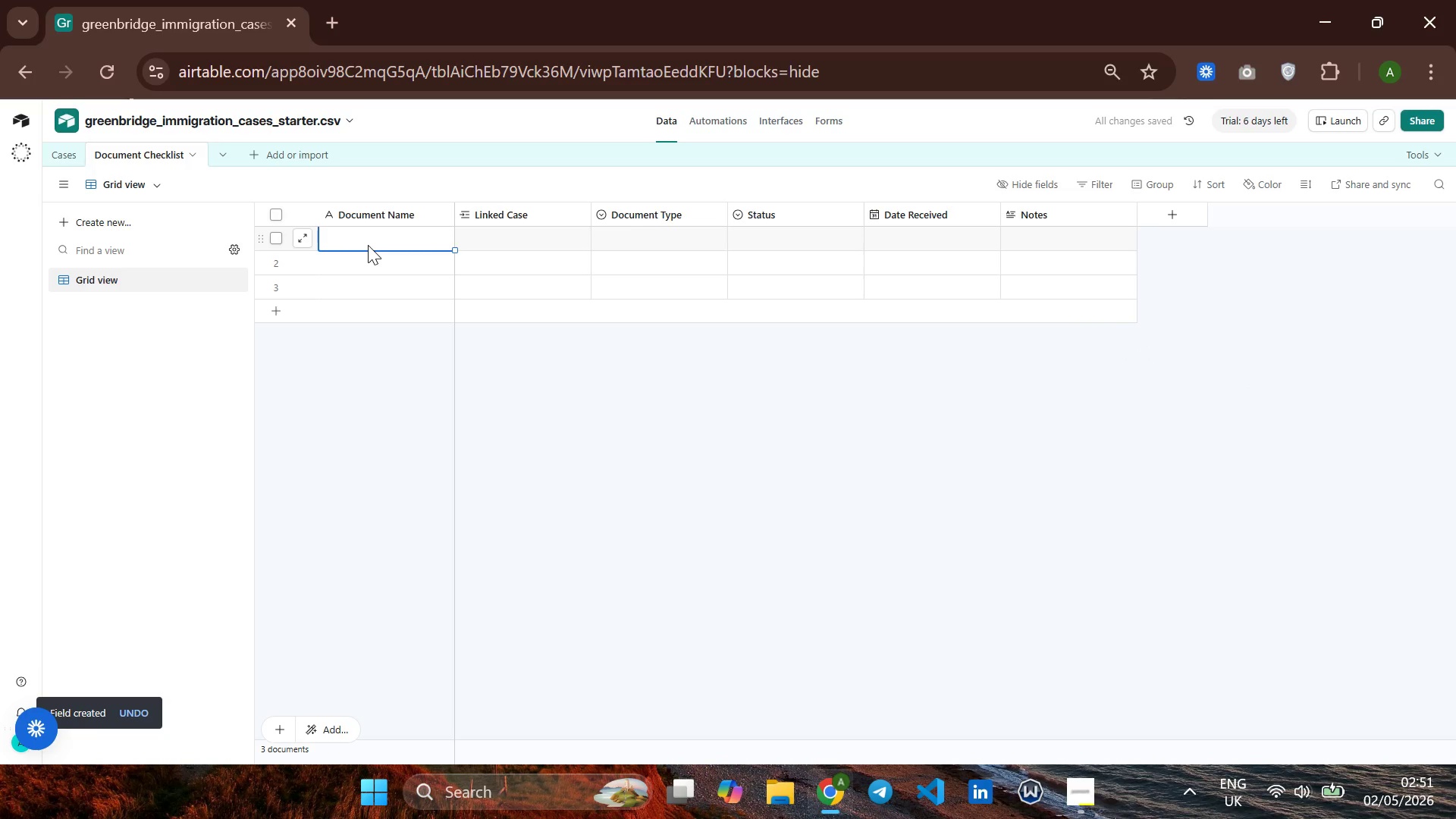 
type(Elena Rodrigez)
 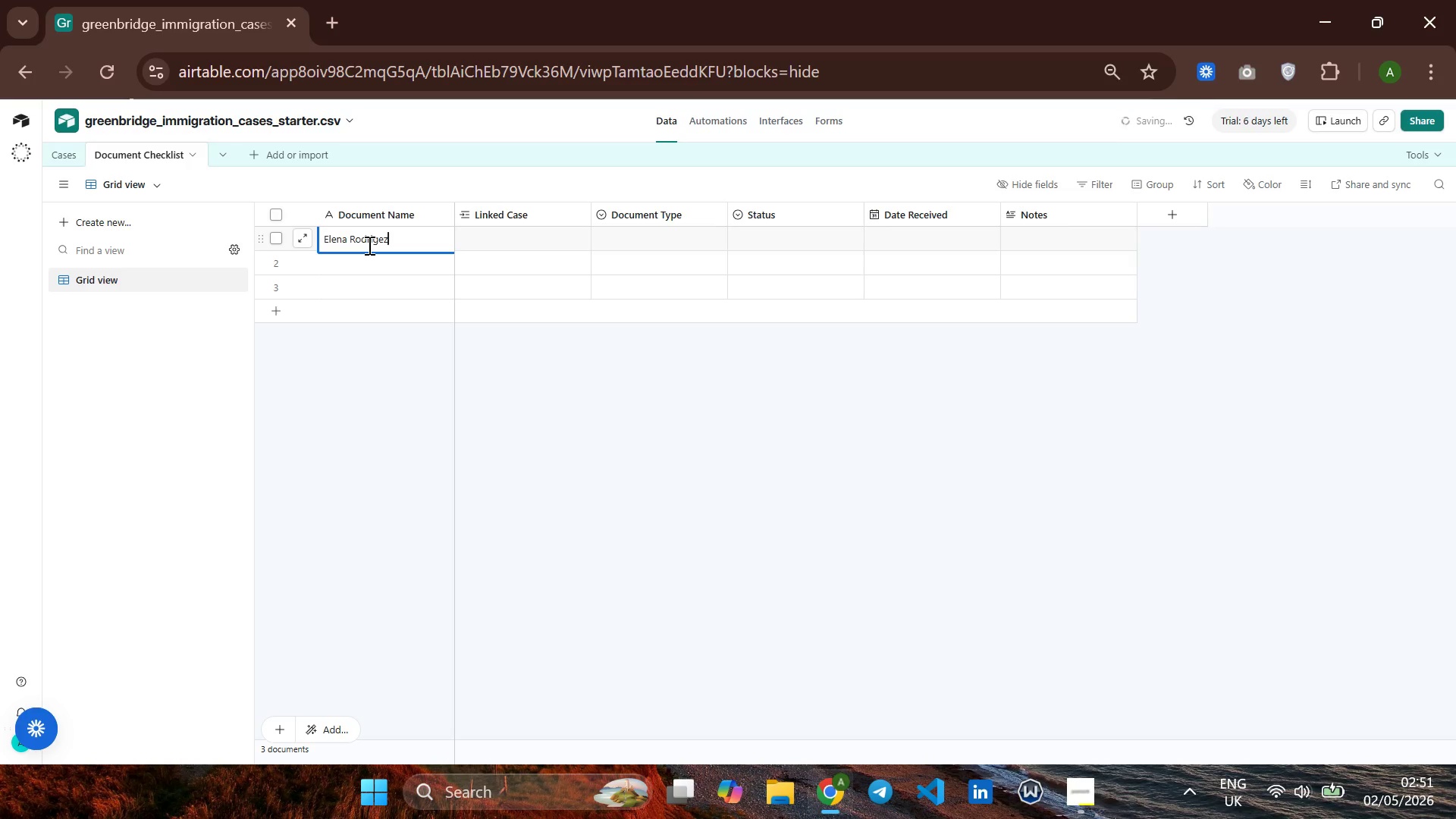 
key(Enter)
 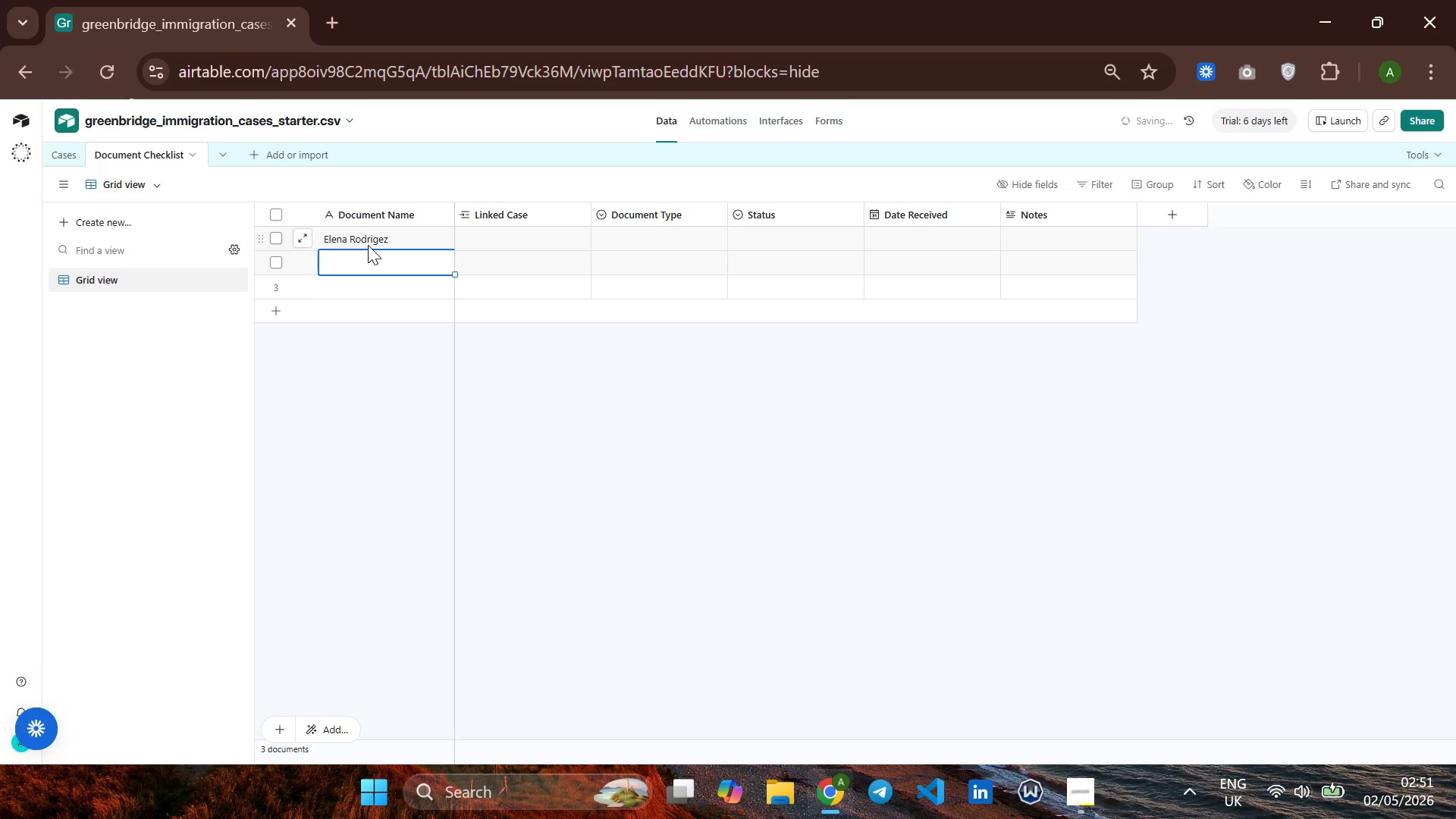 
key(ArrowUp)
 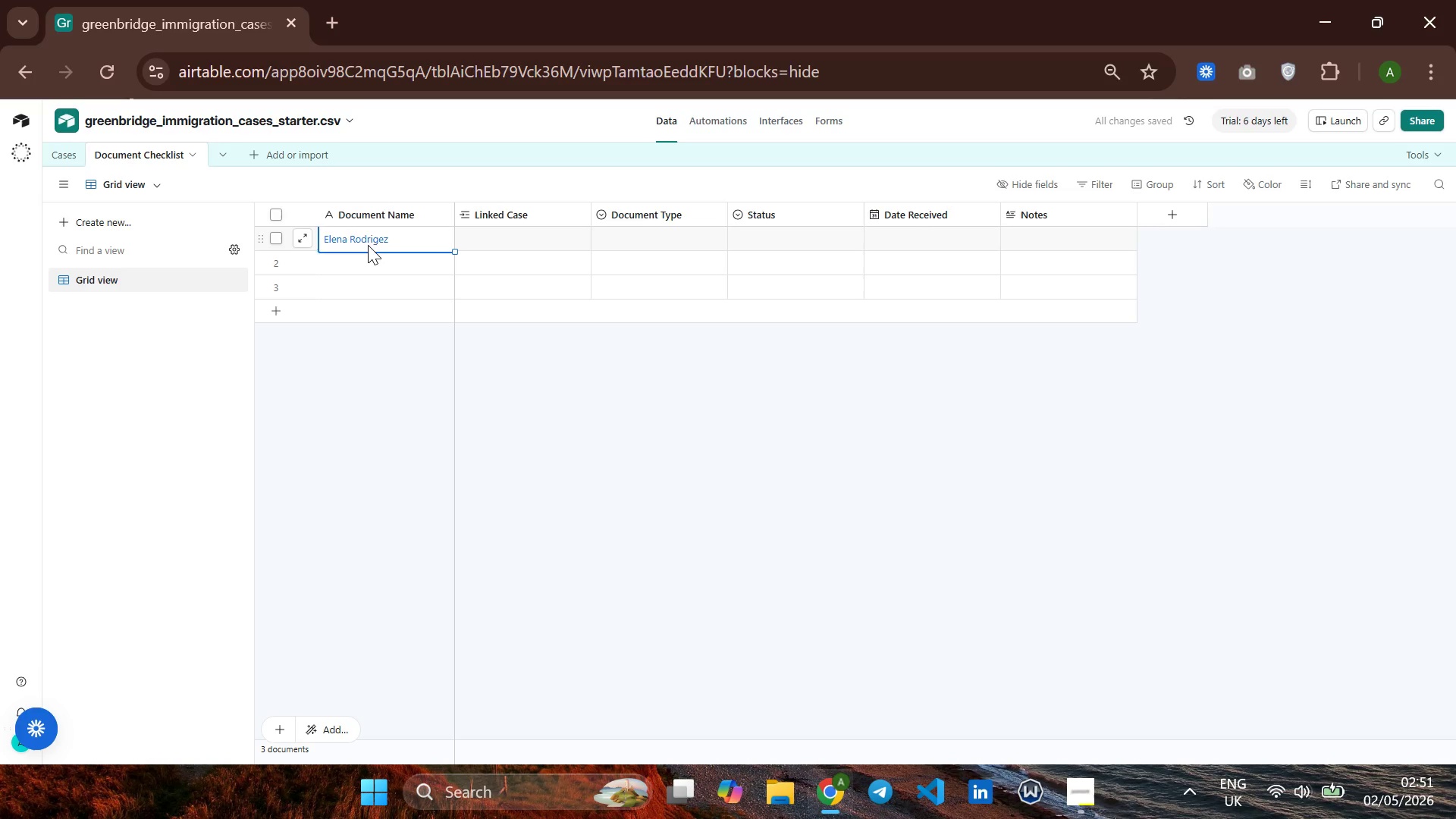 
key(ArrowRight)
 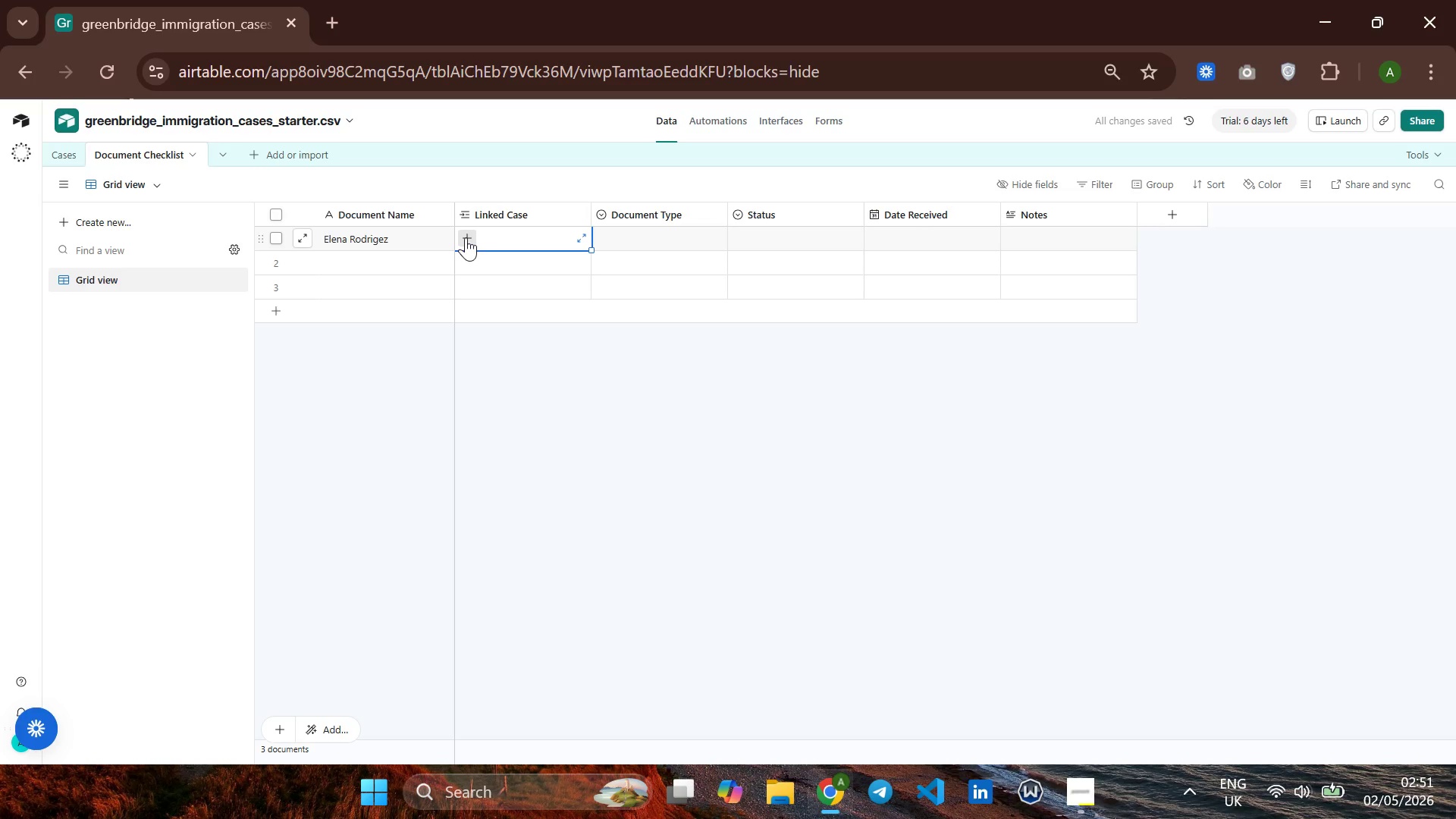 
left_click([466, 237])
 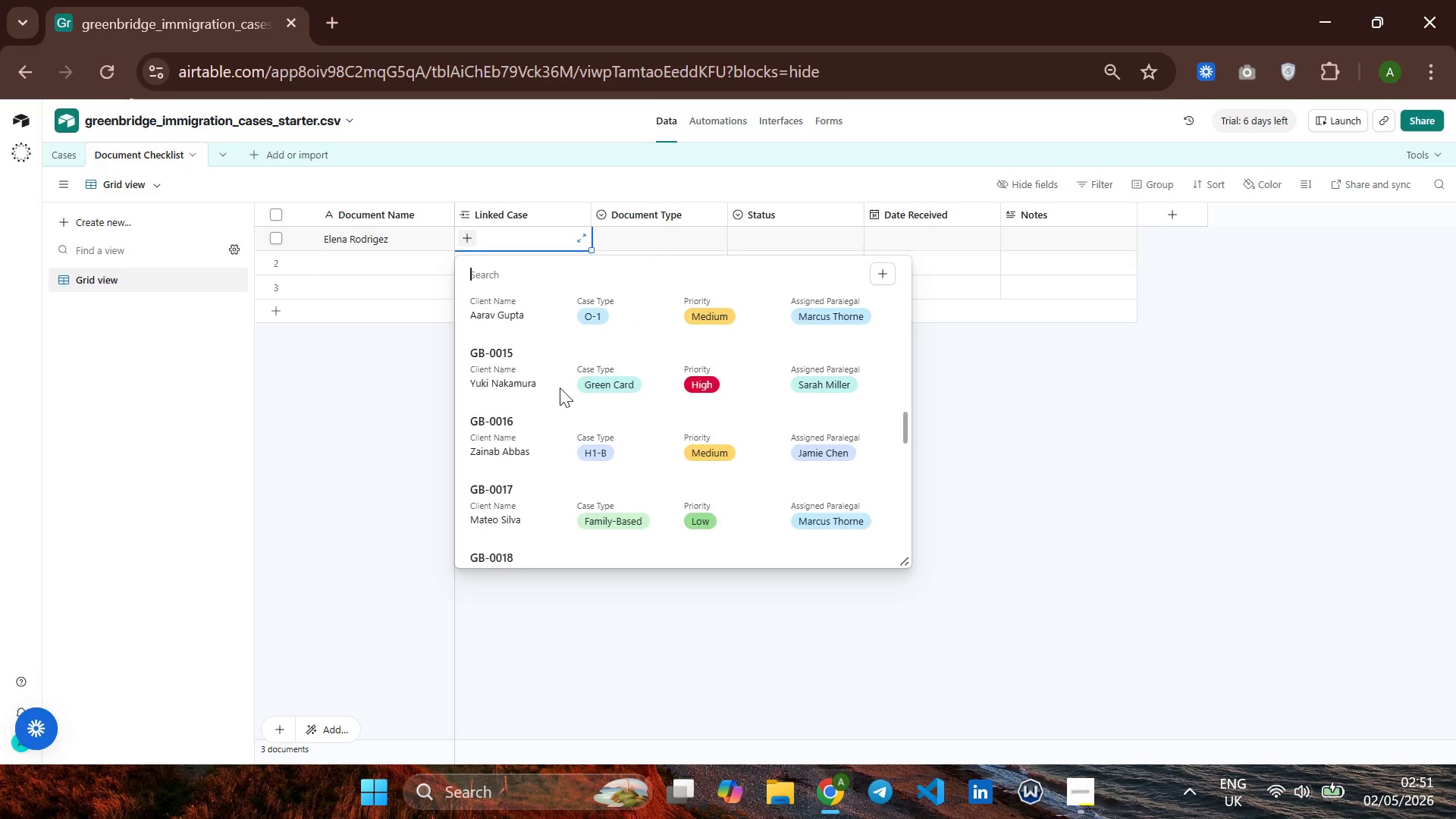 
wait(13.15)
 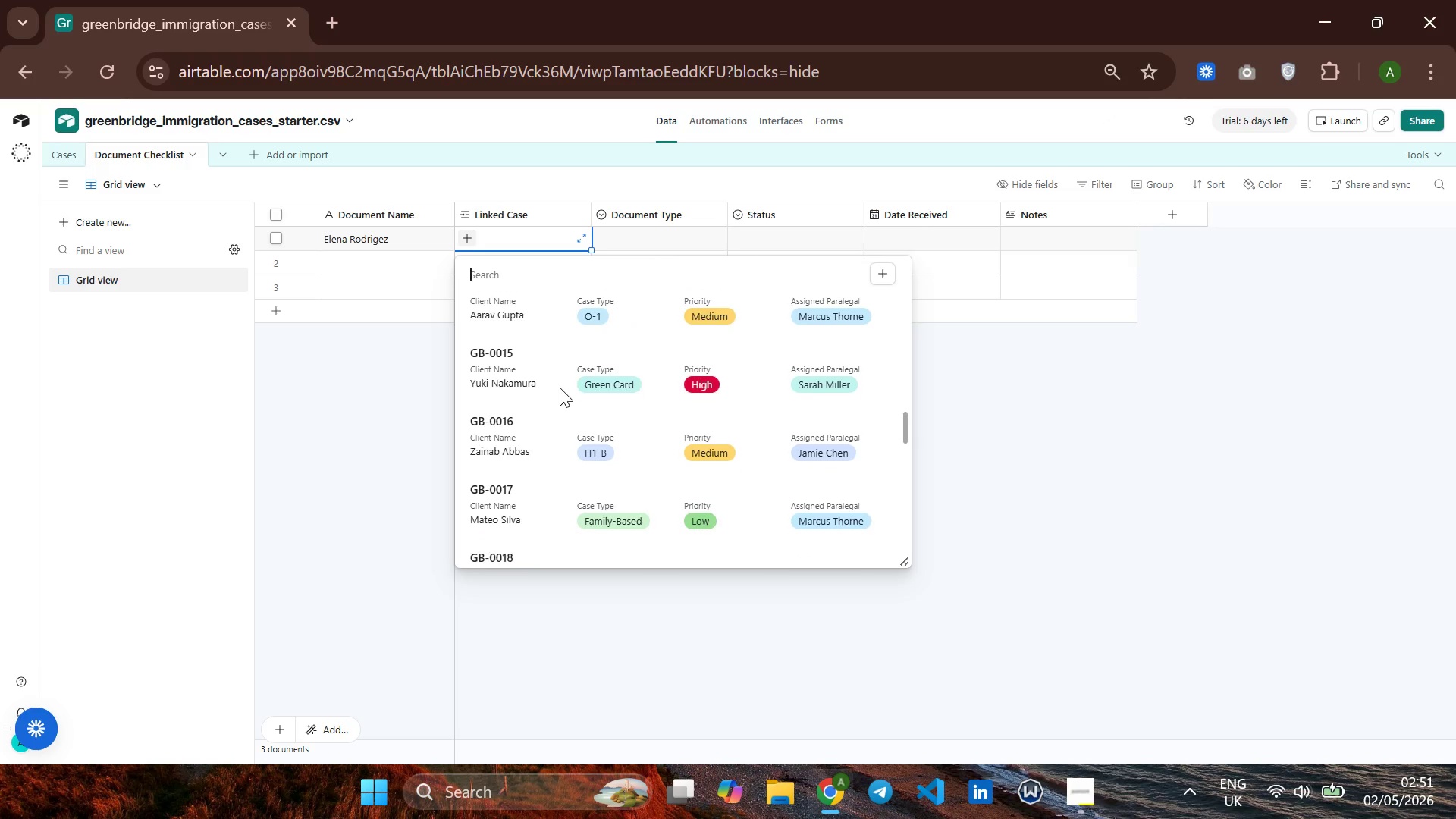 
mouse_move([800, 342])
 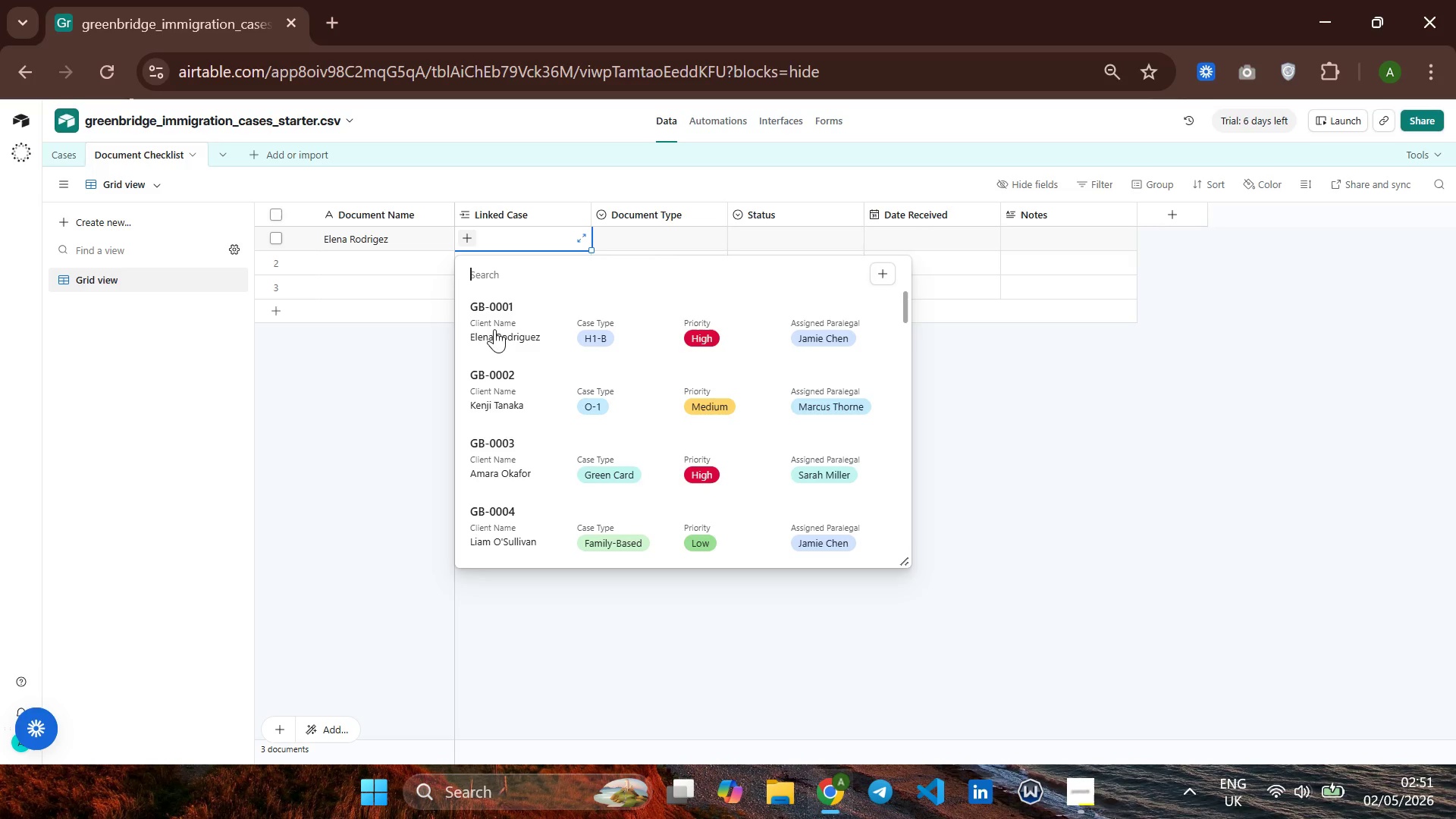 
left_click([494, 331])
 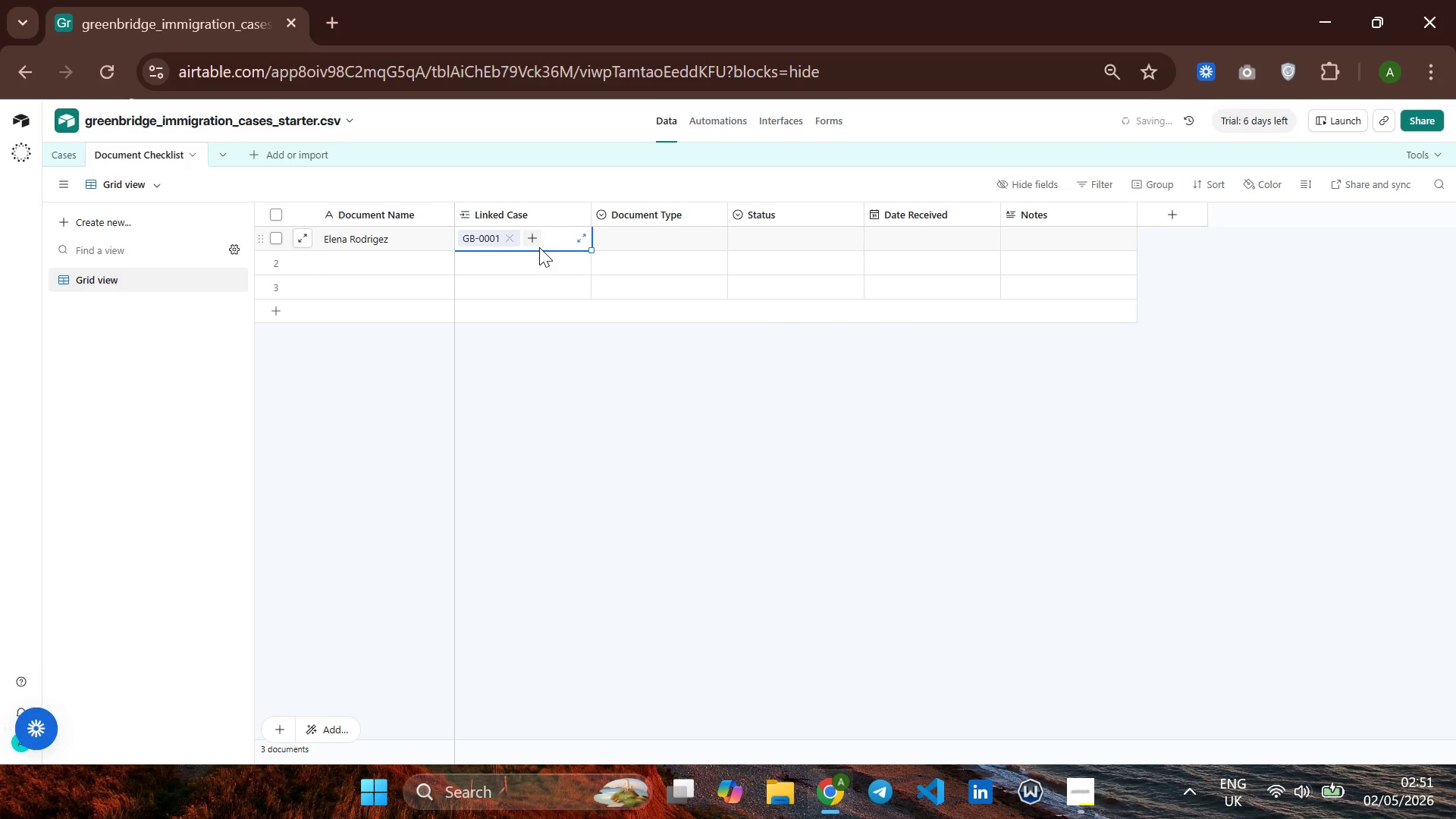 
left_click([533, 243])
 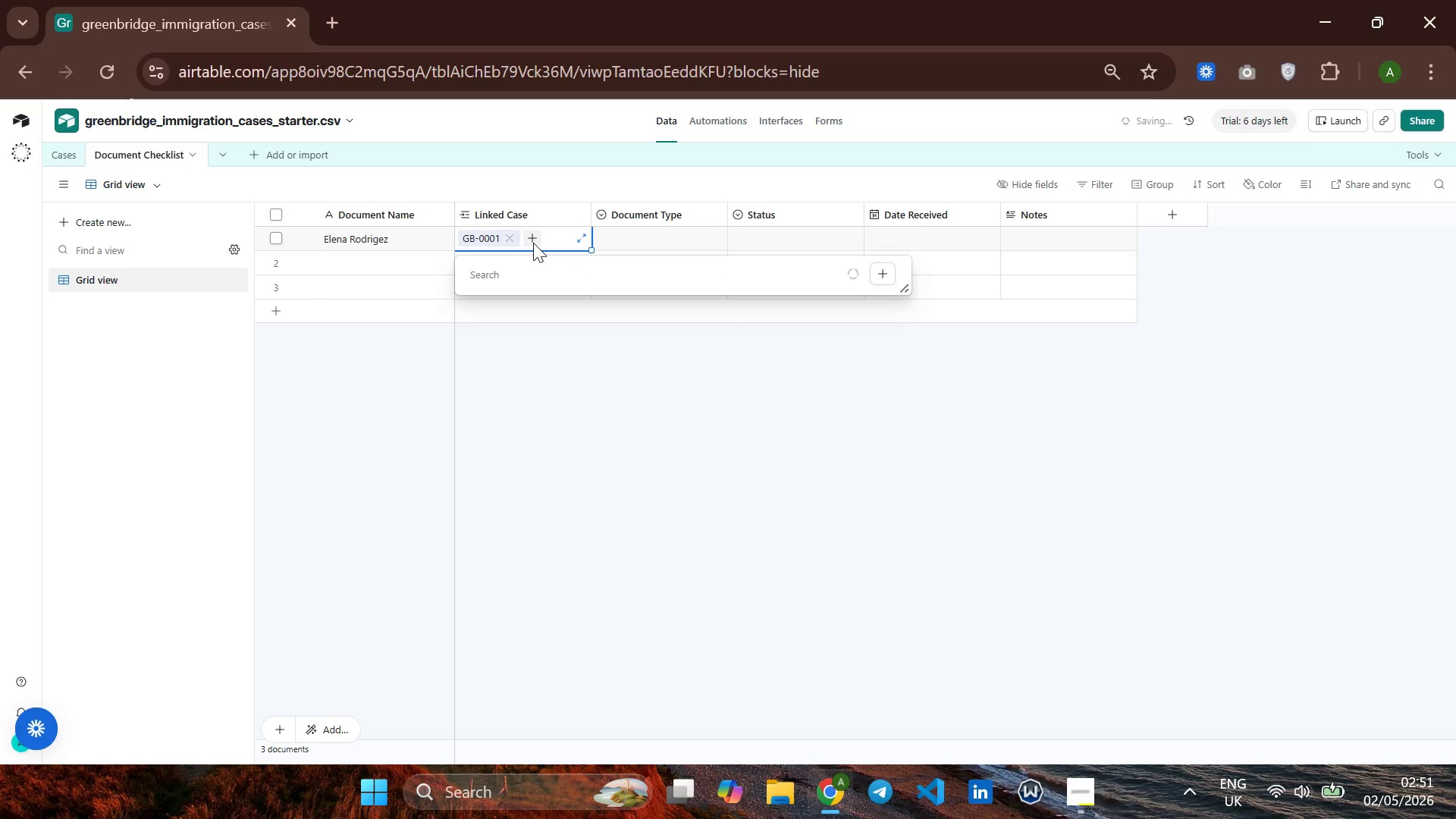 
type(pssport)
 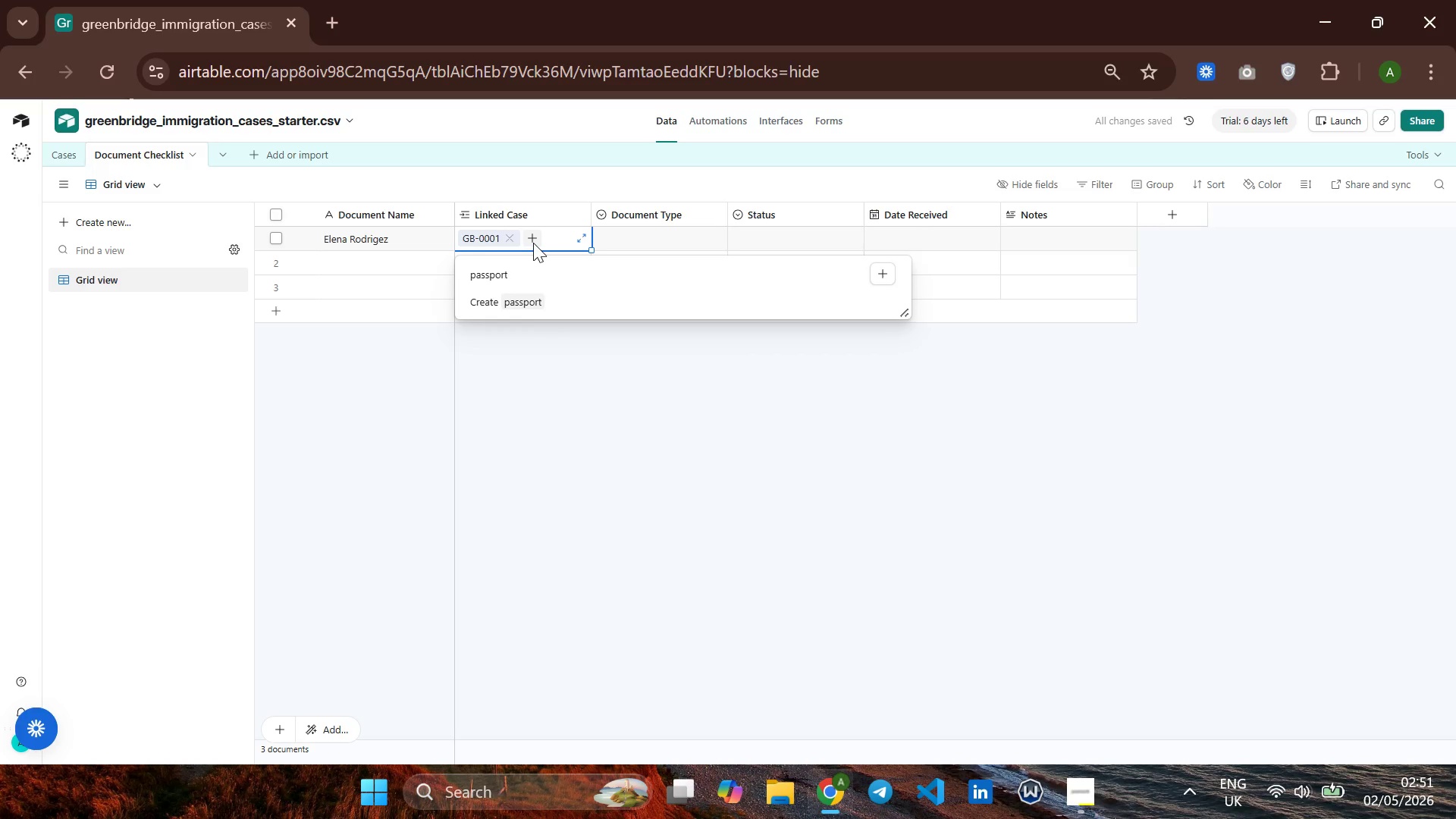 
hold_key(key=A, duration=0.34)
 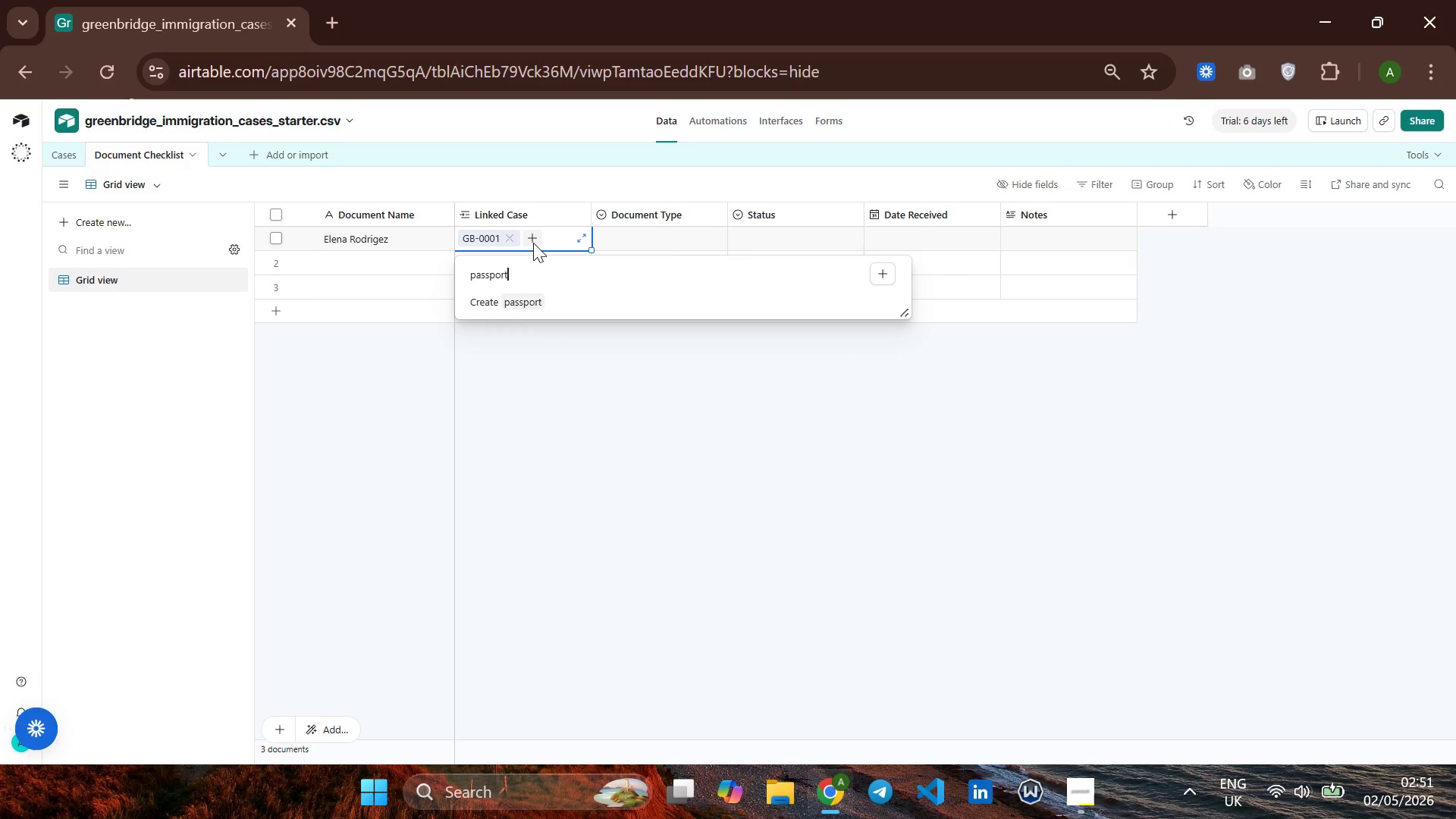 
wait(6.2)
 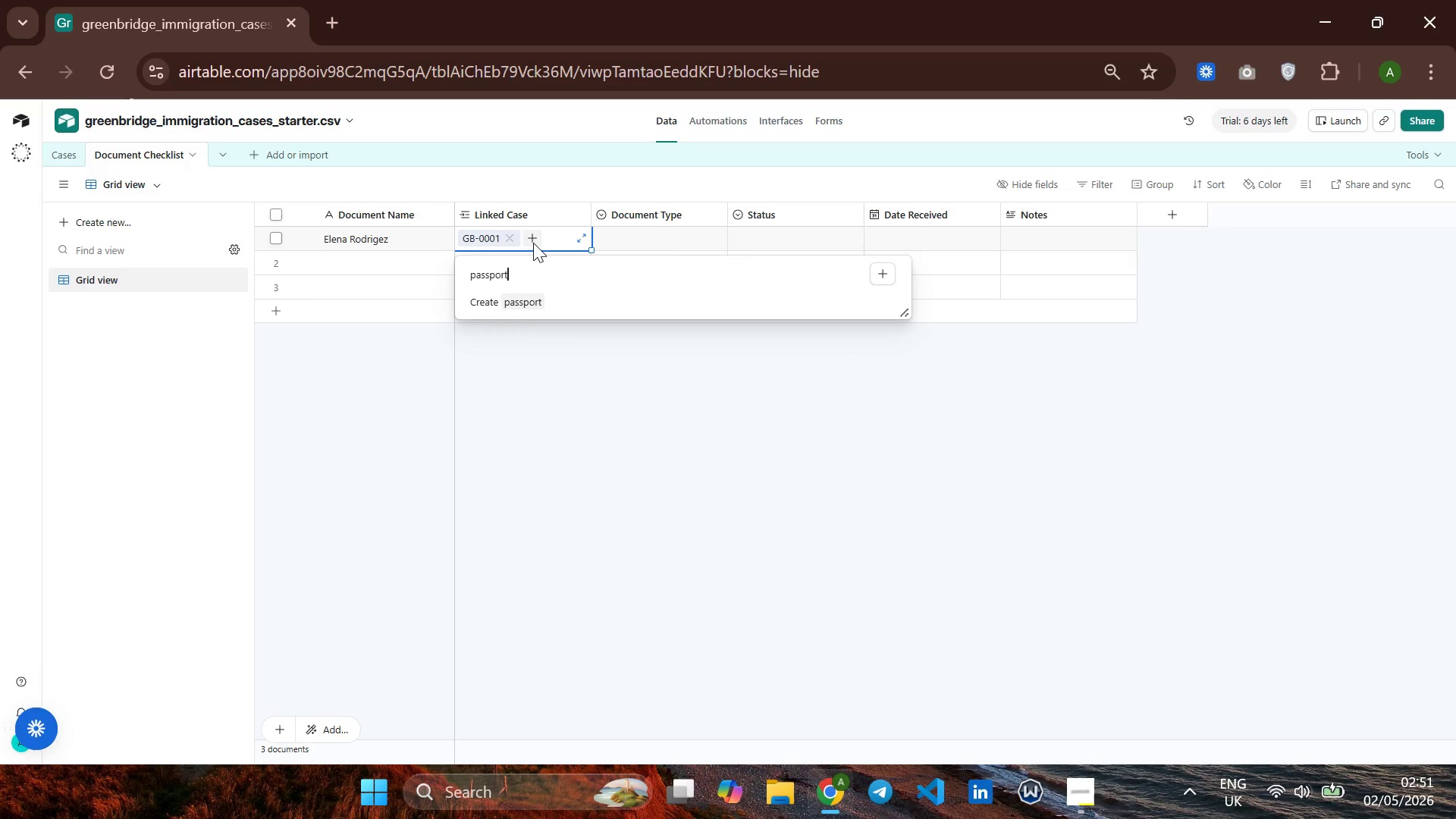 
left_click([642, 231])
 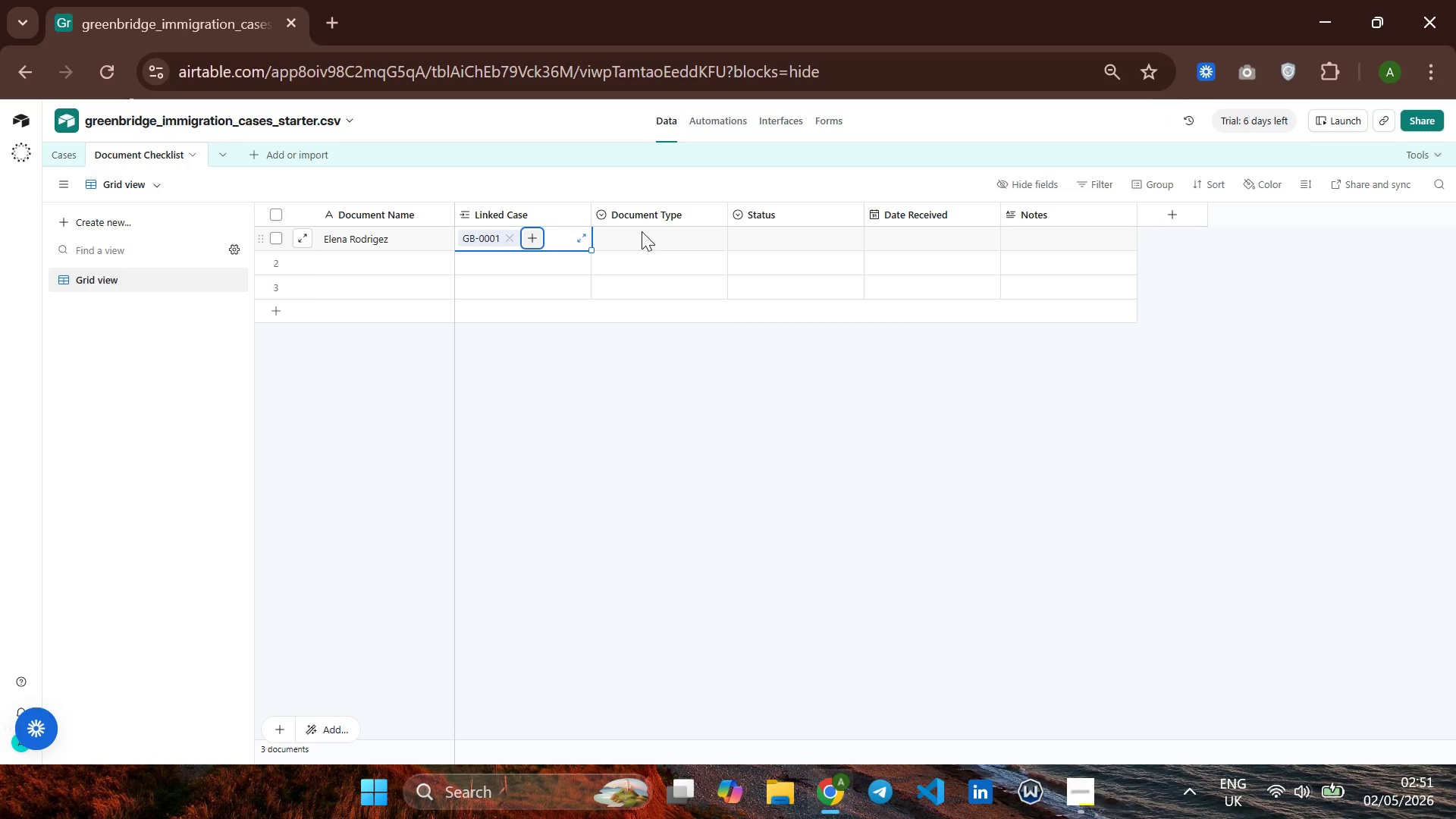 
left_click([642, 231])
 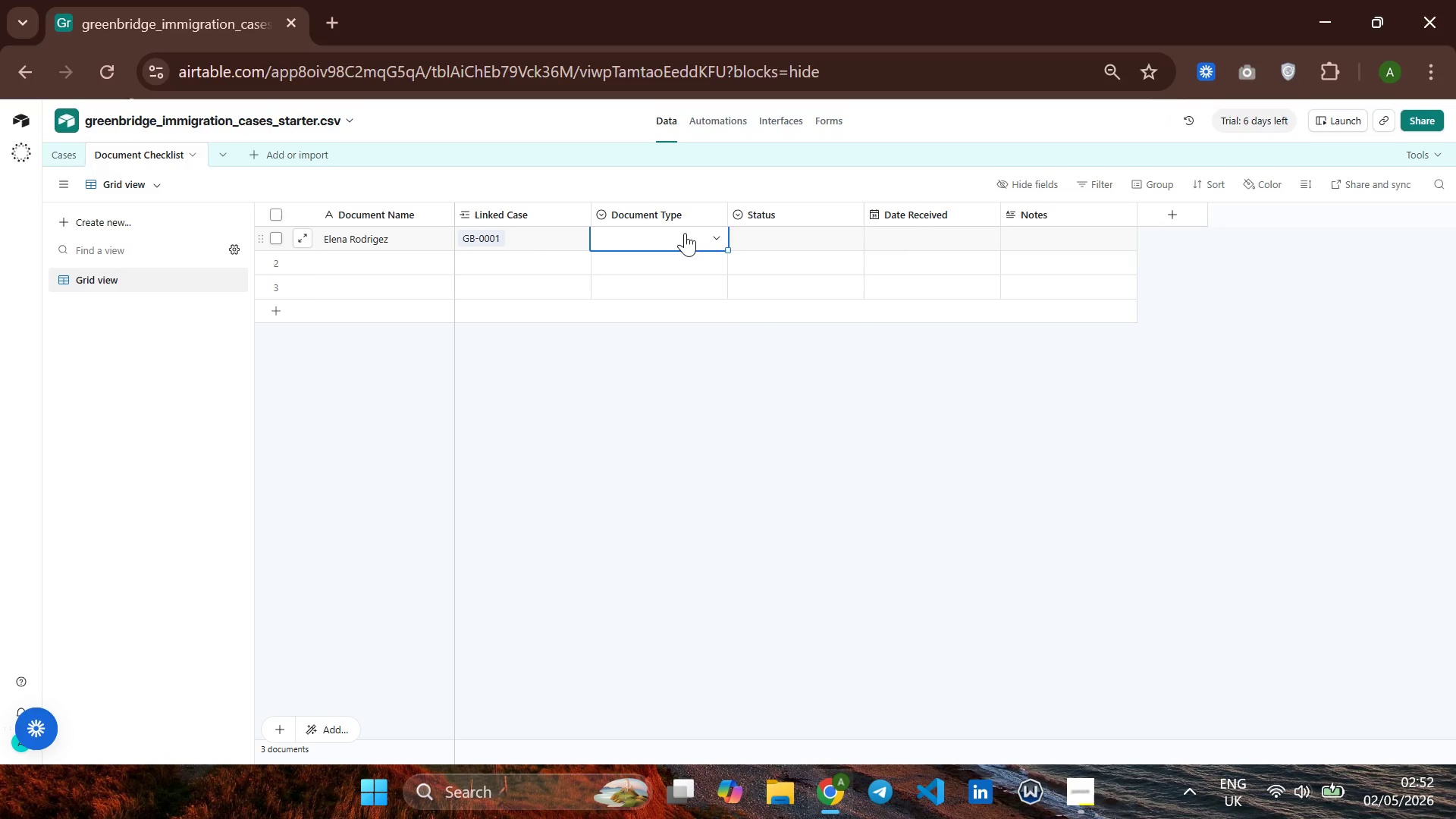 
left_click([685, 233])
 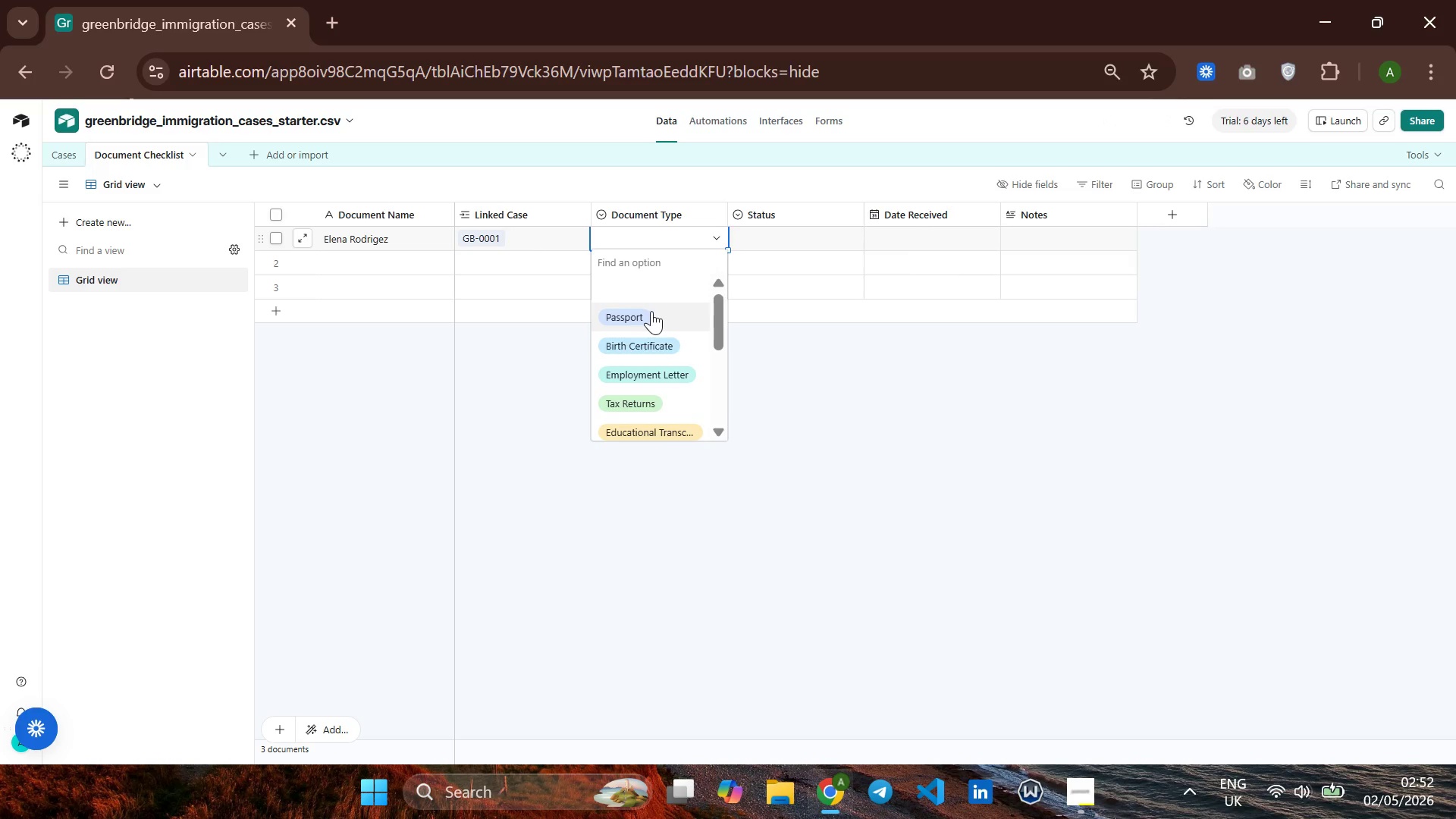 
left_click([648, 319])
 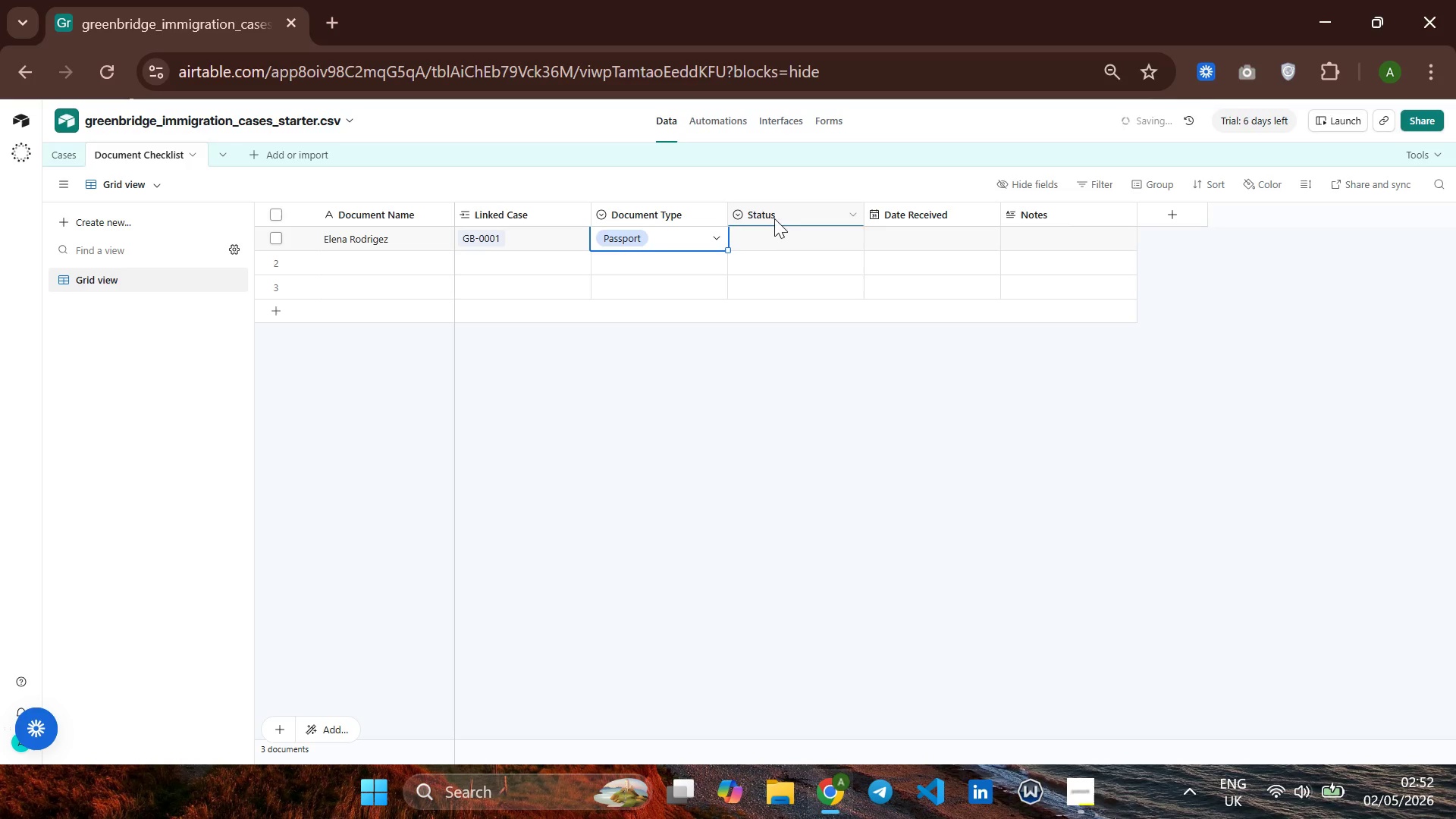 
left_click([767, 234])
 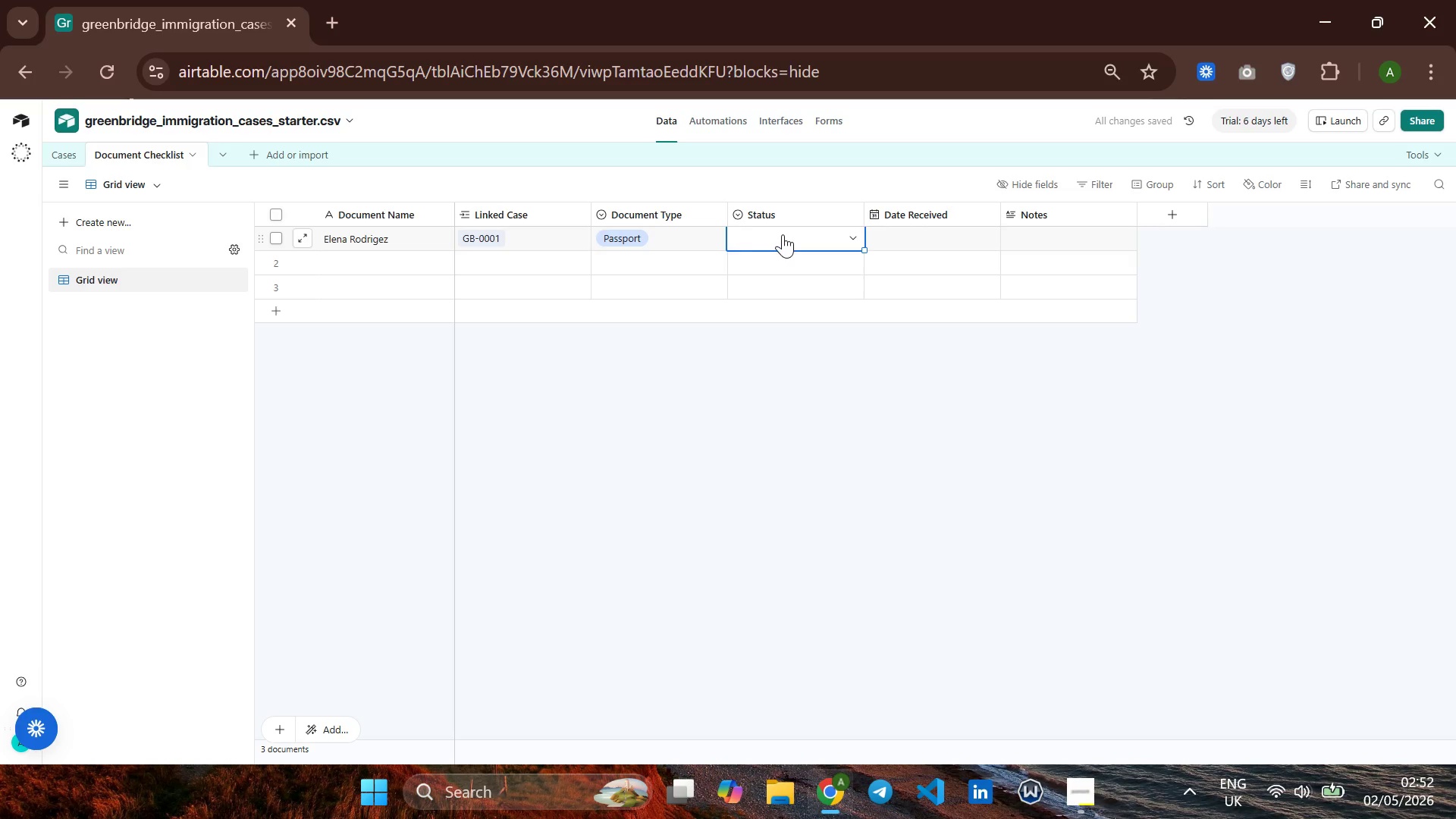 
left_click([783, 234])
 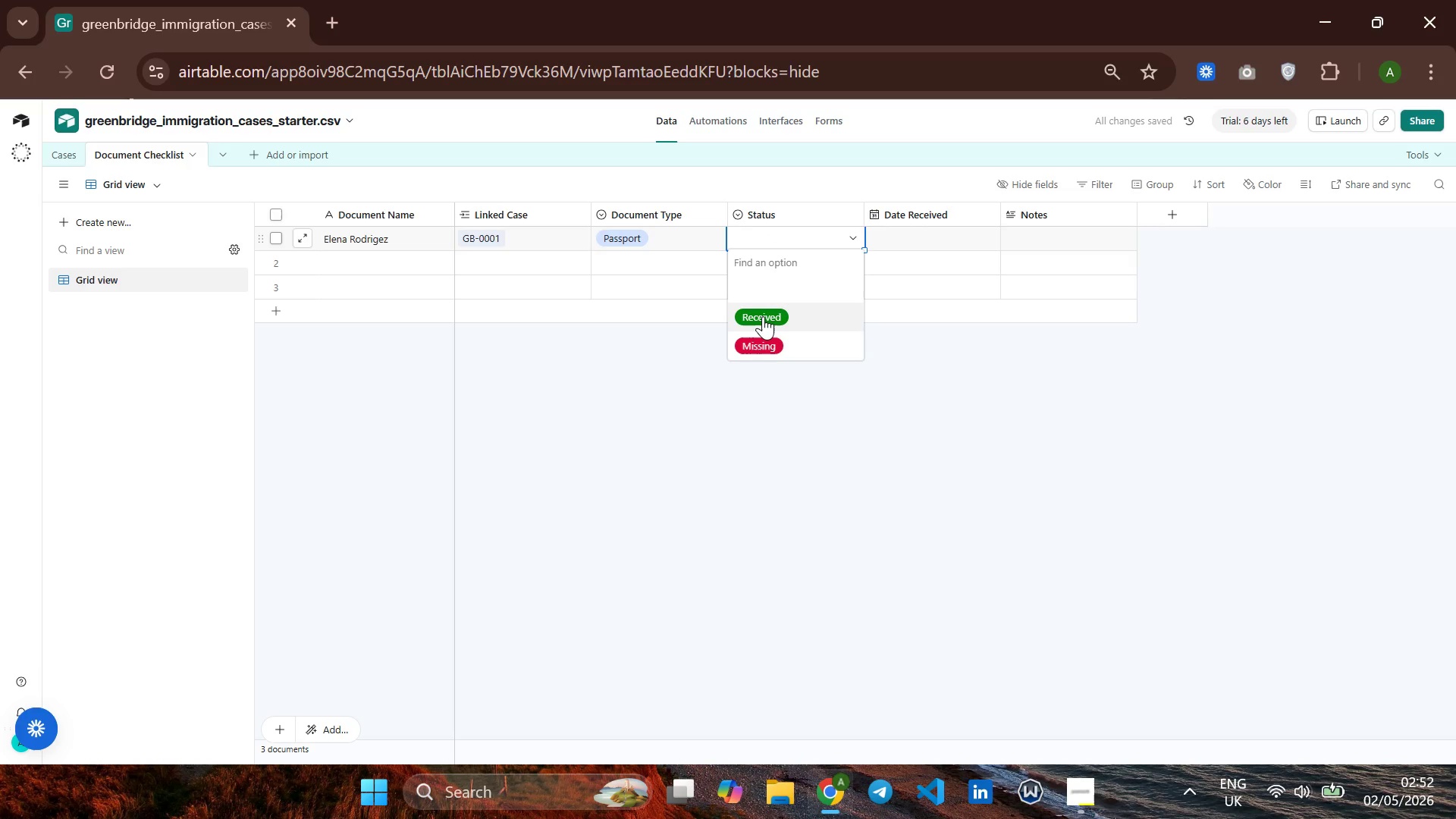 
left_click([763, 316])
 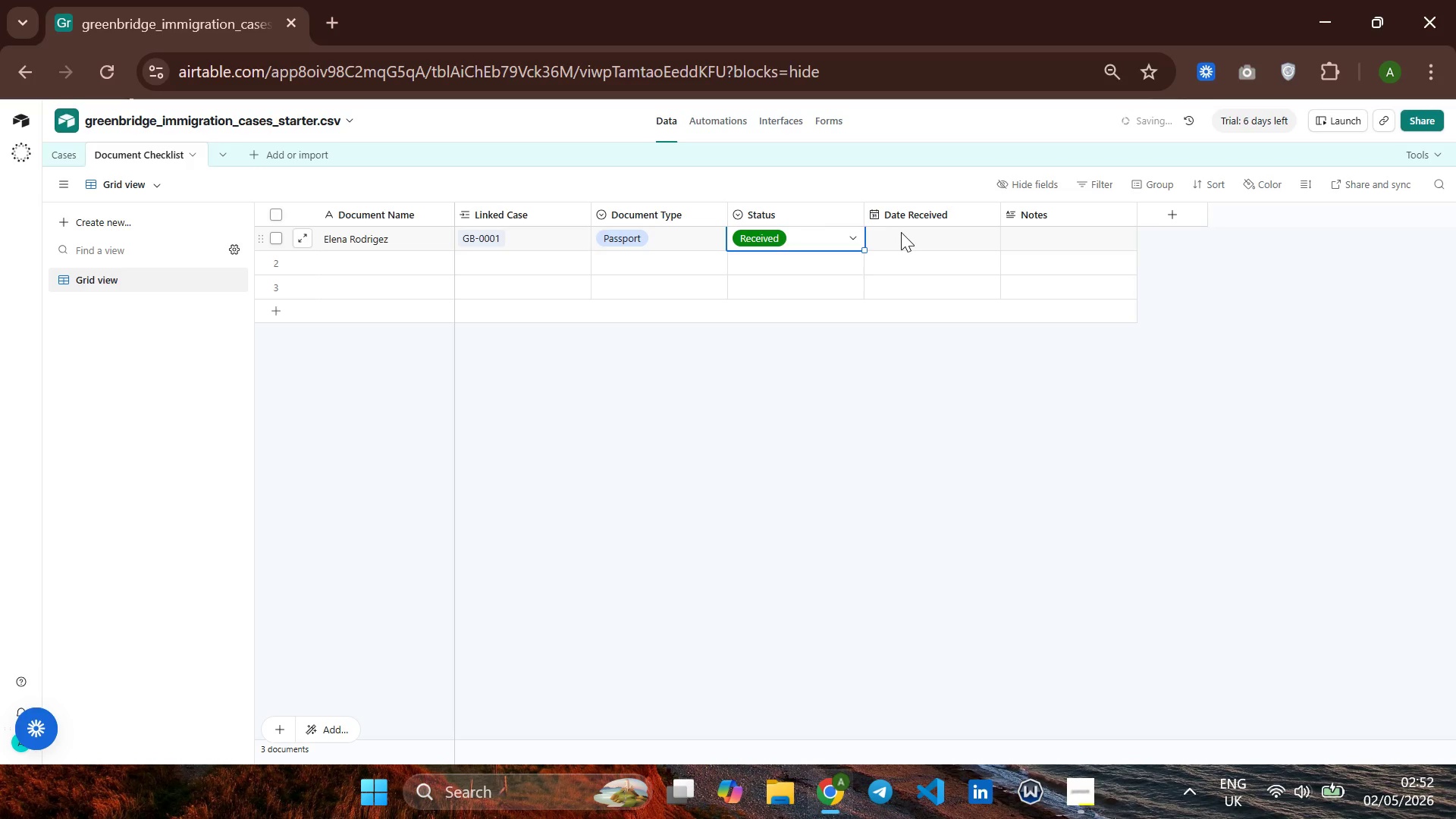 
double_click([901, 232])
 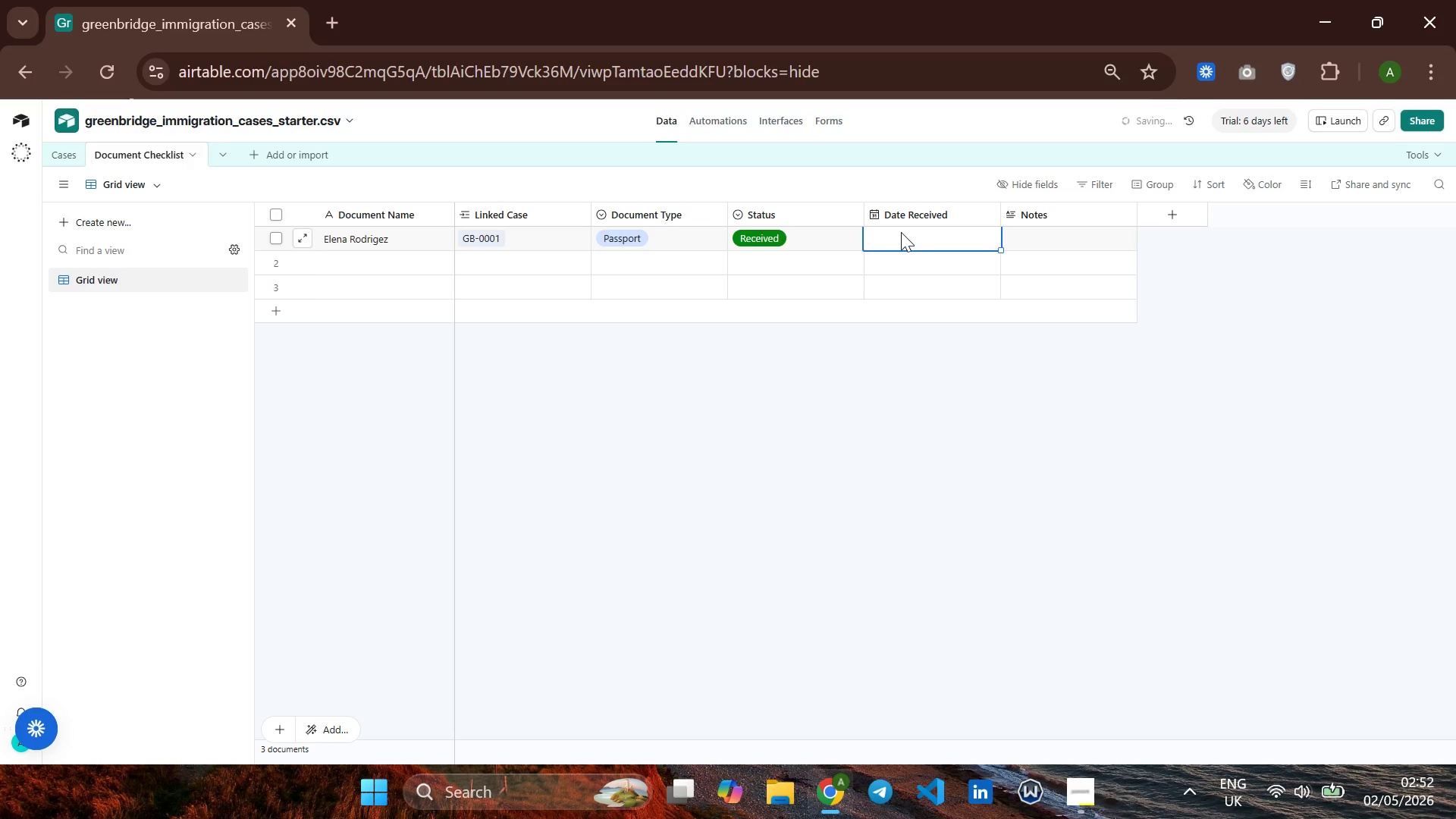 
triple_click([901, 232])
 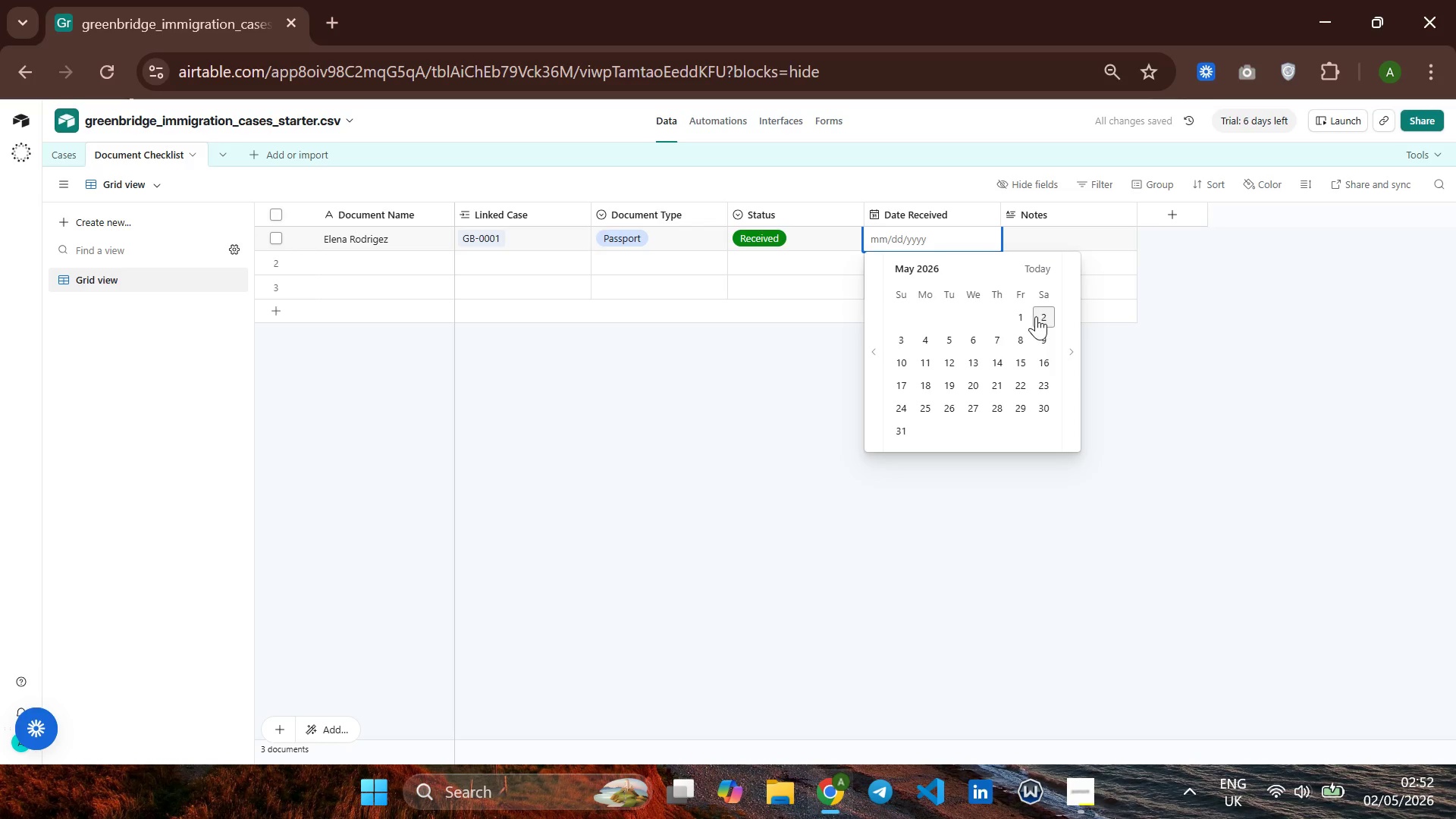 
left_click([1040, 315])
 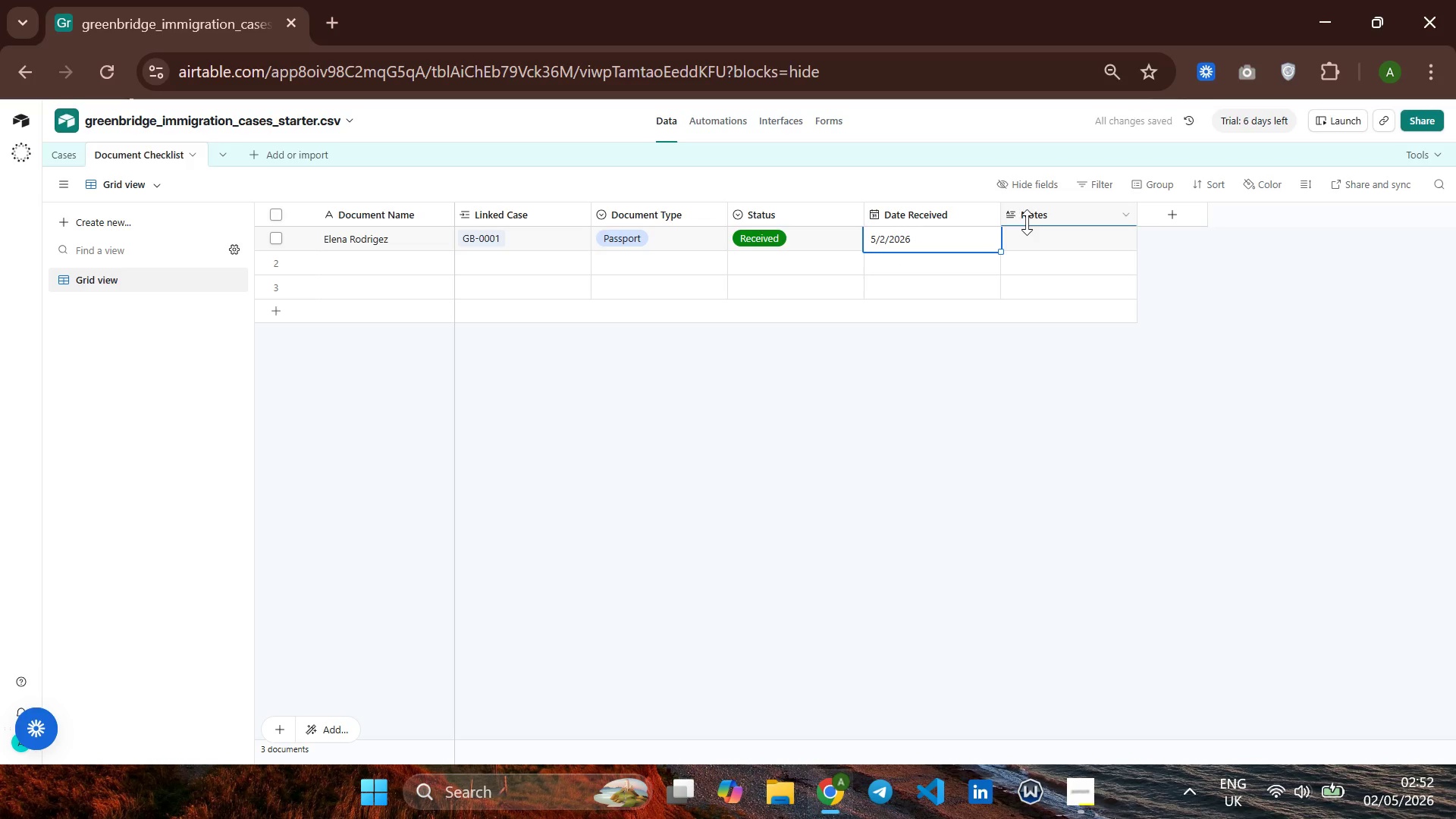 
left_click([1019, 236])
 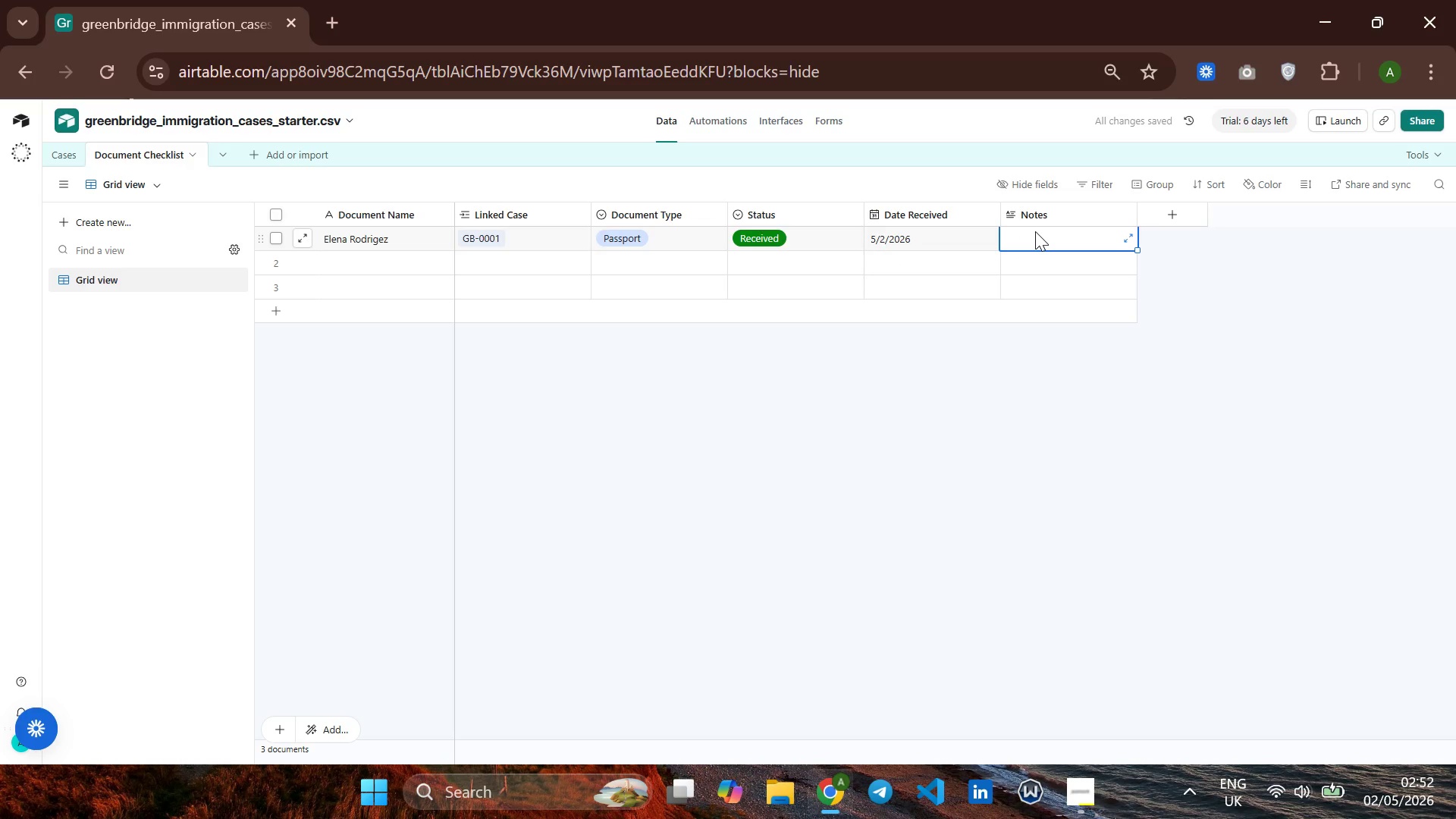 
wait(5.19)
 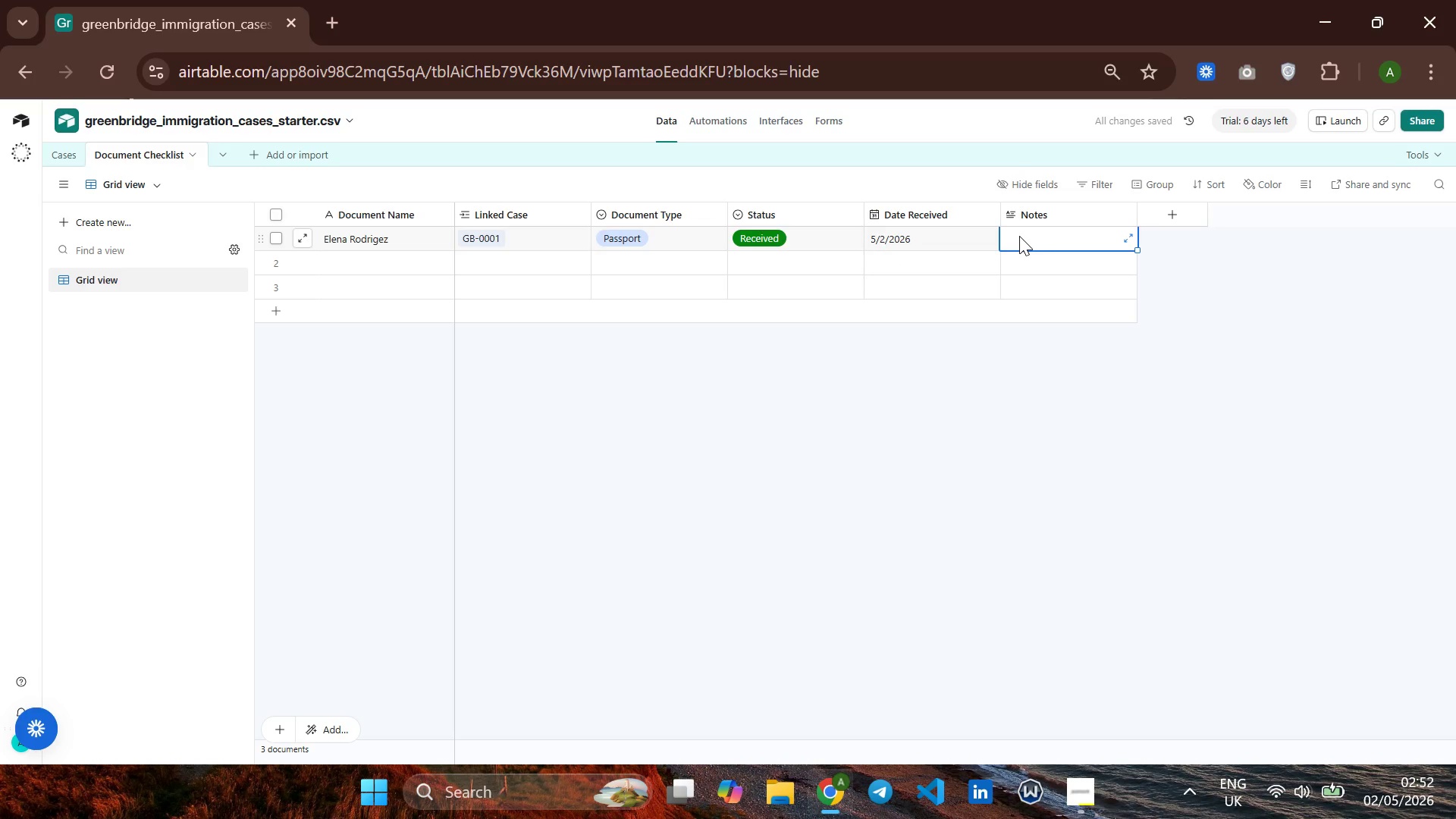 
left_click([472, 237])
 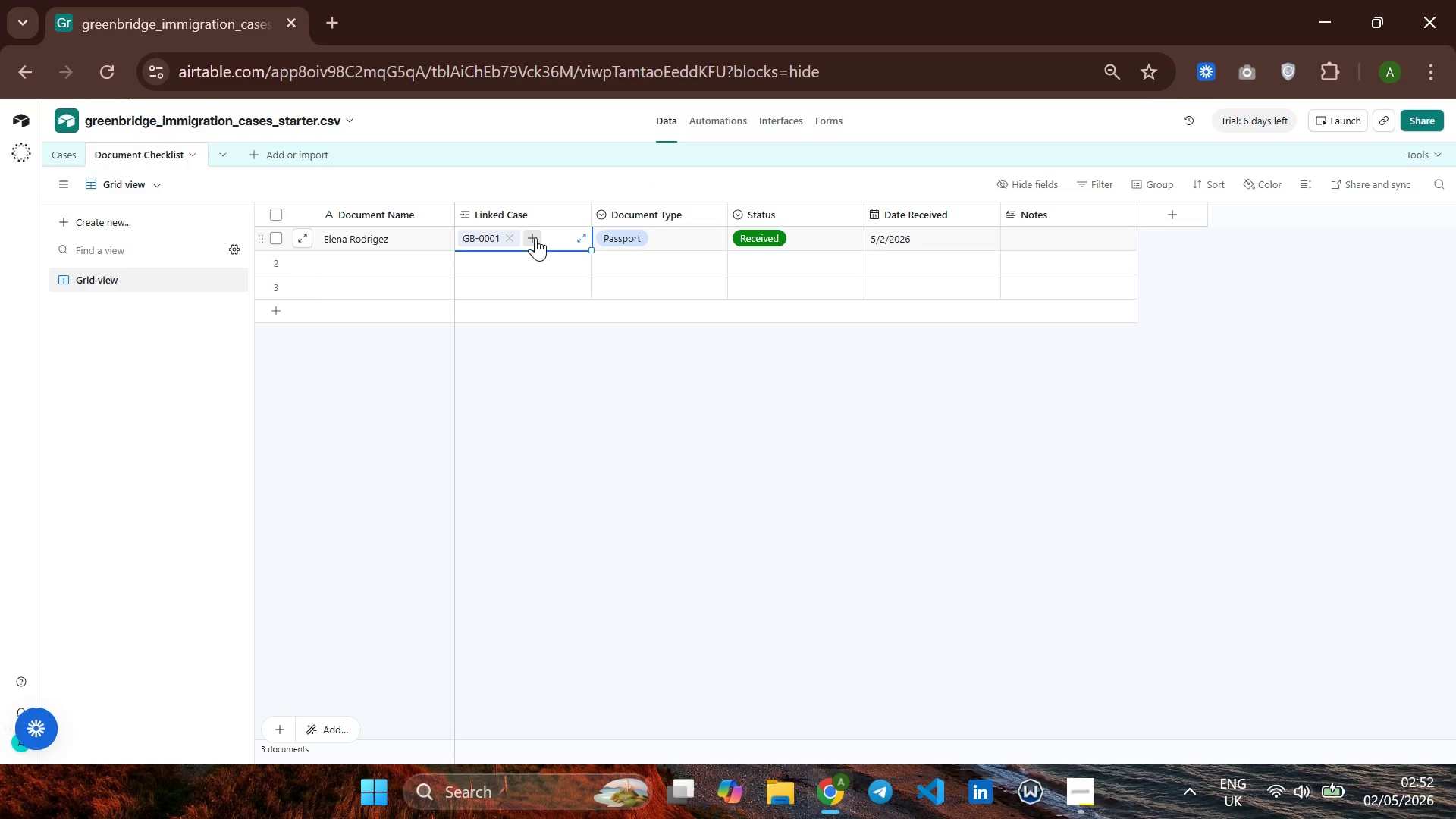 
left_click([535, 237])
 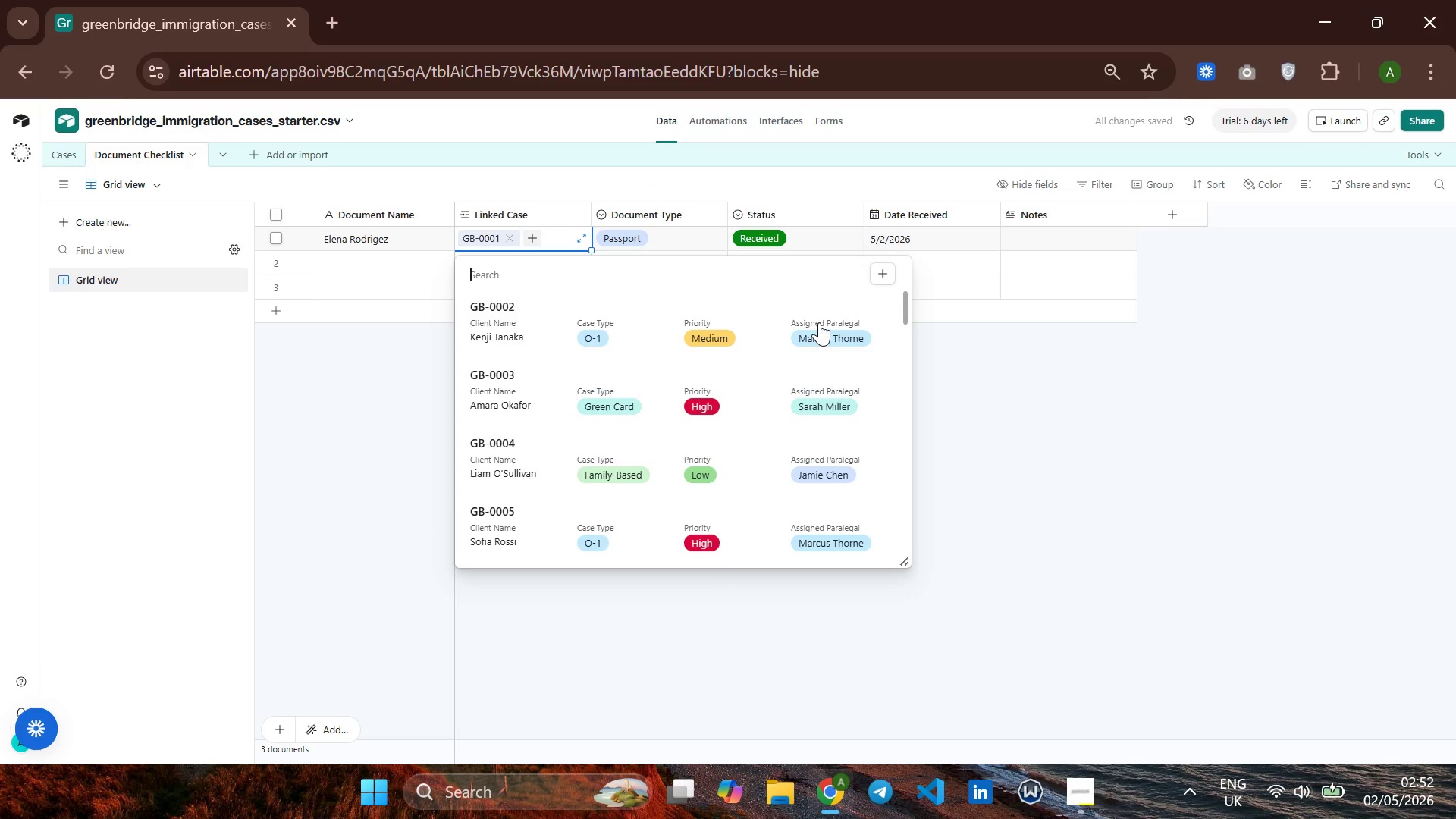 
wait(9.86)
 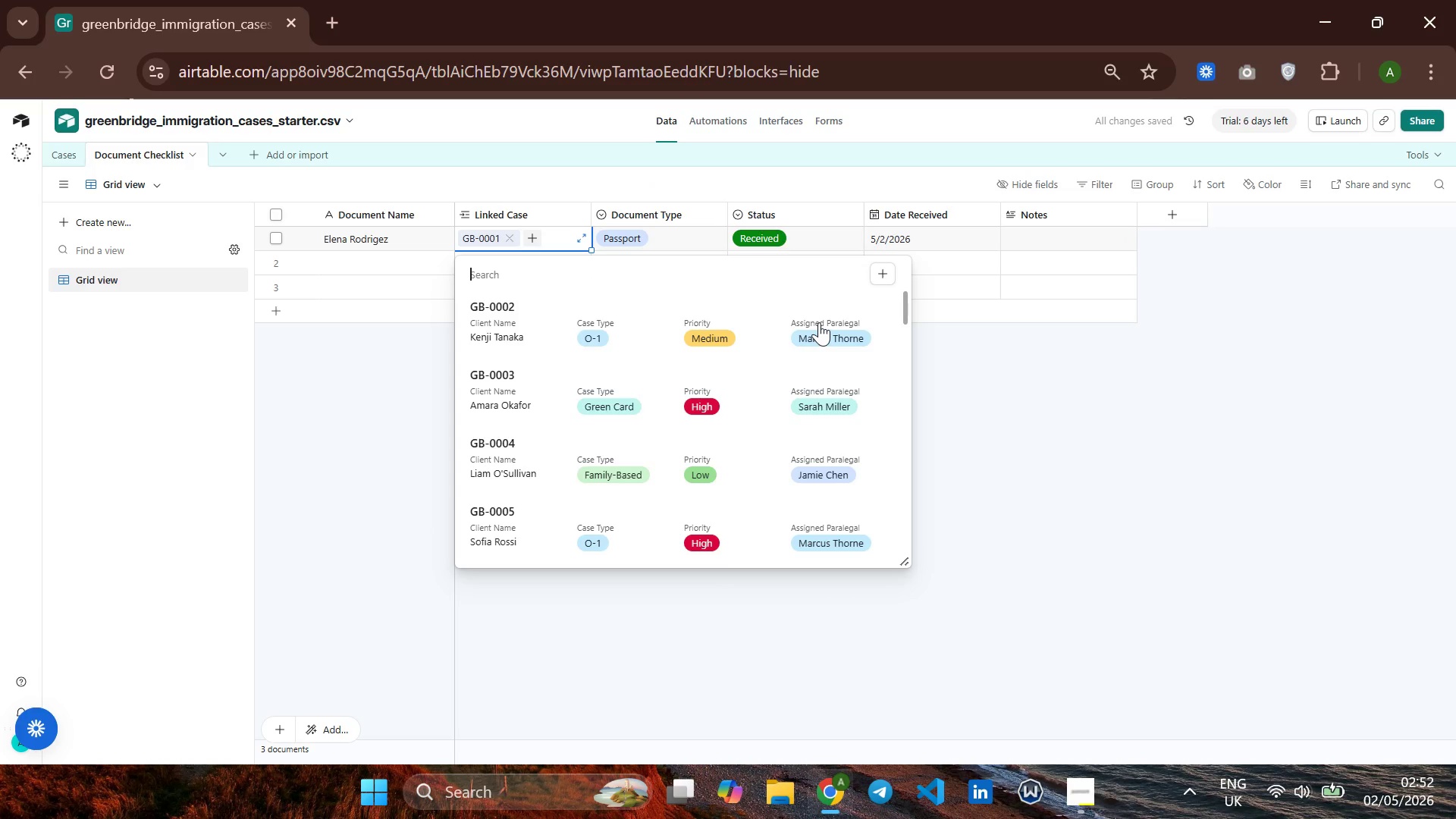 
left_click([1002, 234])
 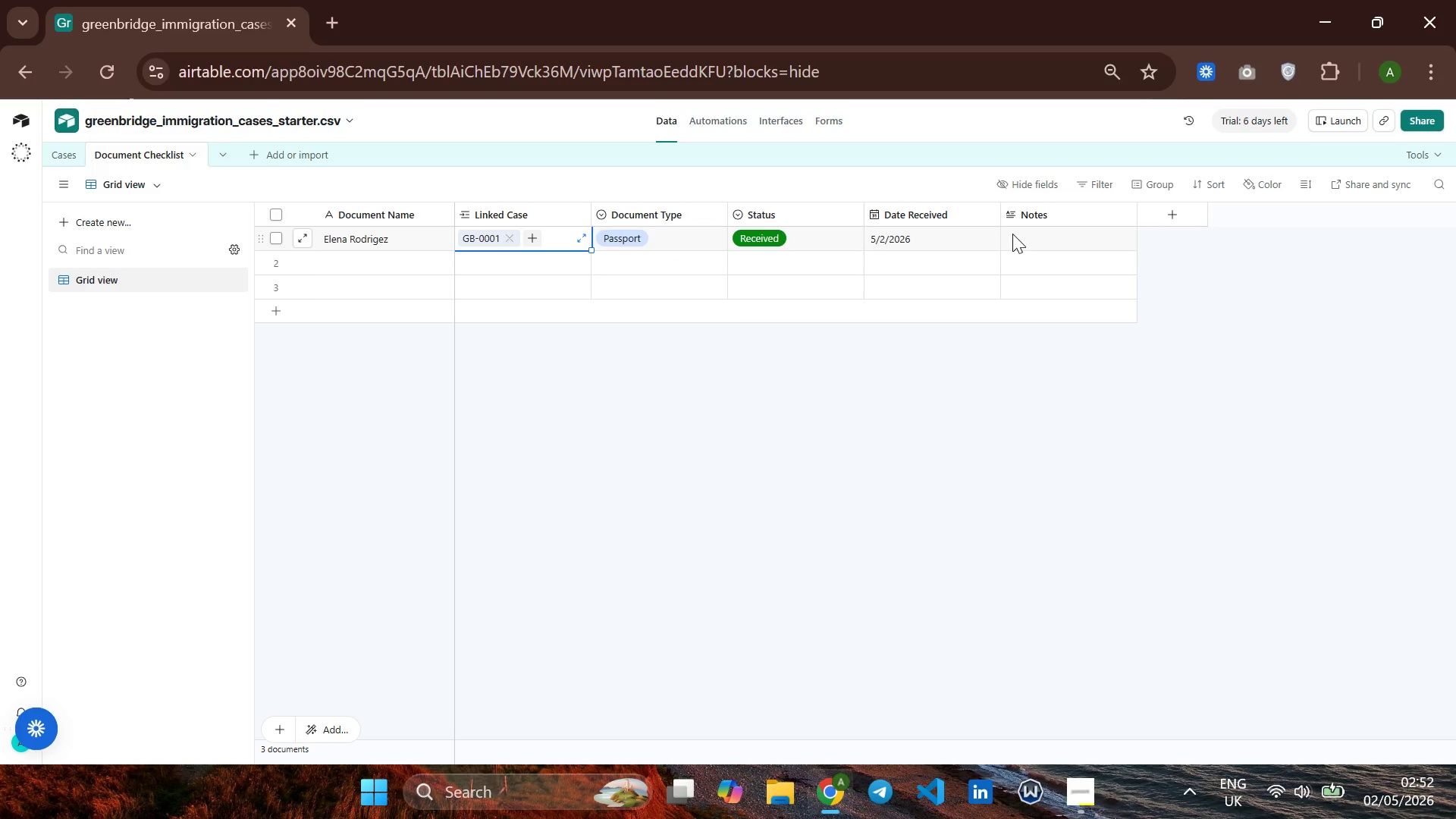 
left_click([1012, 234])
 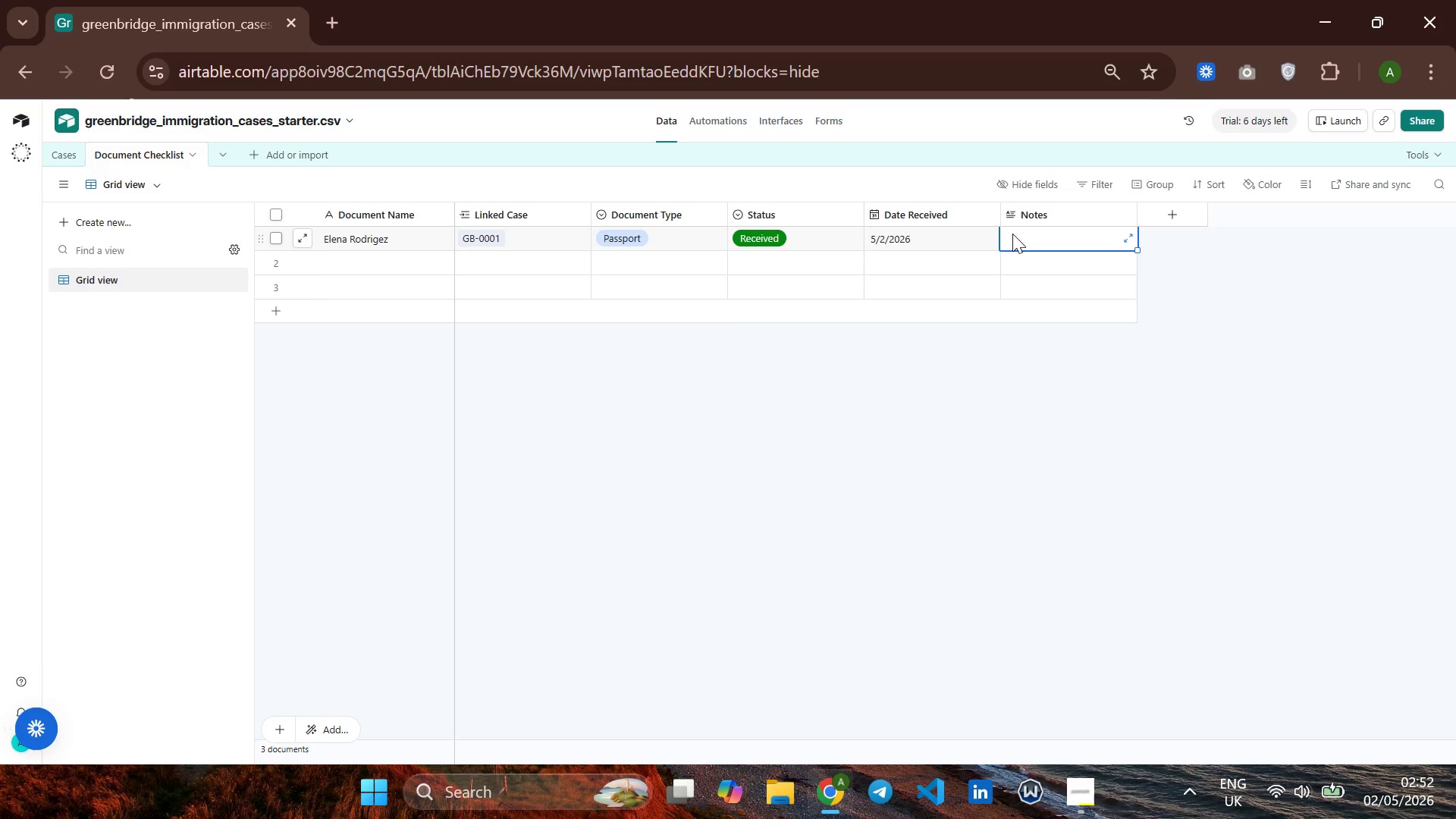 
type(Passport  )
key(Backspace)
type(RE)
key(Backspace)
type(eceu)
key(Backspace)
type(ivd)
key(Backspace)
type(ed )
key(Backspace)
 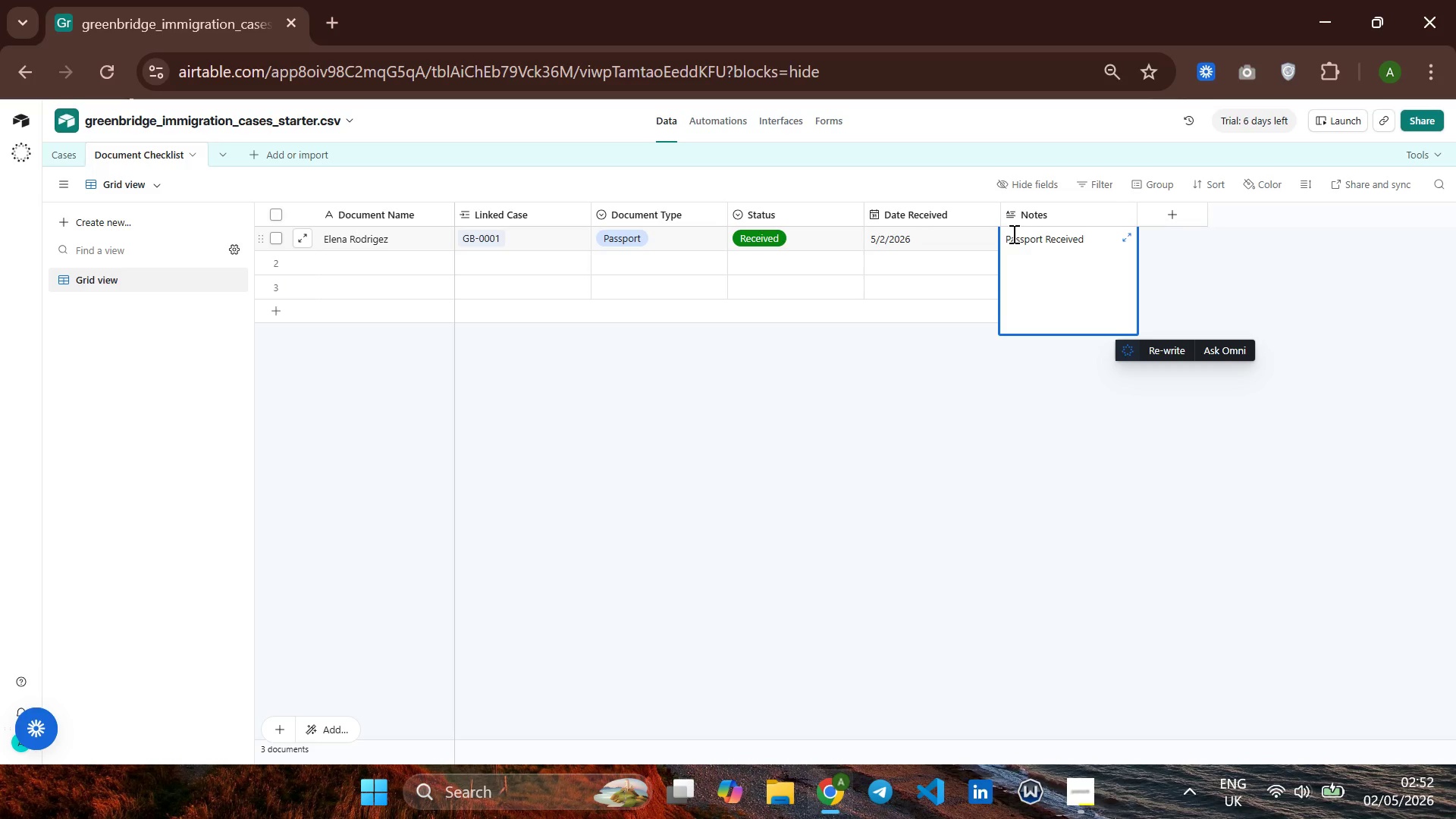 
key(Enter)
 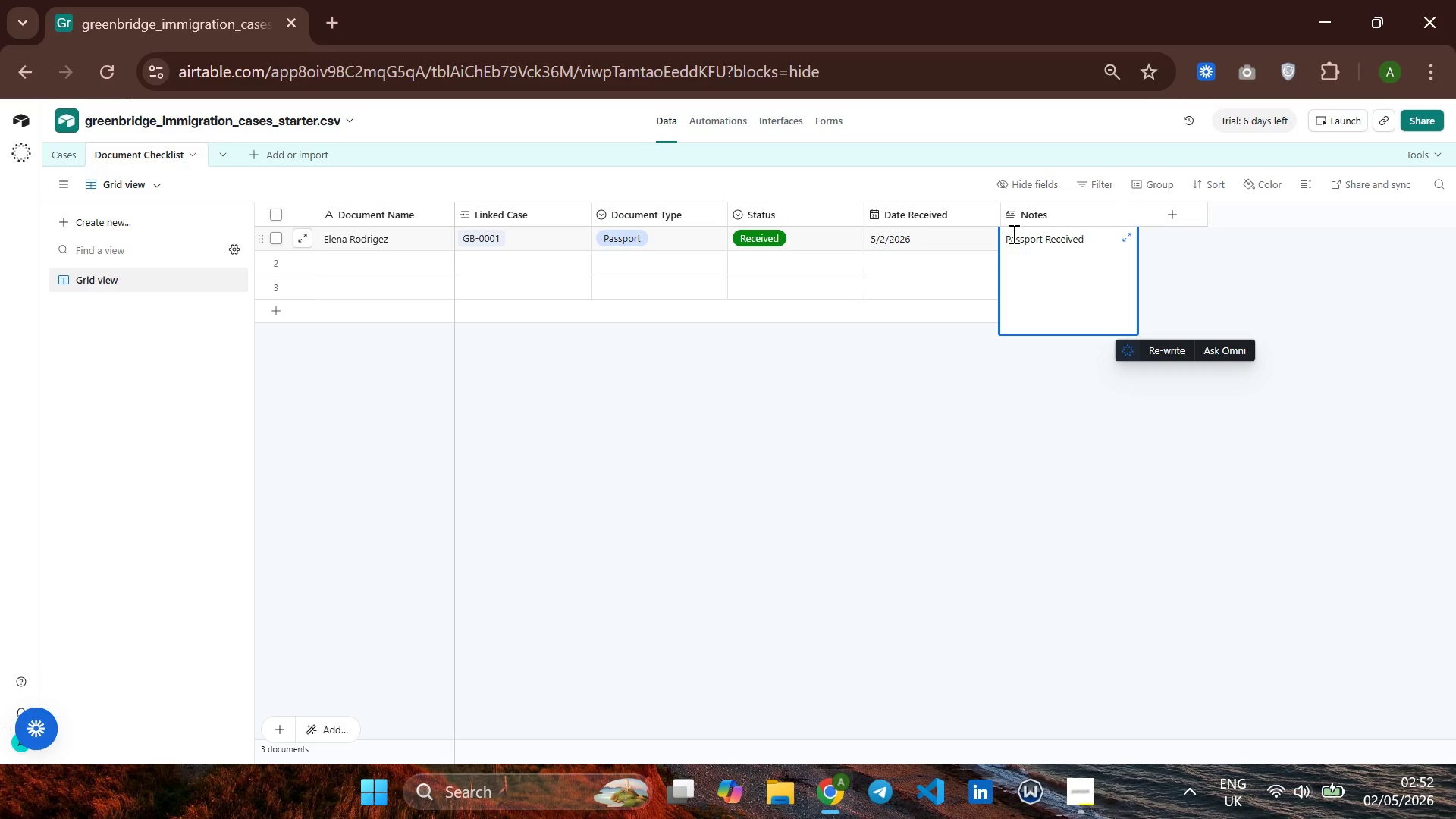 
key(Backspace)
 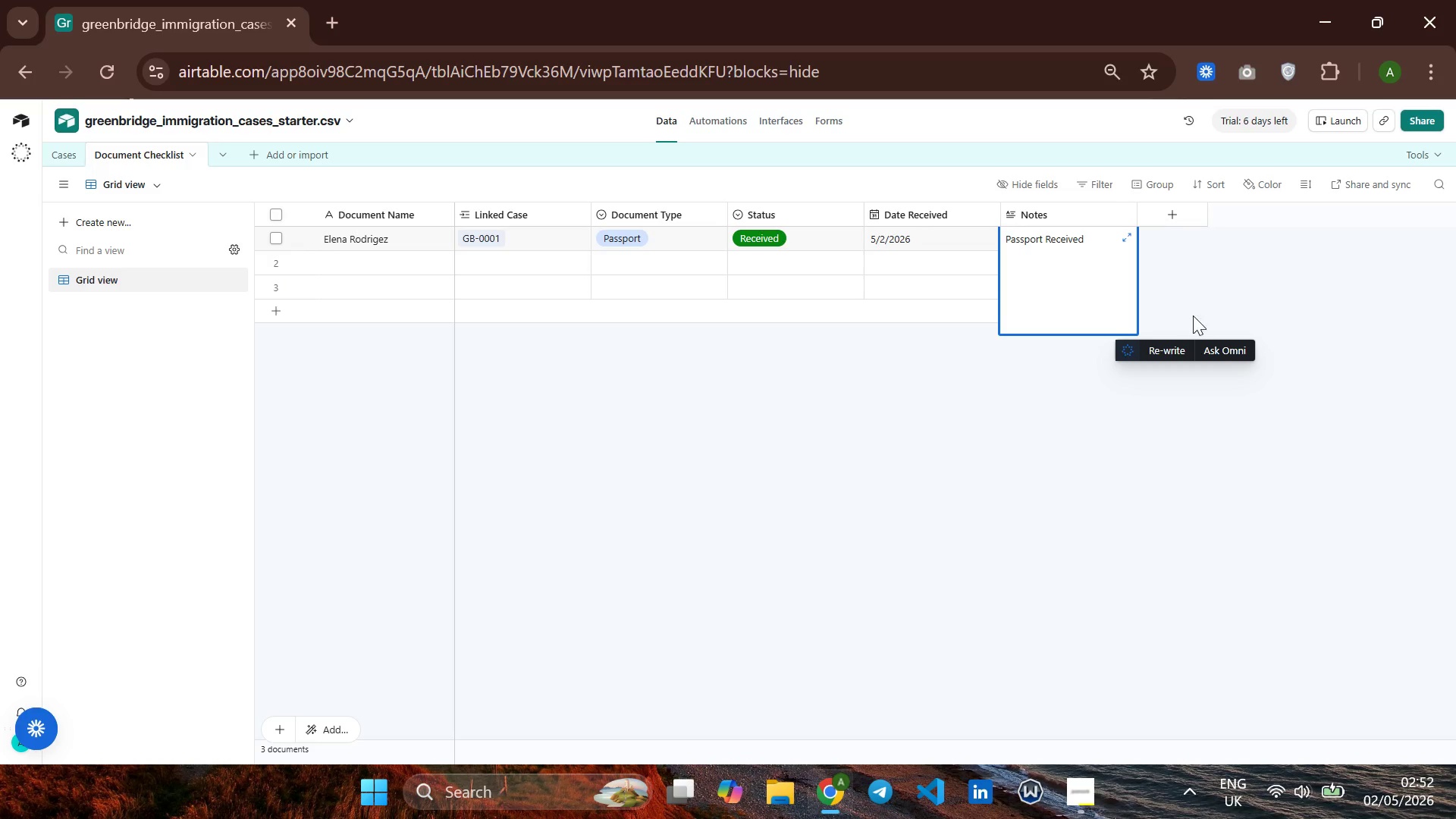 
left_click([1201, 318])
 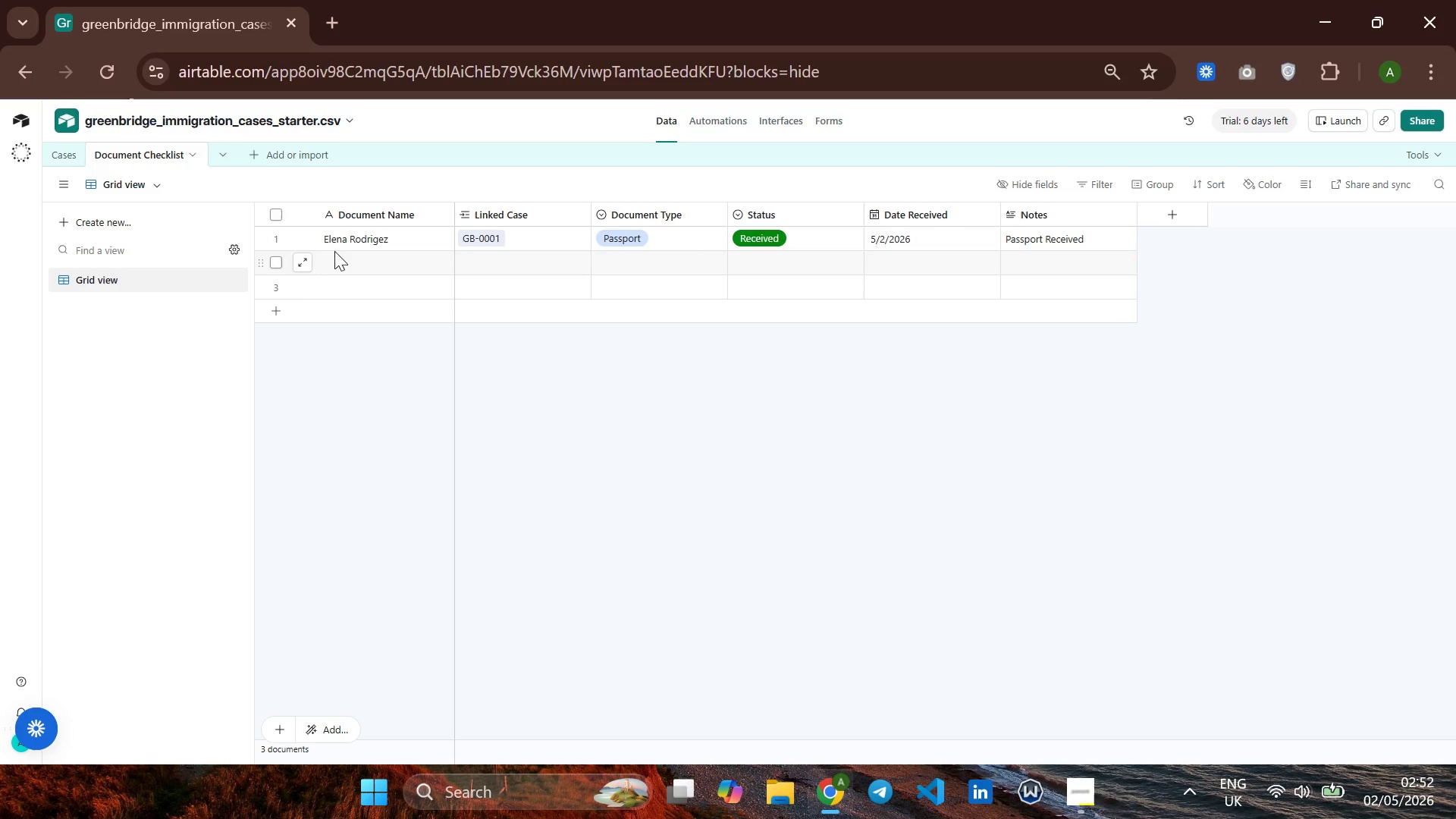 
left_click([326, 266])
 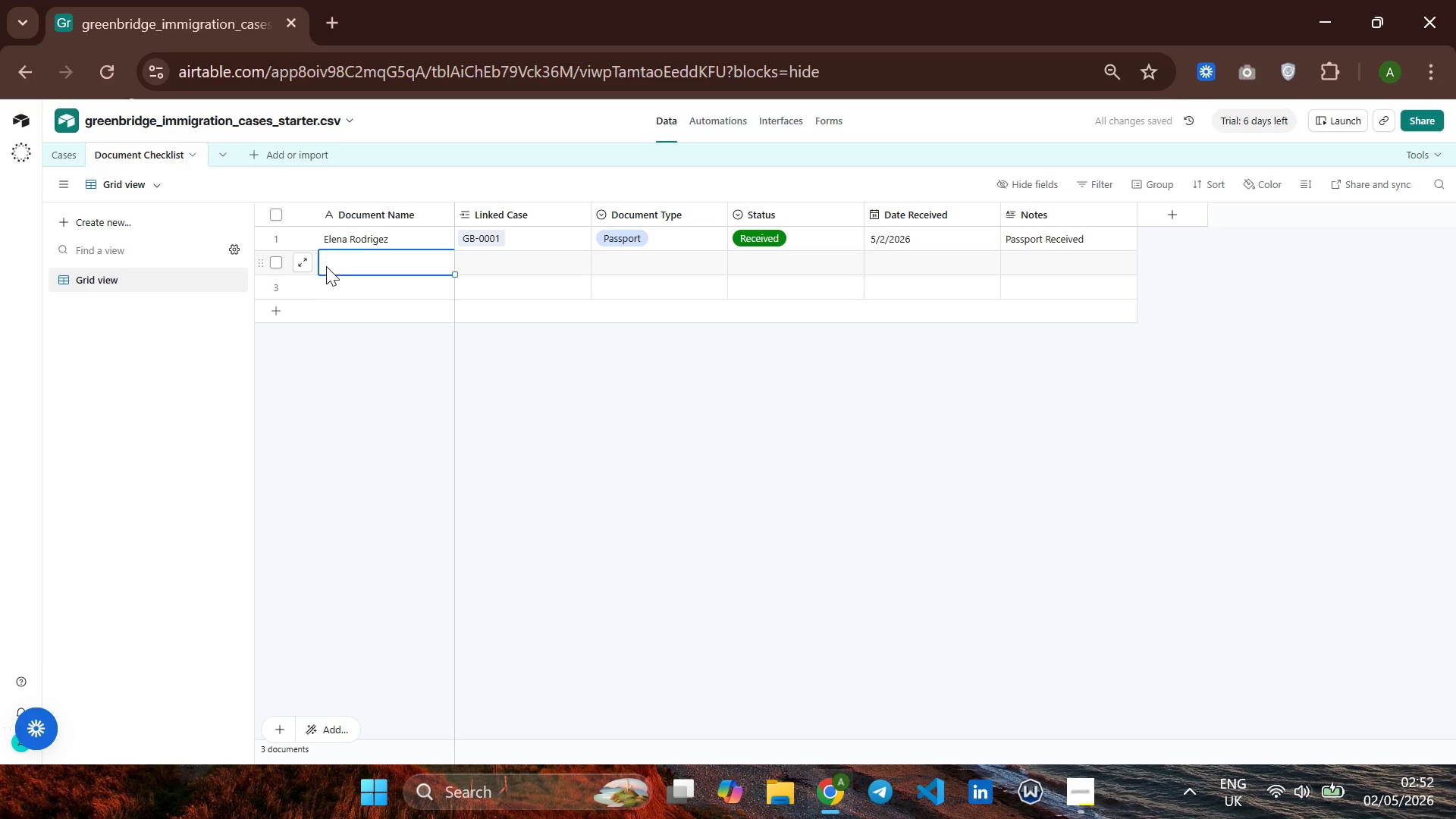 
wait(10.84)
 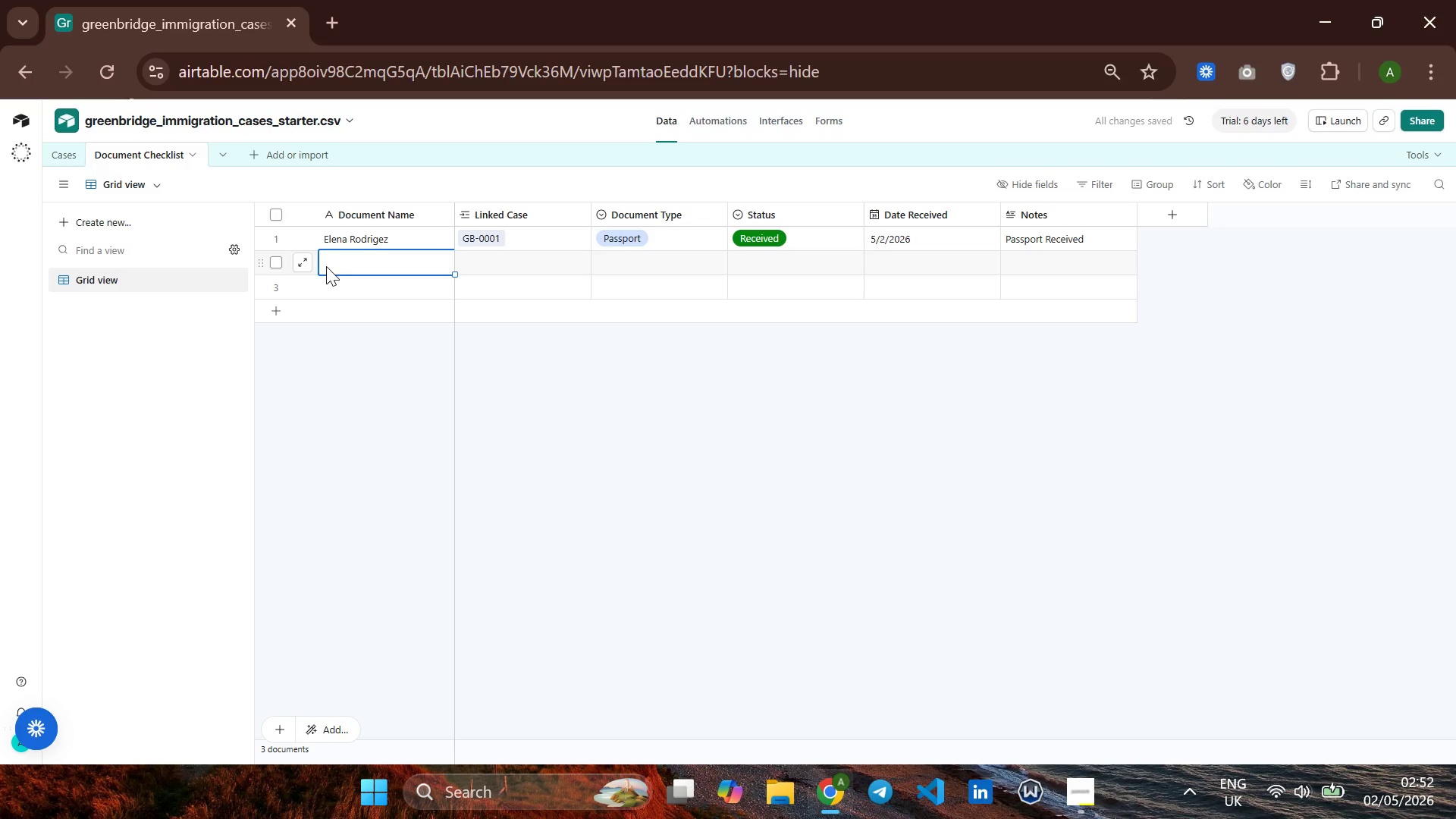 
type(e)
key(Backspace)
type(Elena Rodrig)
 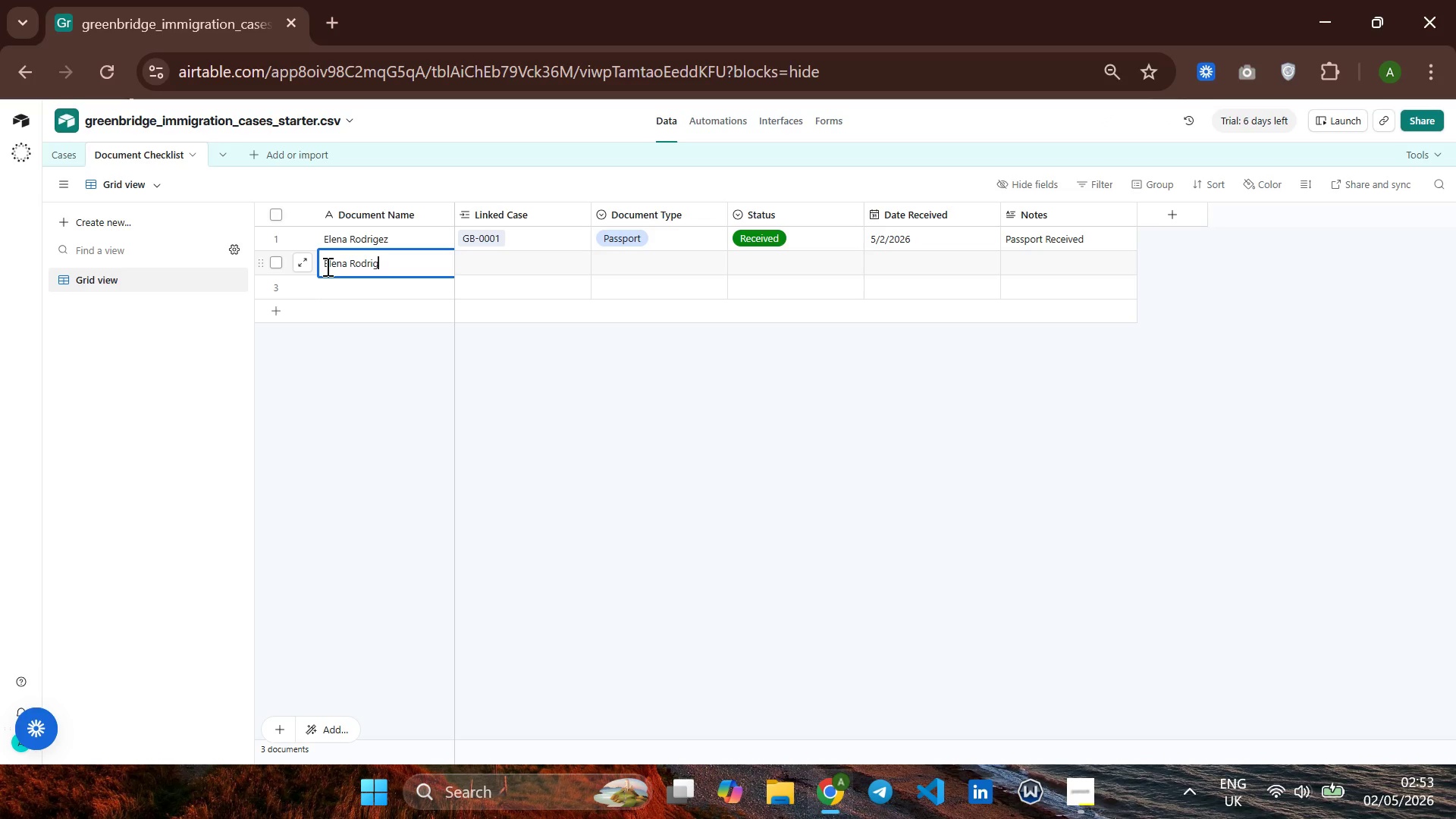 
type(uez)
 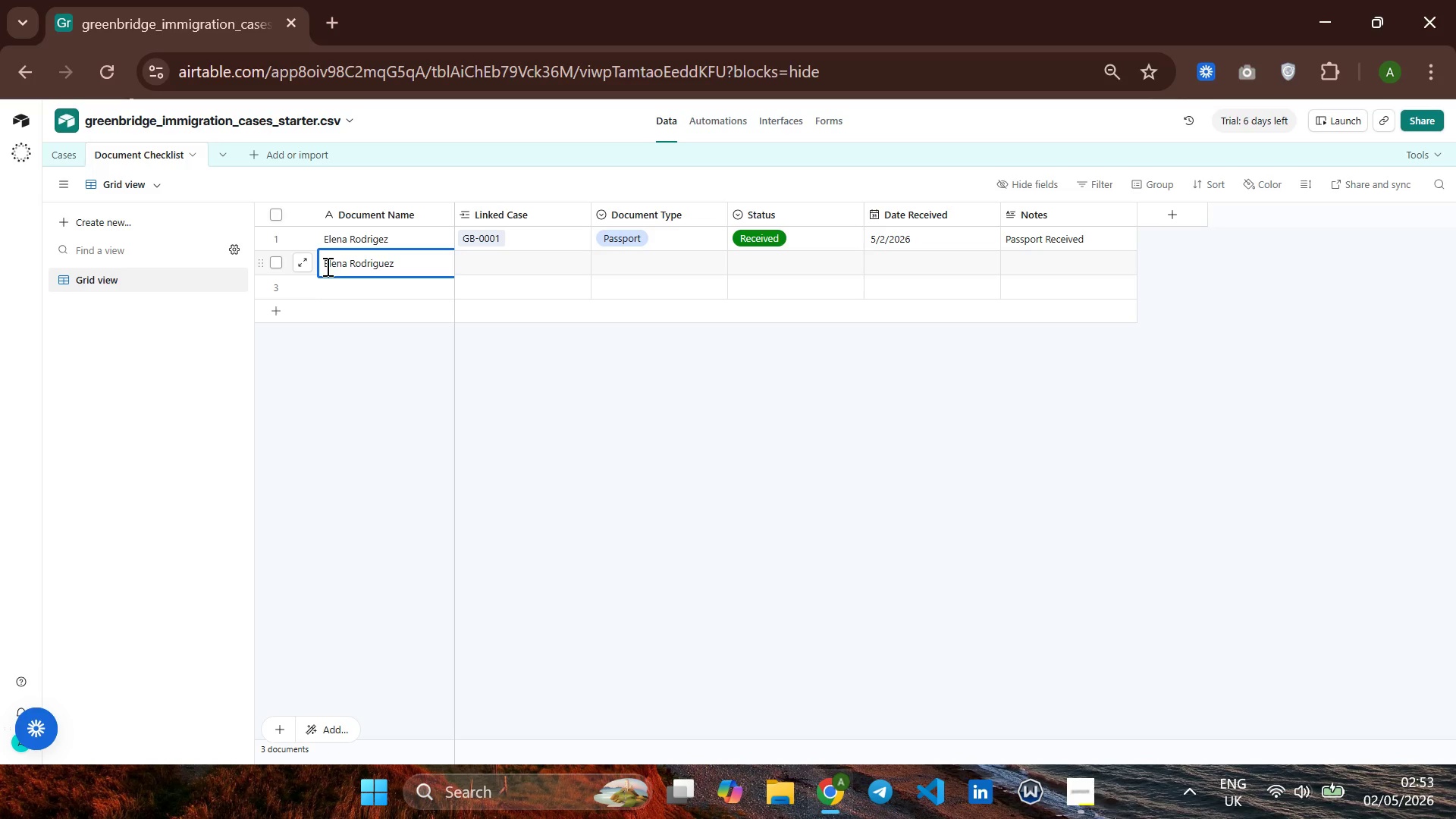 
key(ArrowUp)
 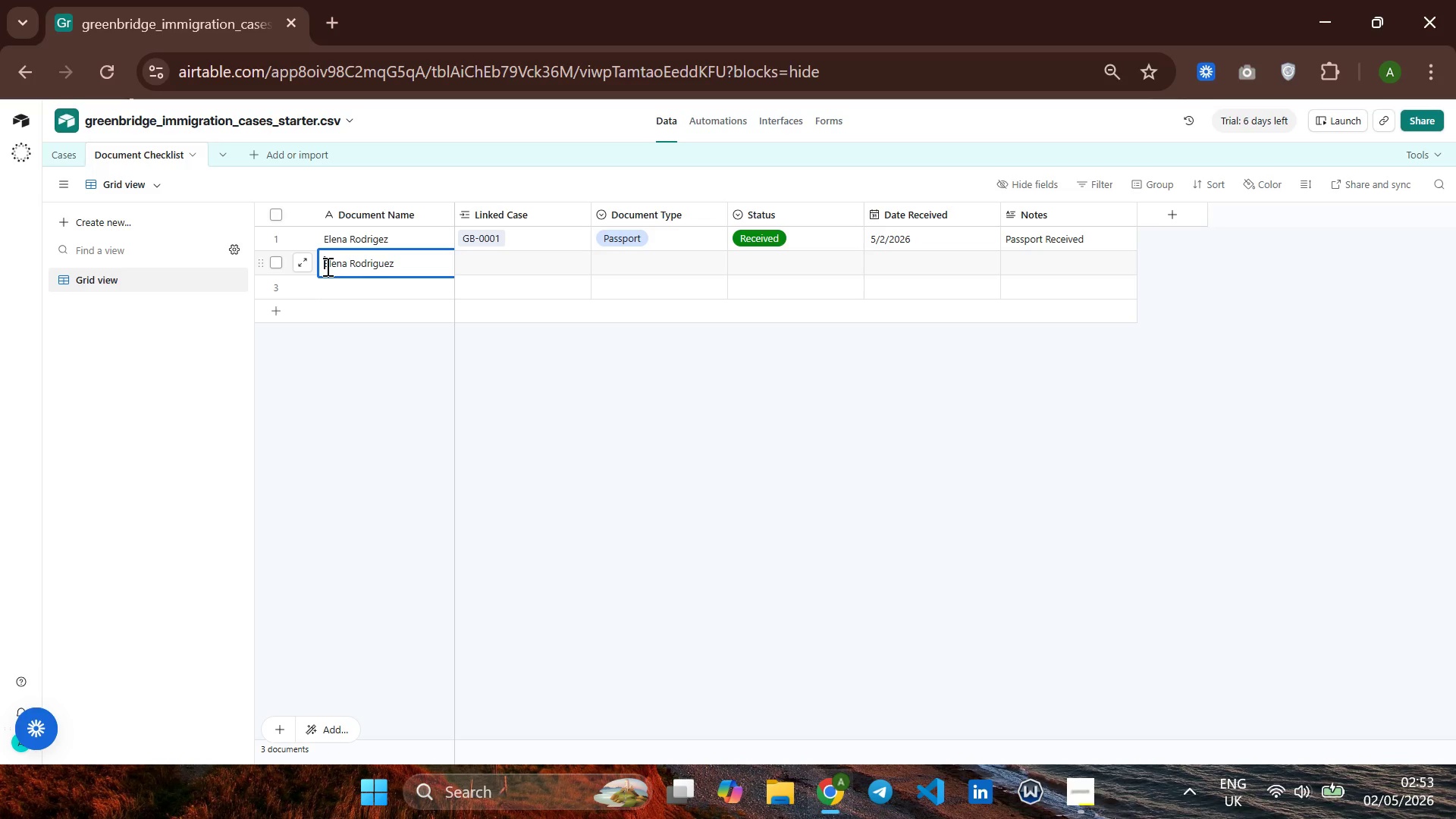 
key(ArrowUp)
 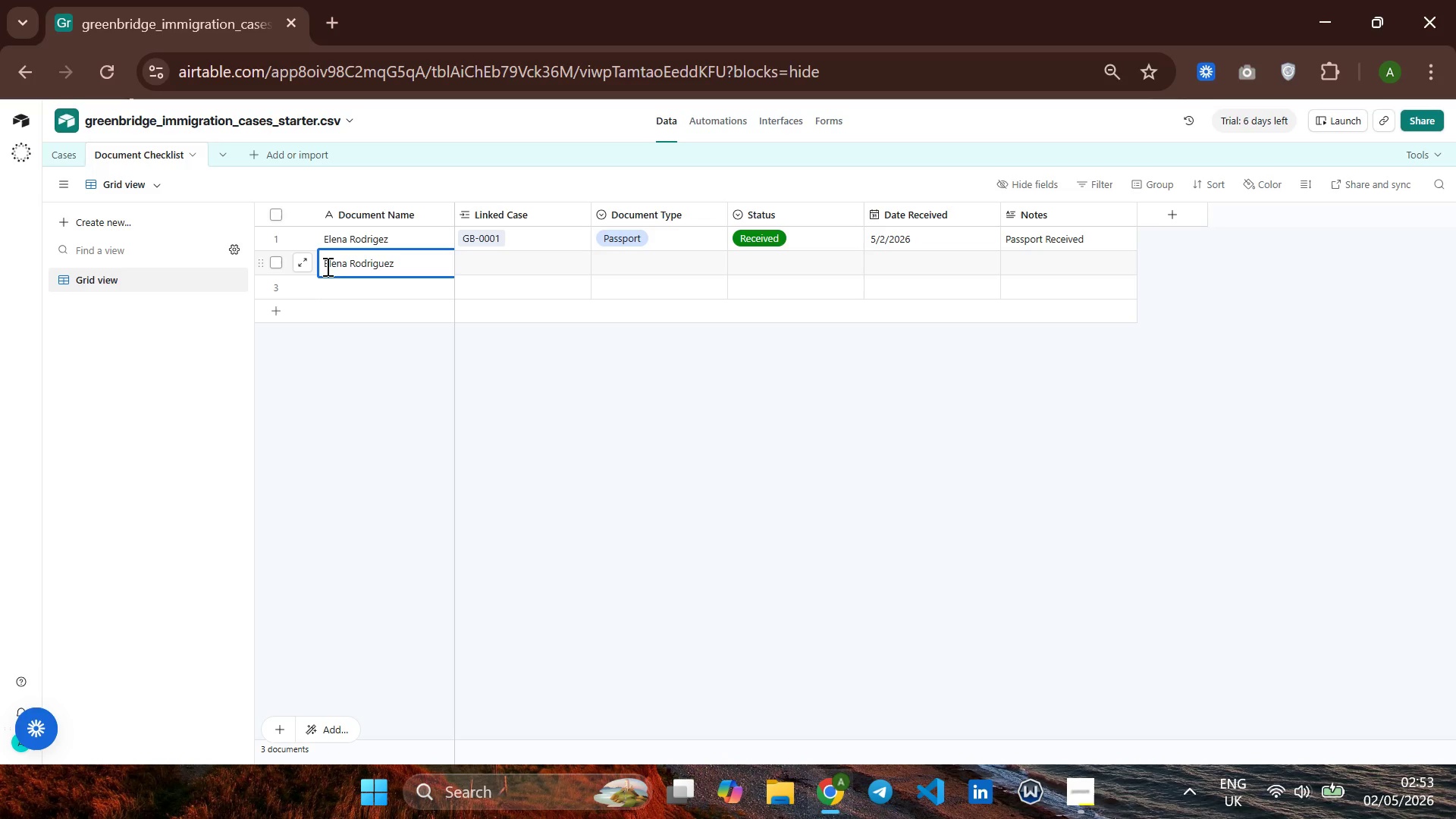 
key(ArrowDown)
 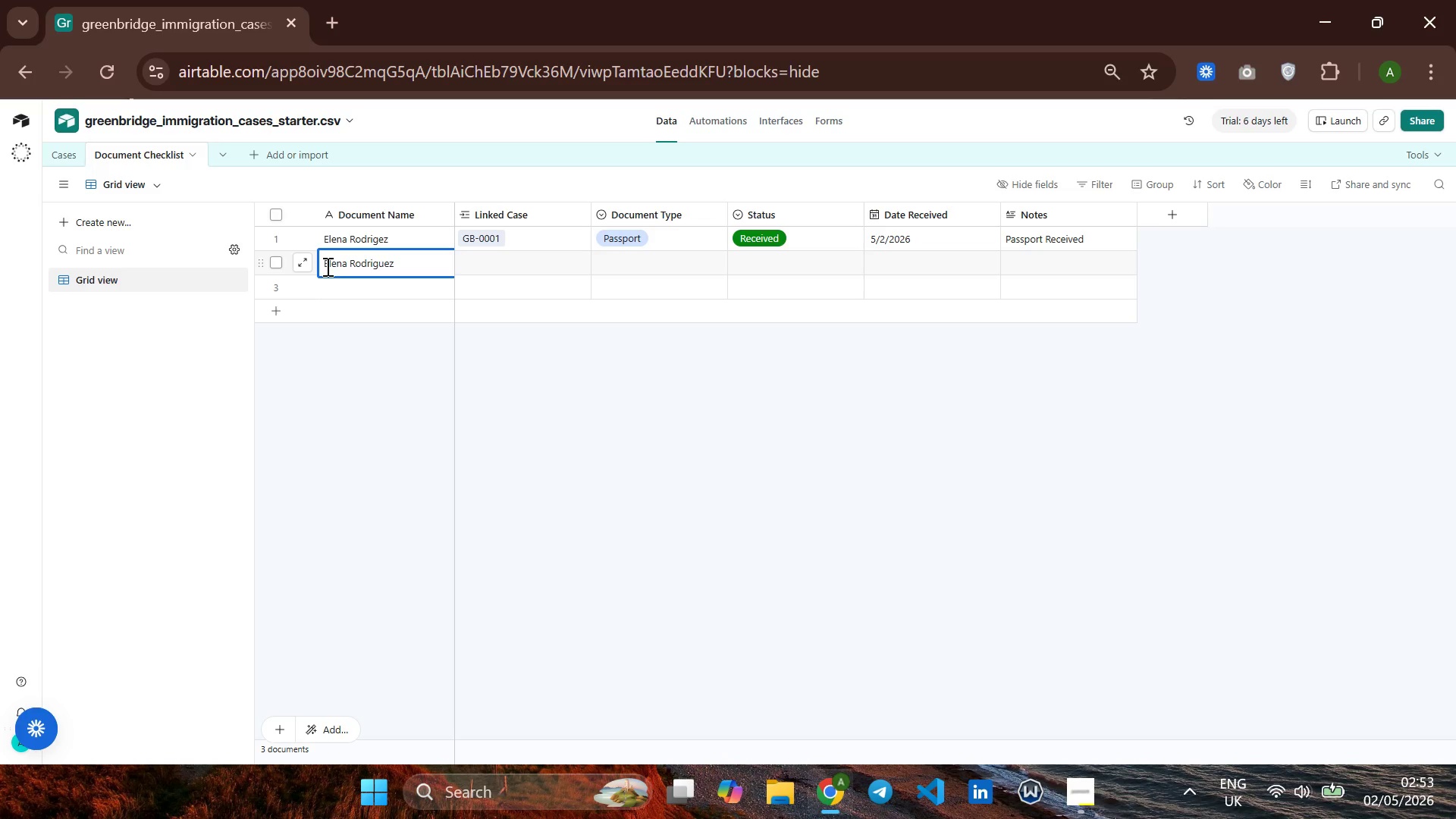 
key(Enter)
 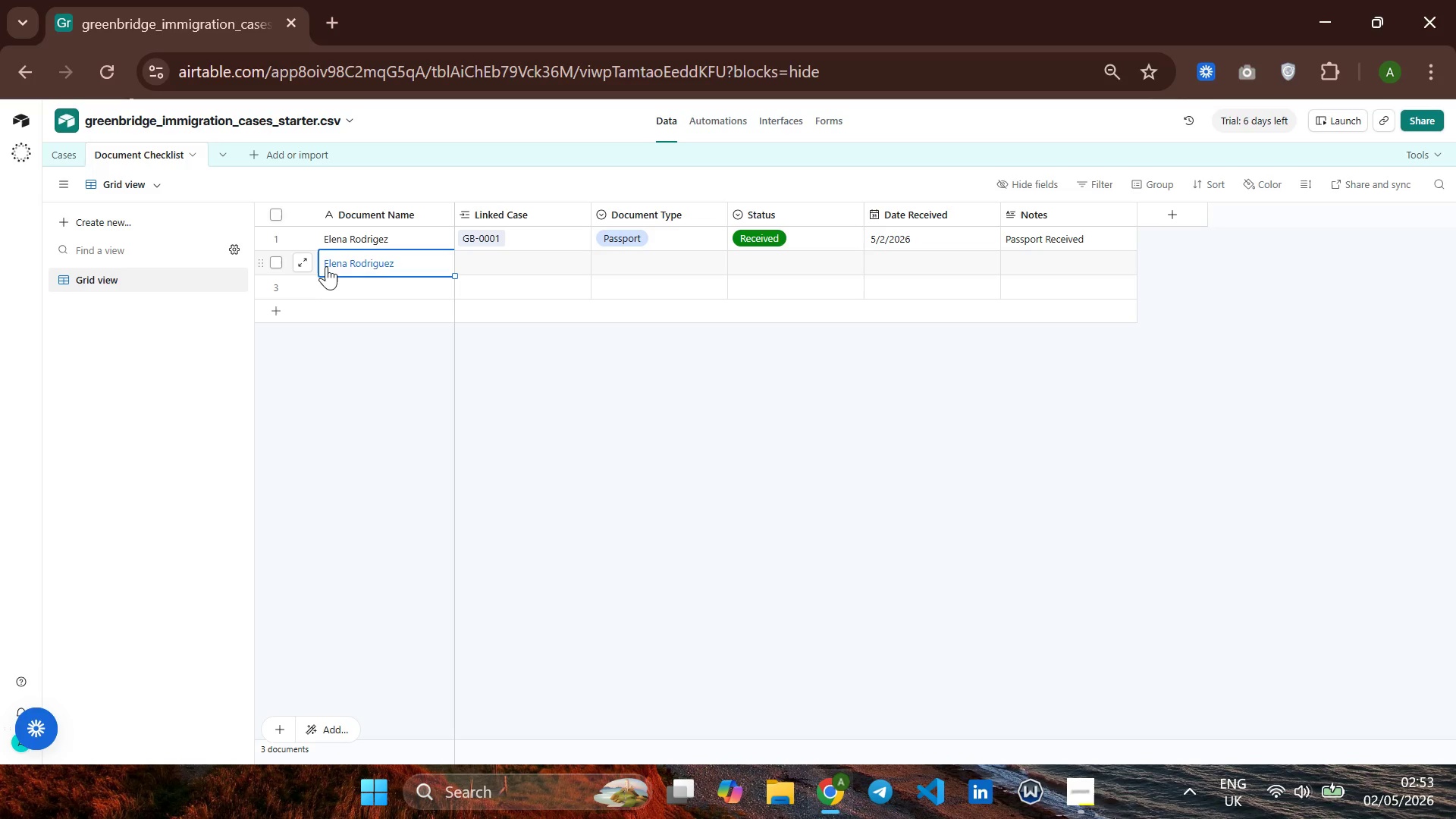 
key(ArrowUp)
 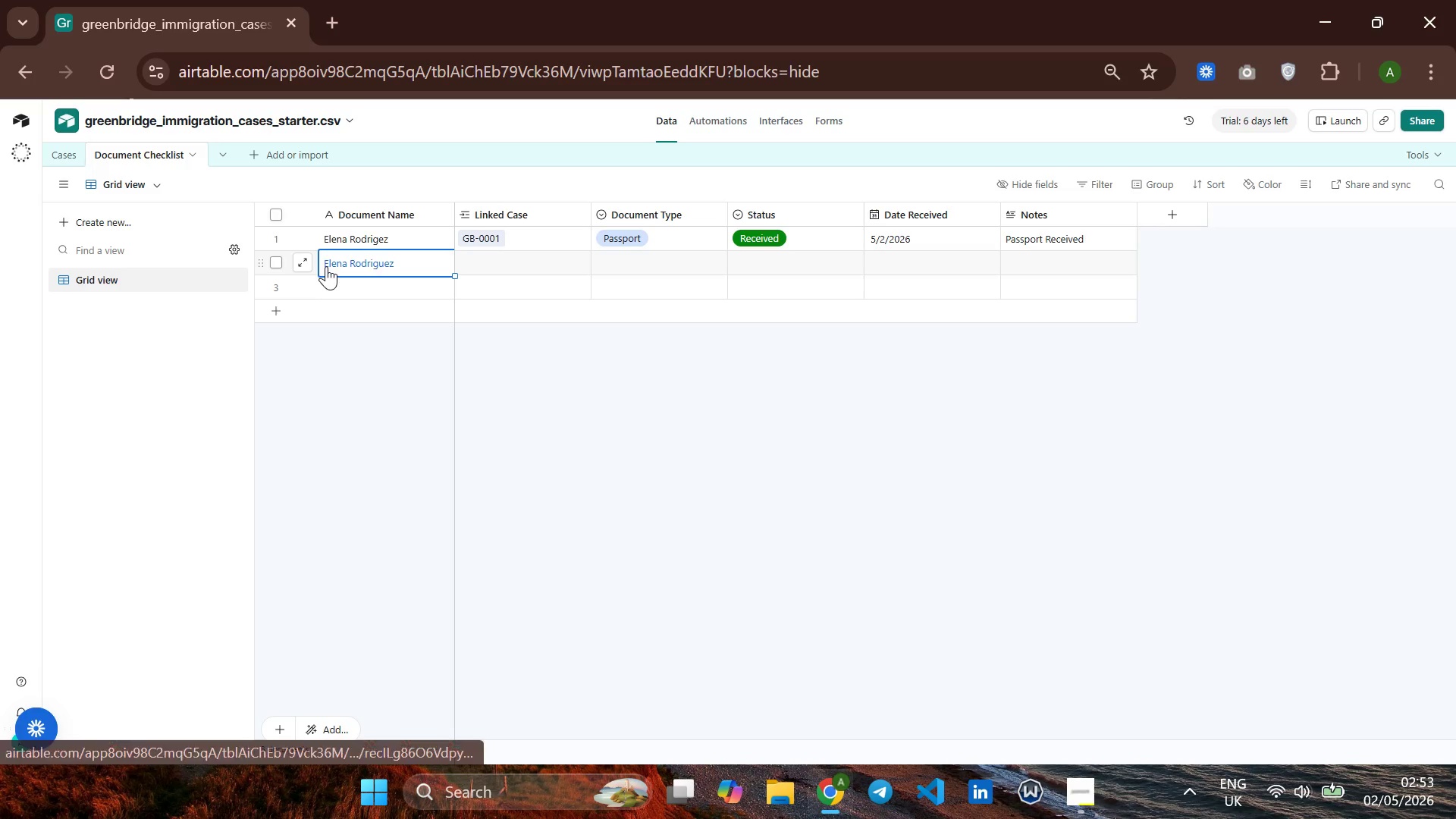 
key(ArrowUp)
 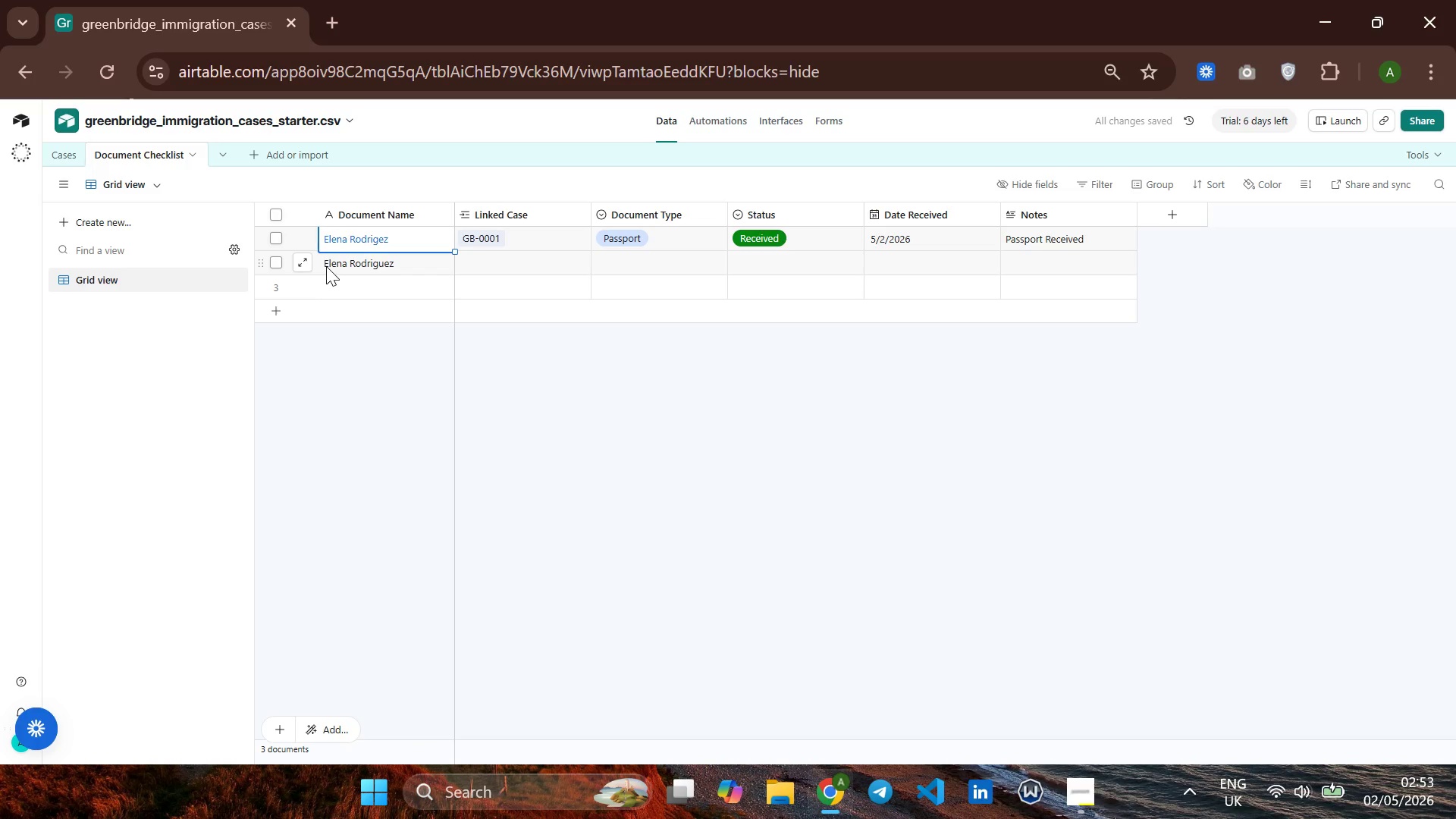 
key(Enter)
 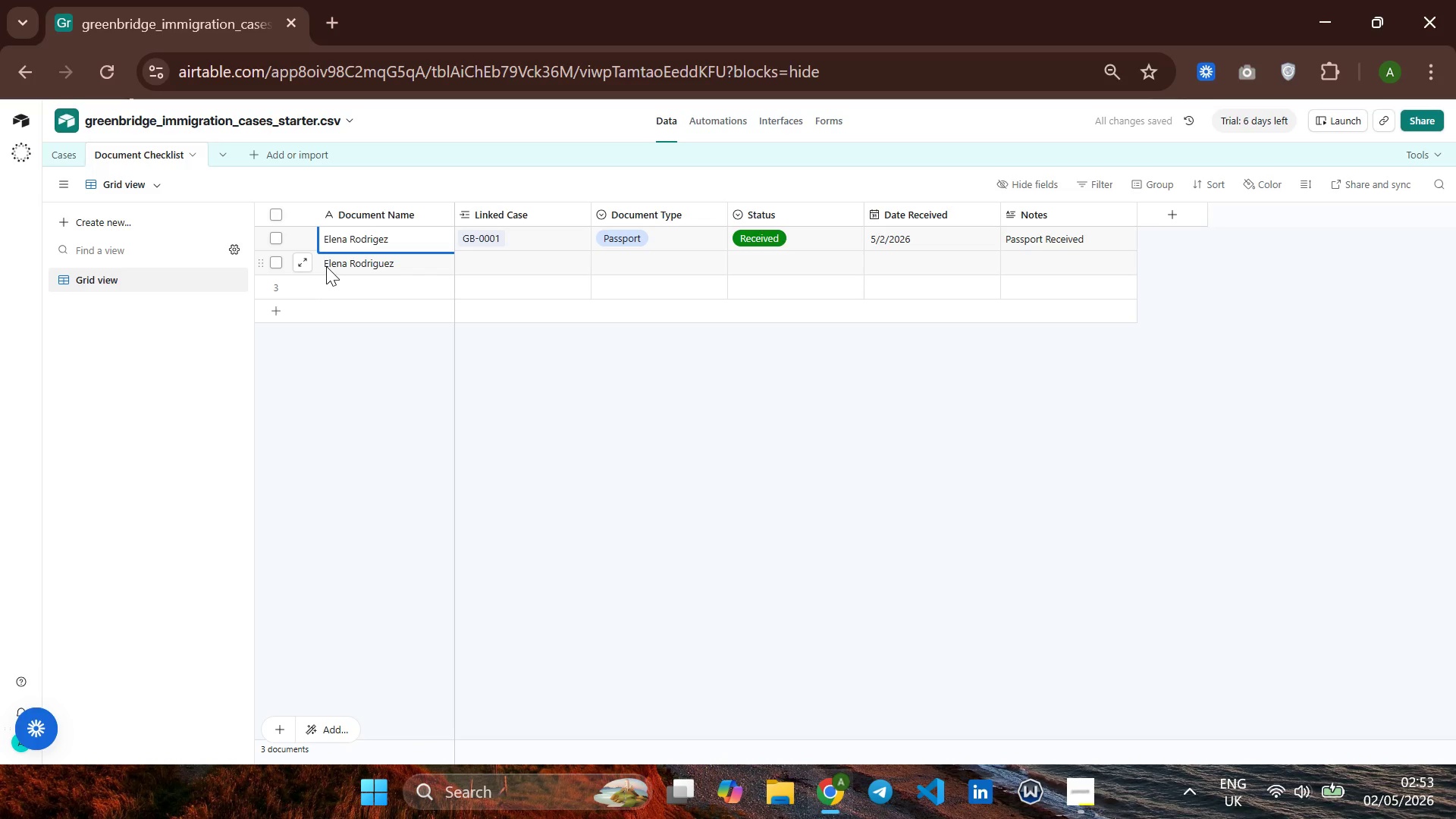 
key(ArrowLeft)
 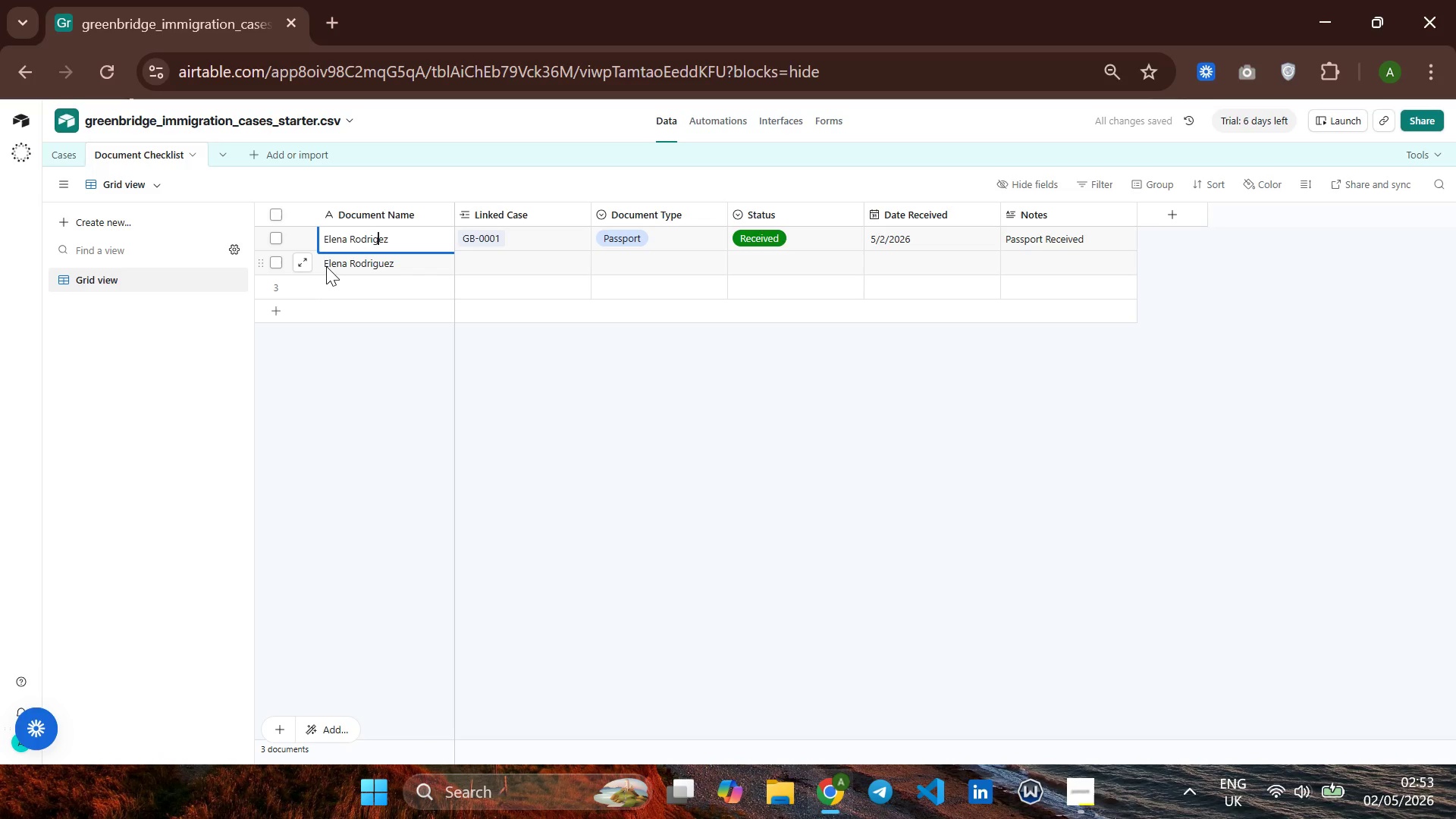 
key(ArrowLeft)
 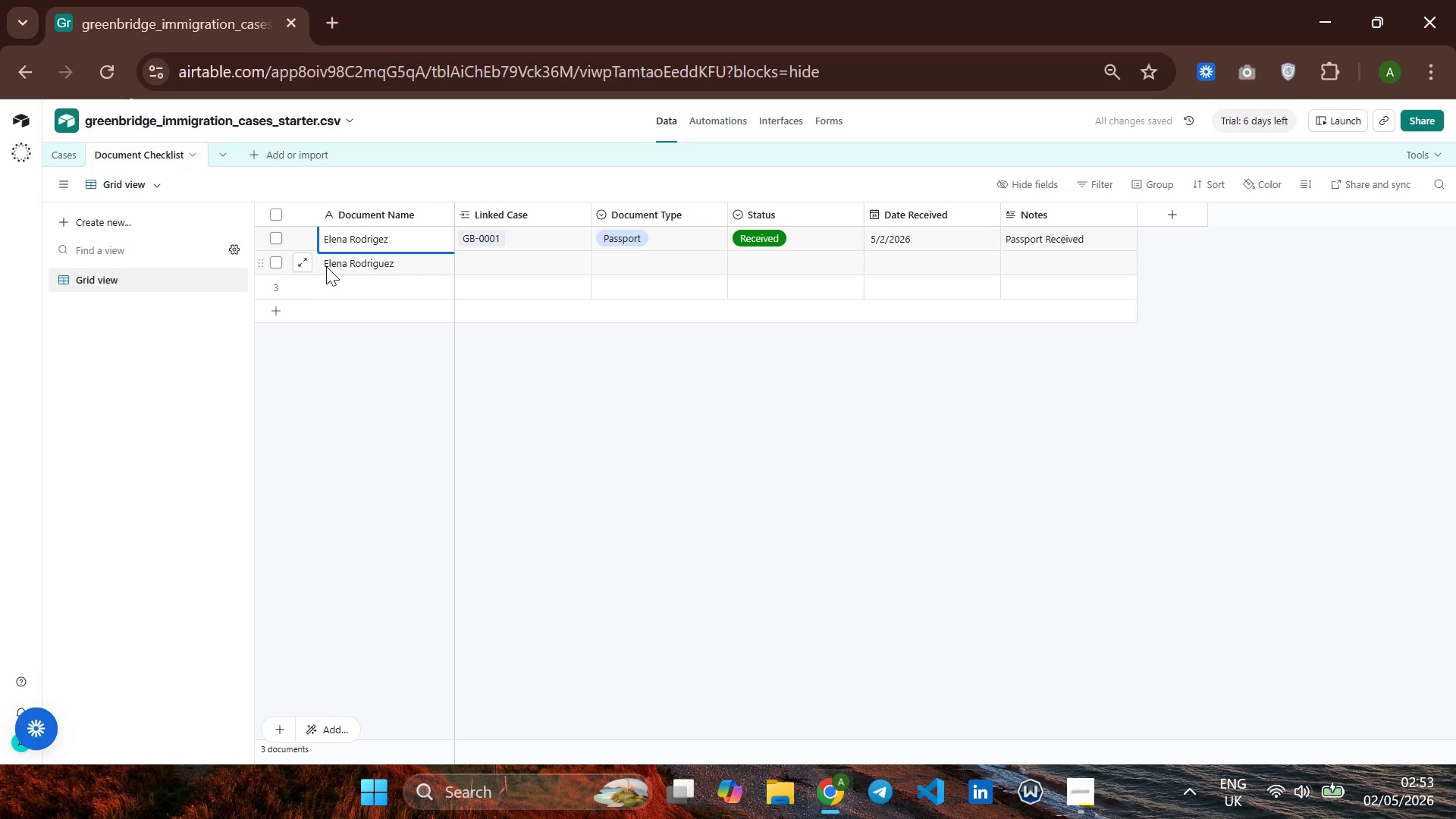 
key(U)
 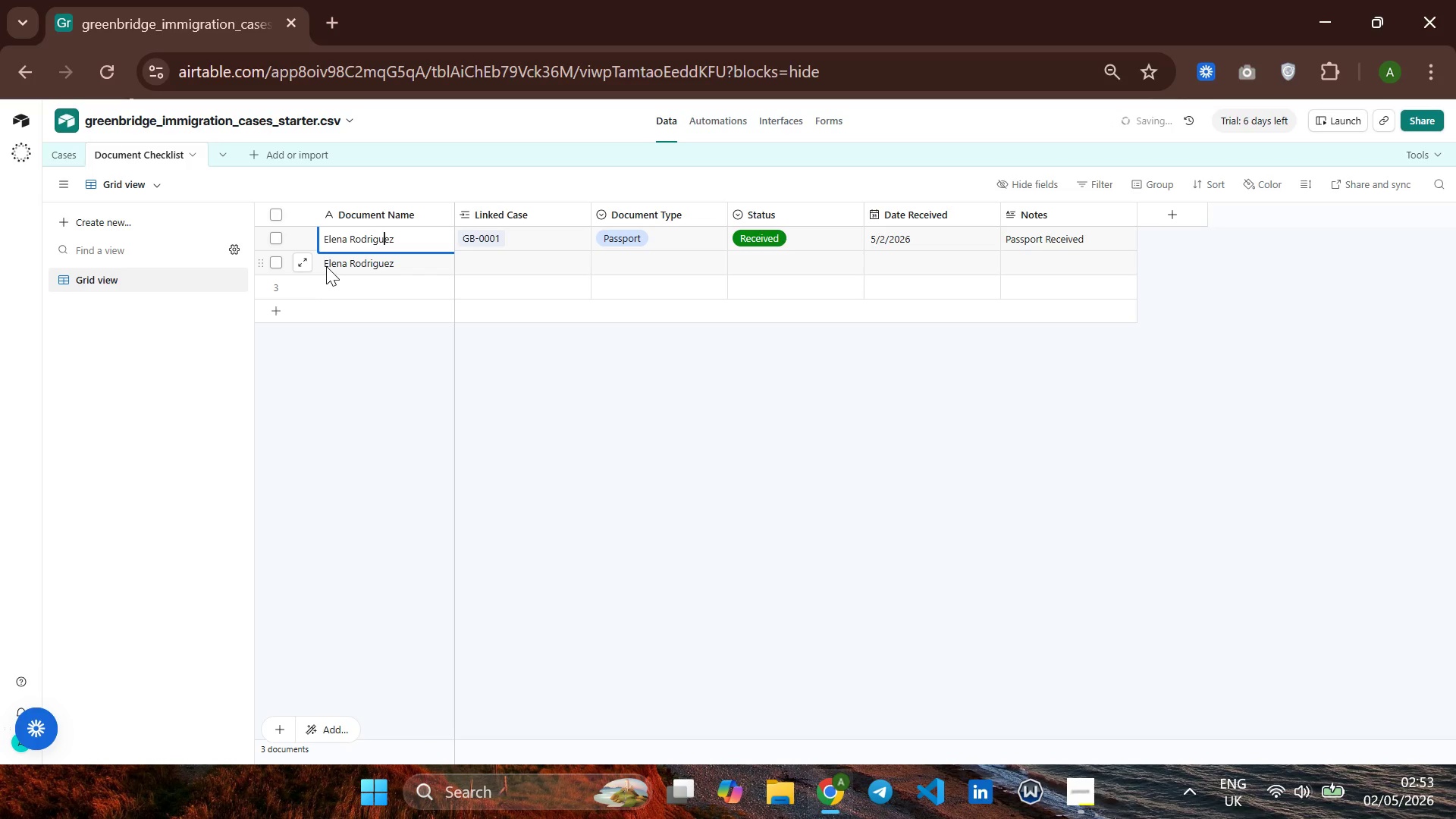 
key(ArrowDown)
 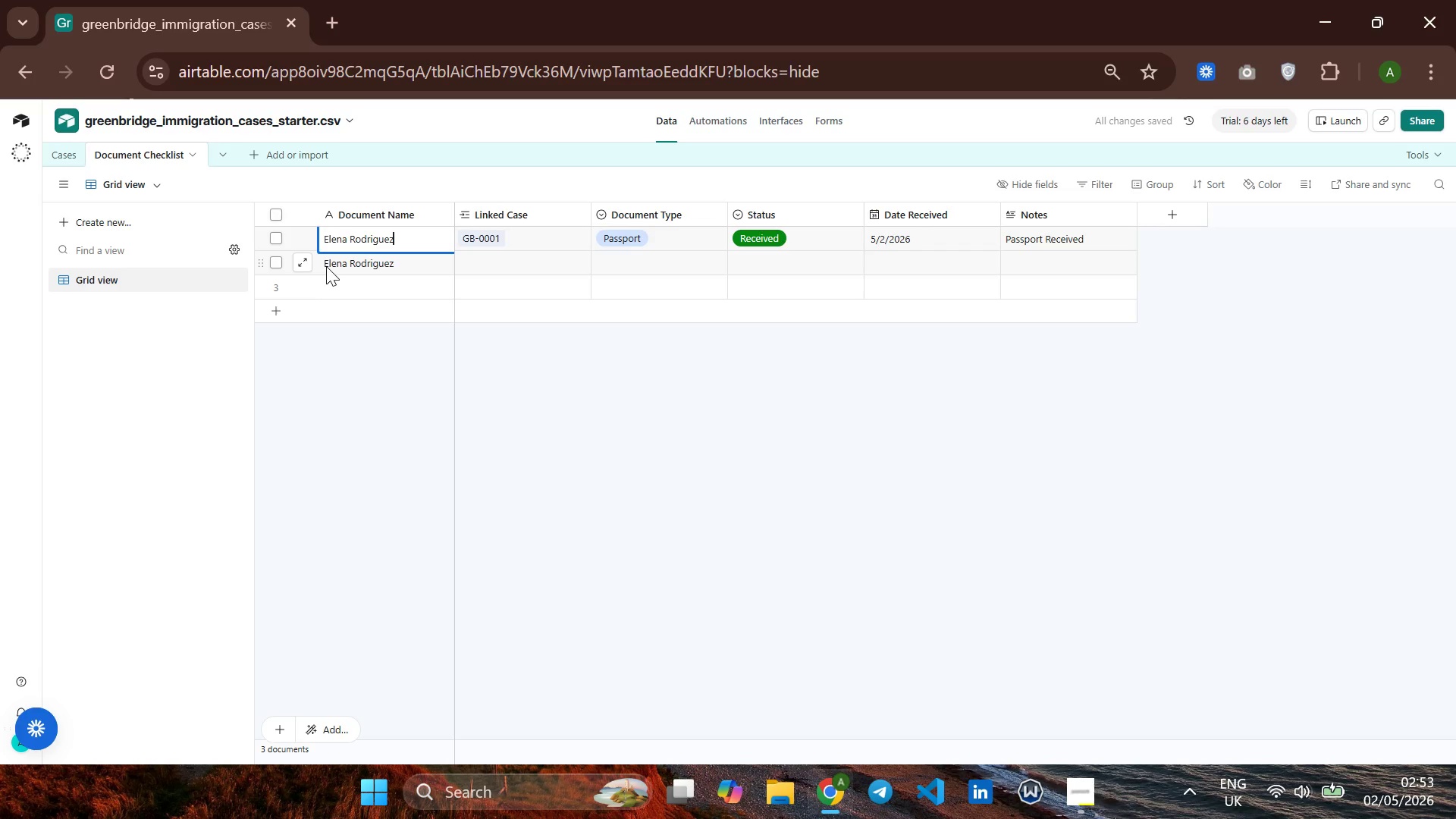 
key(Enter)
 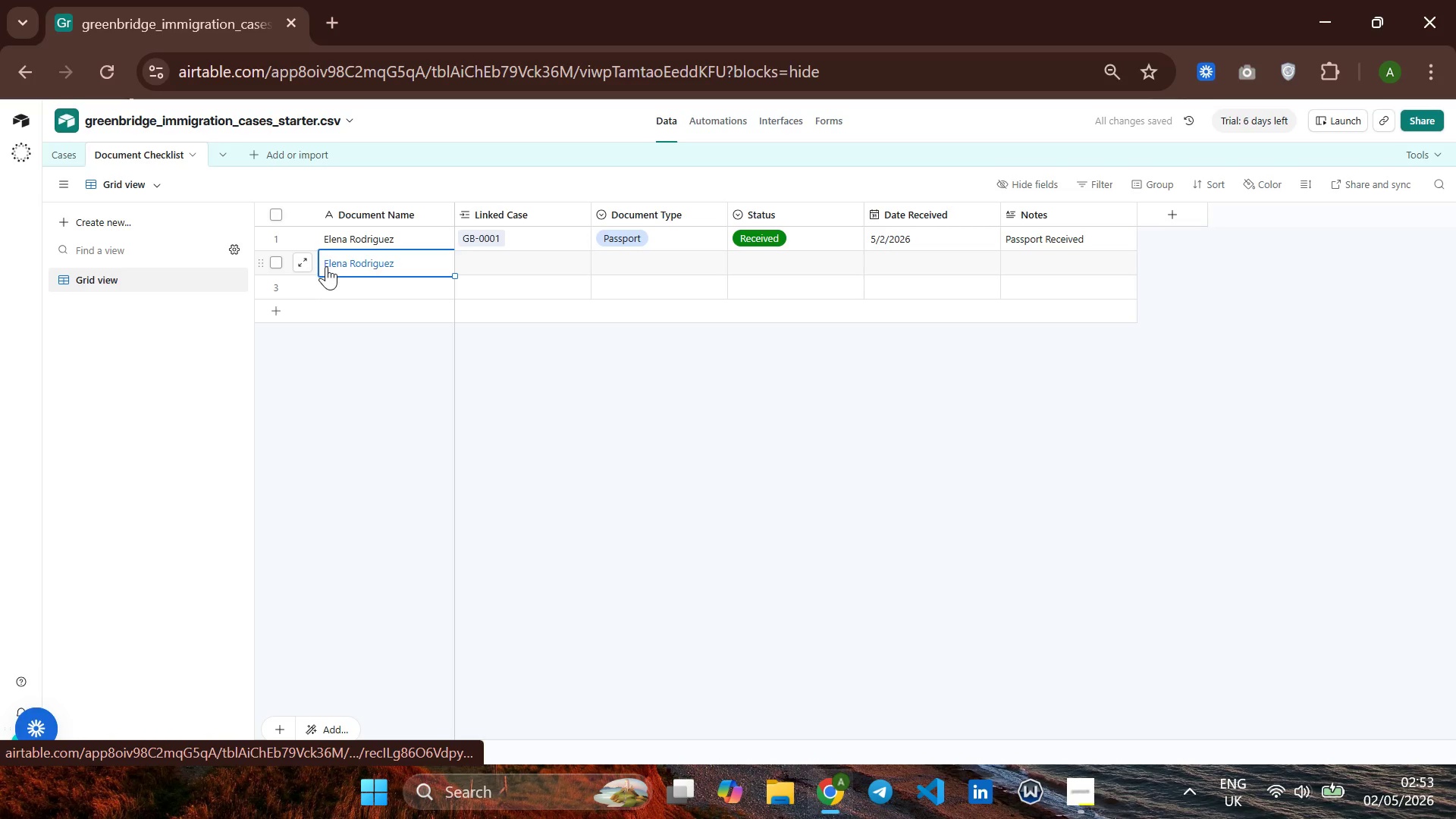 
key(ArrowRight)
 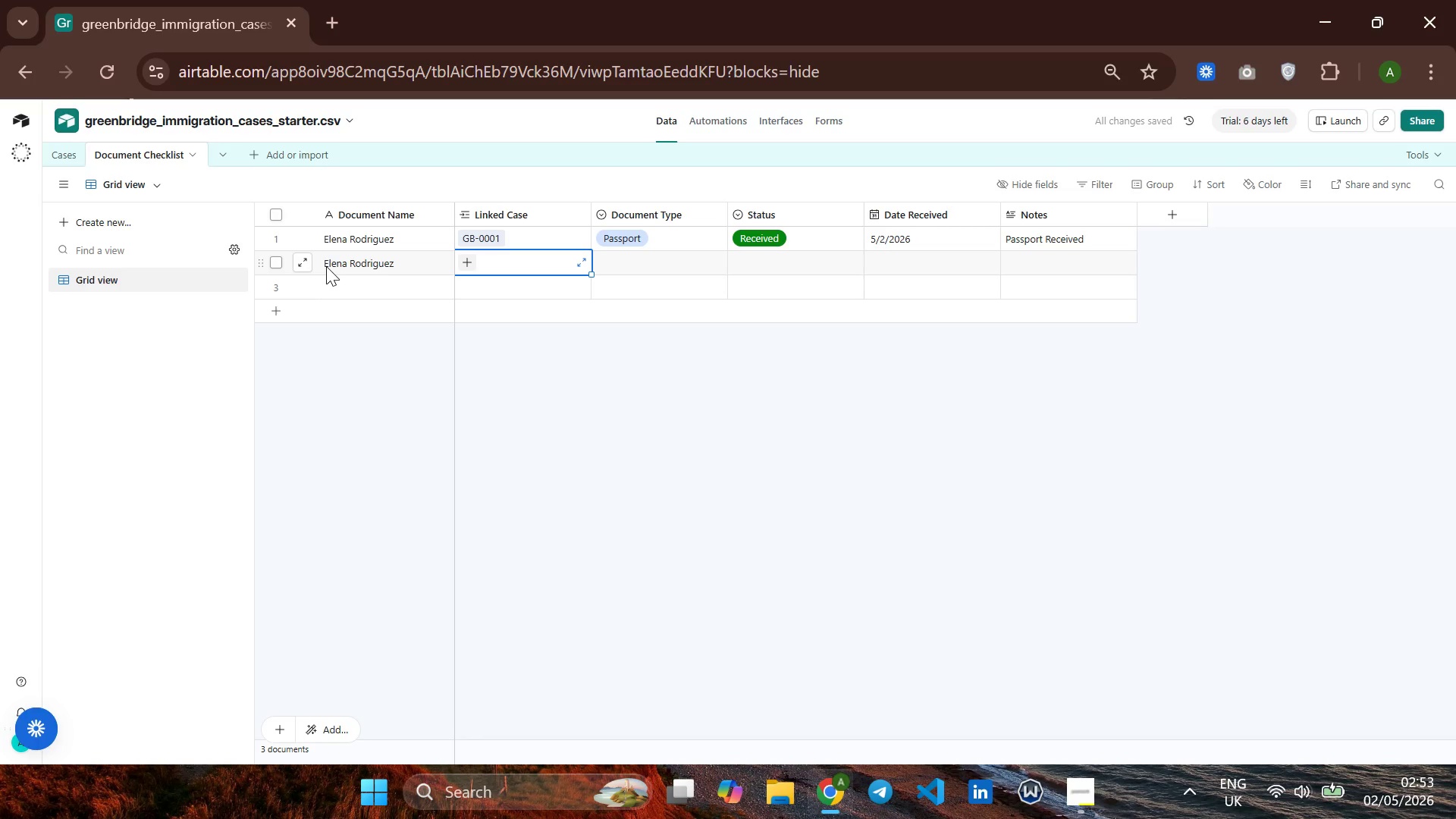 
type(emp)
 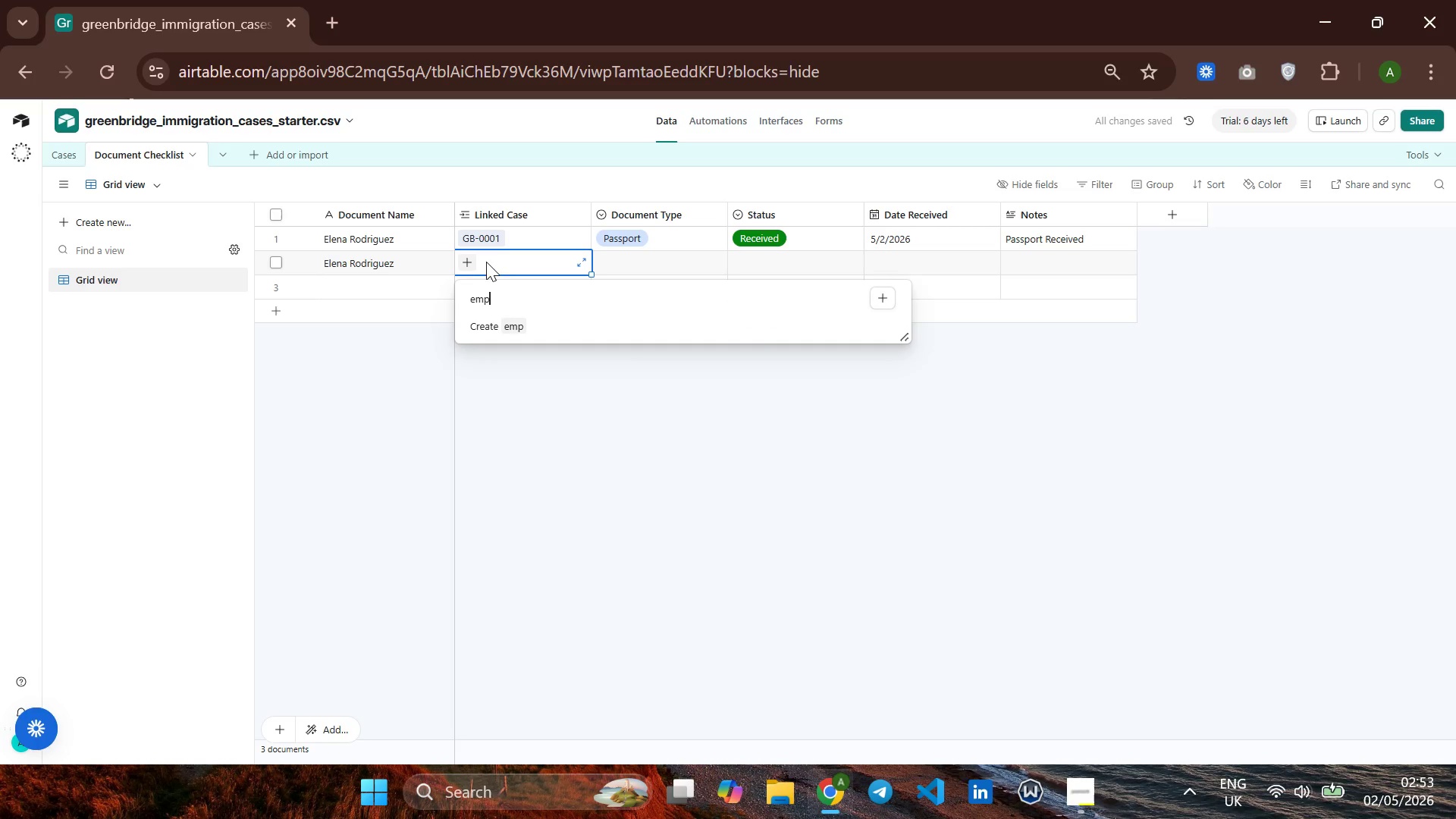 
left_click([463, 262])
 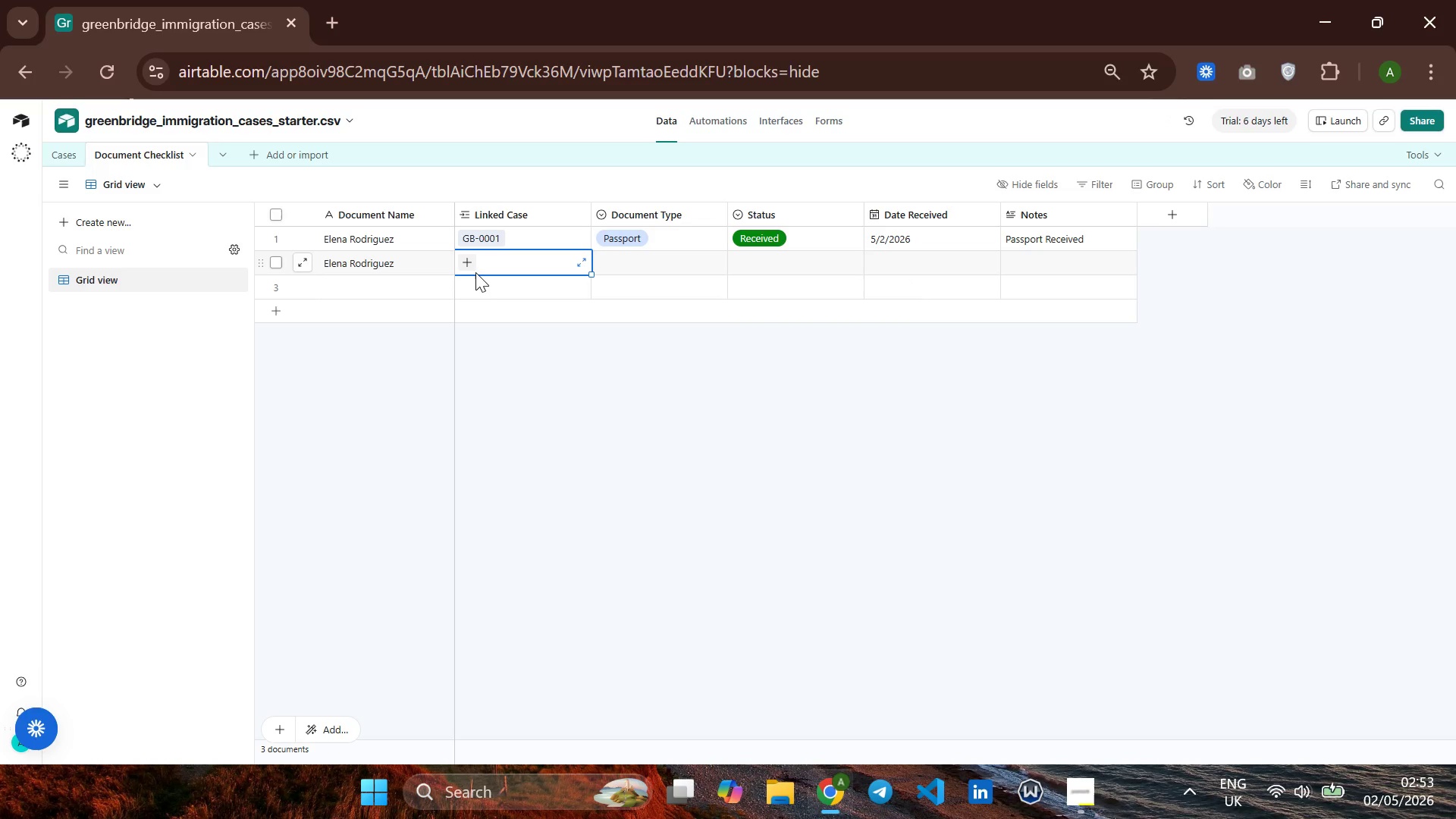 
left_click([469, 270])
 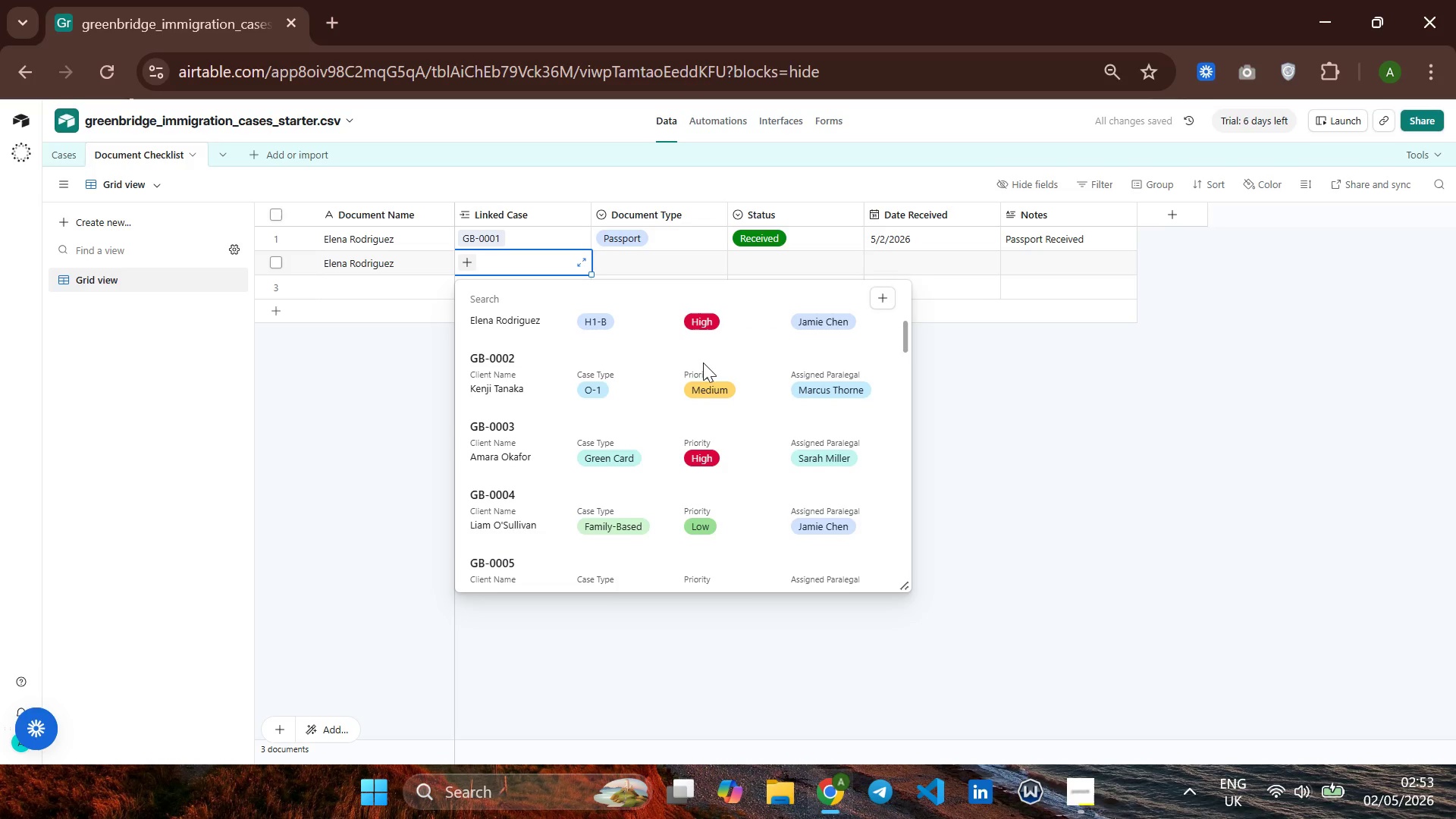 
wait(10.42)
 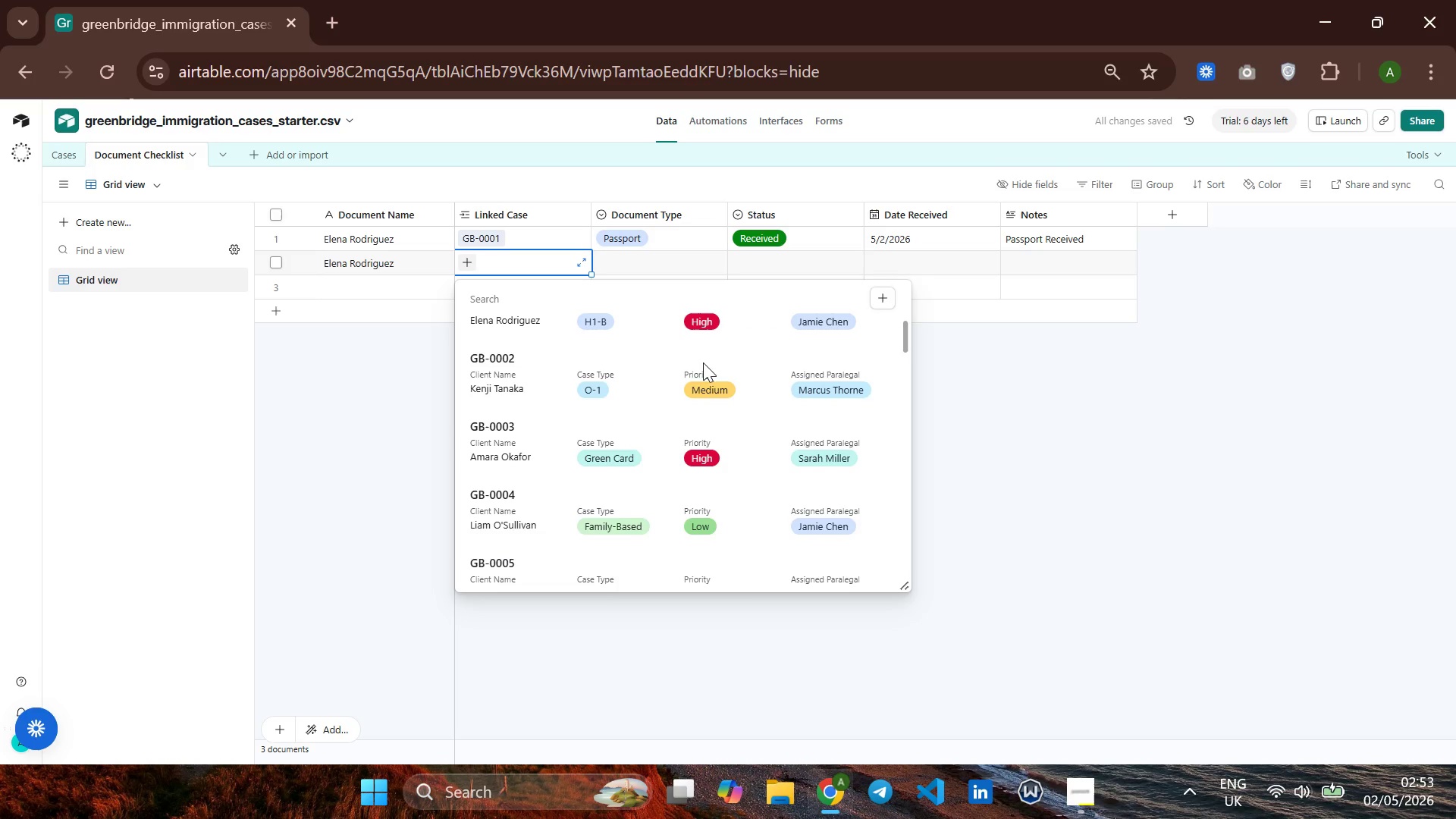 
left_click([880, 302])
 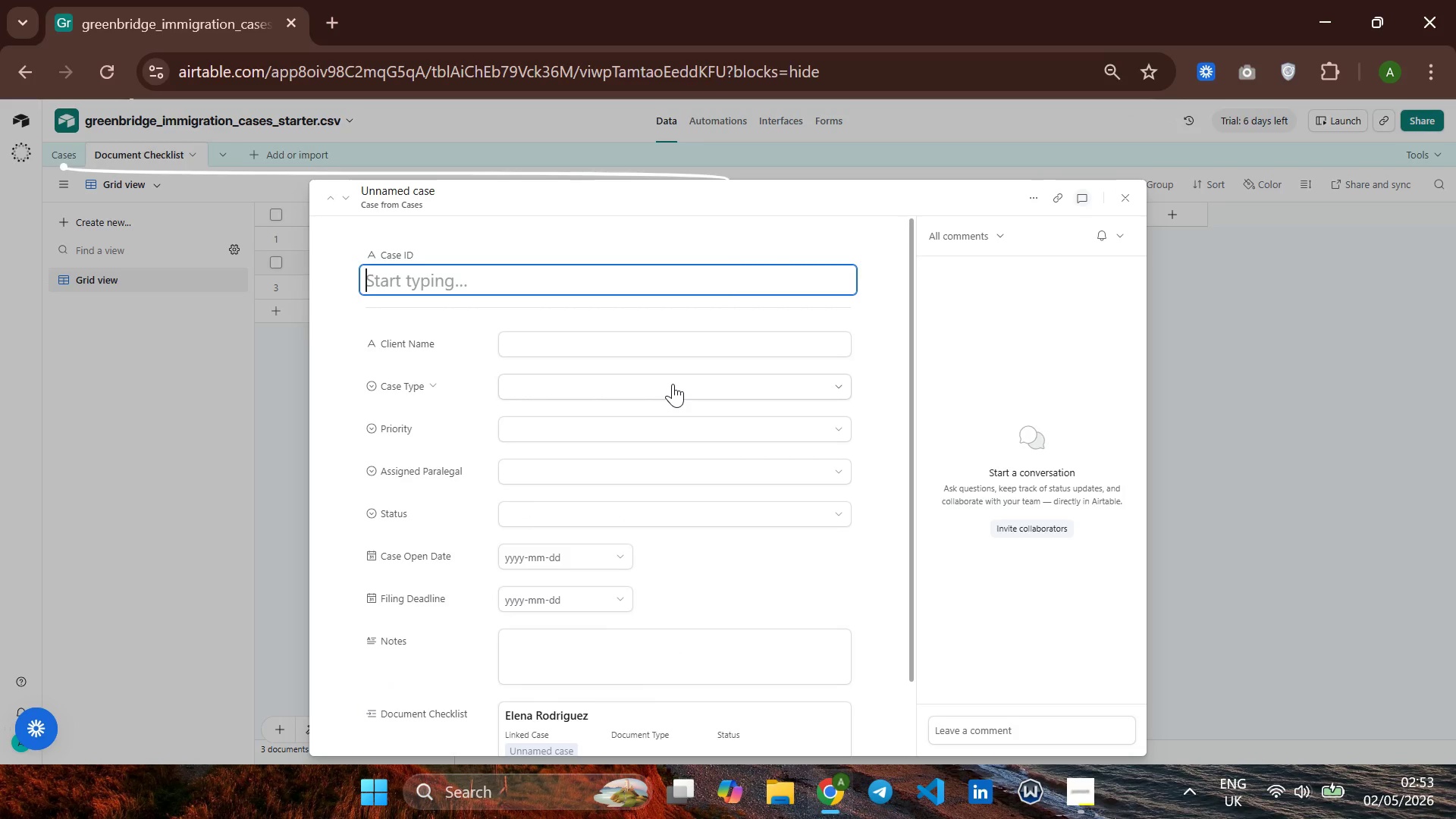 
wait(12.88)
 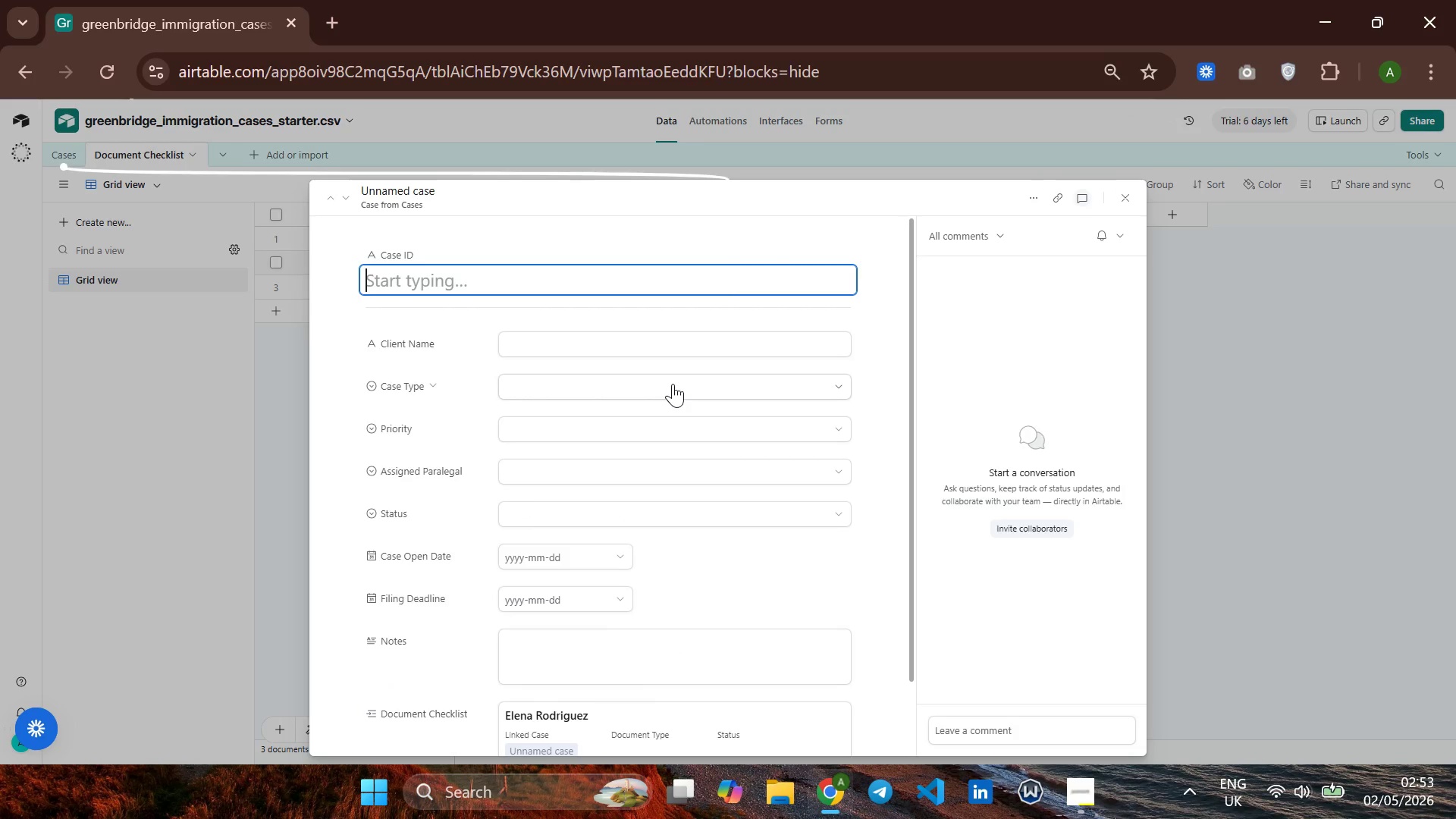 
left_click([1134, 202])
 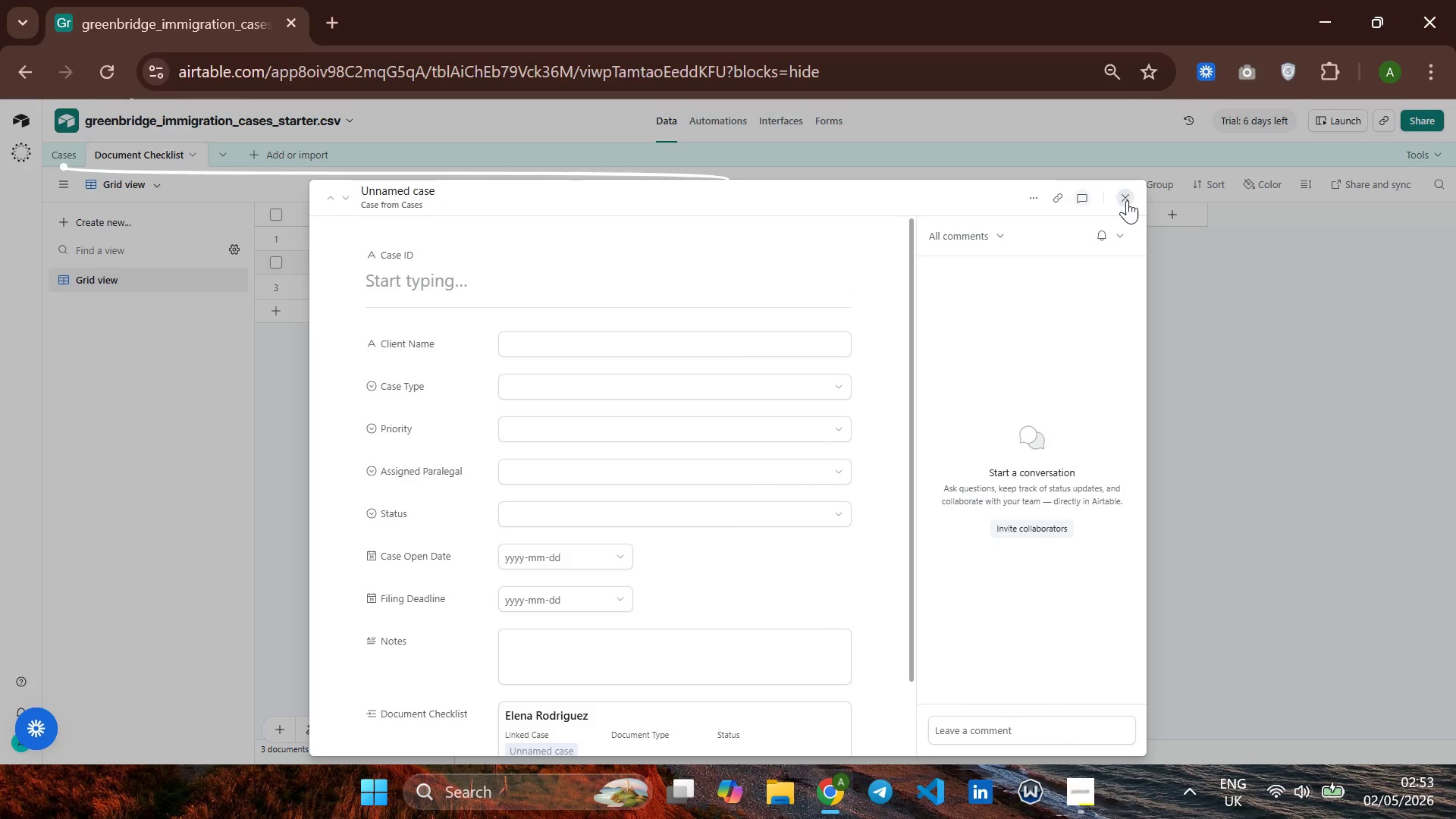 
left_click([1122, 199])
 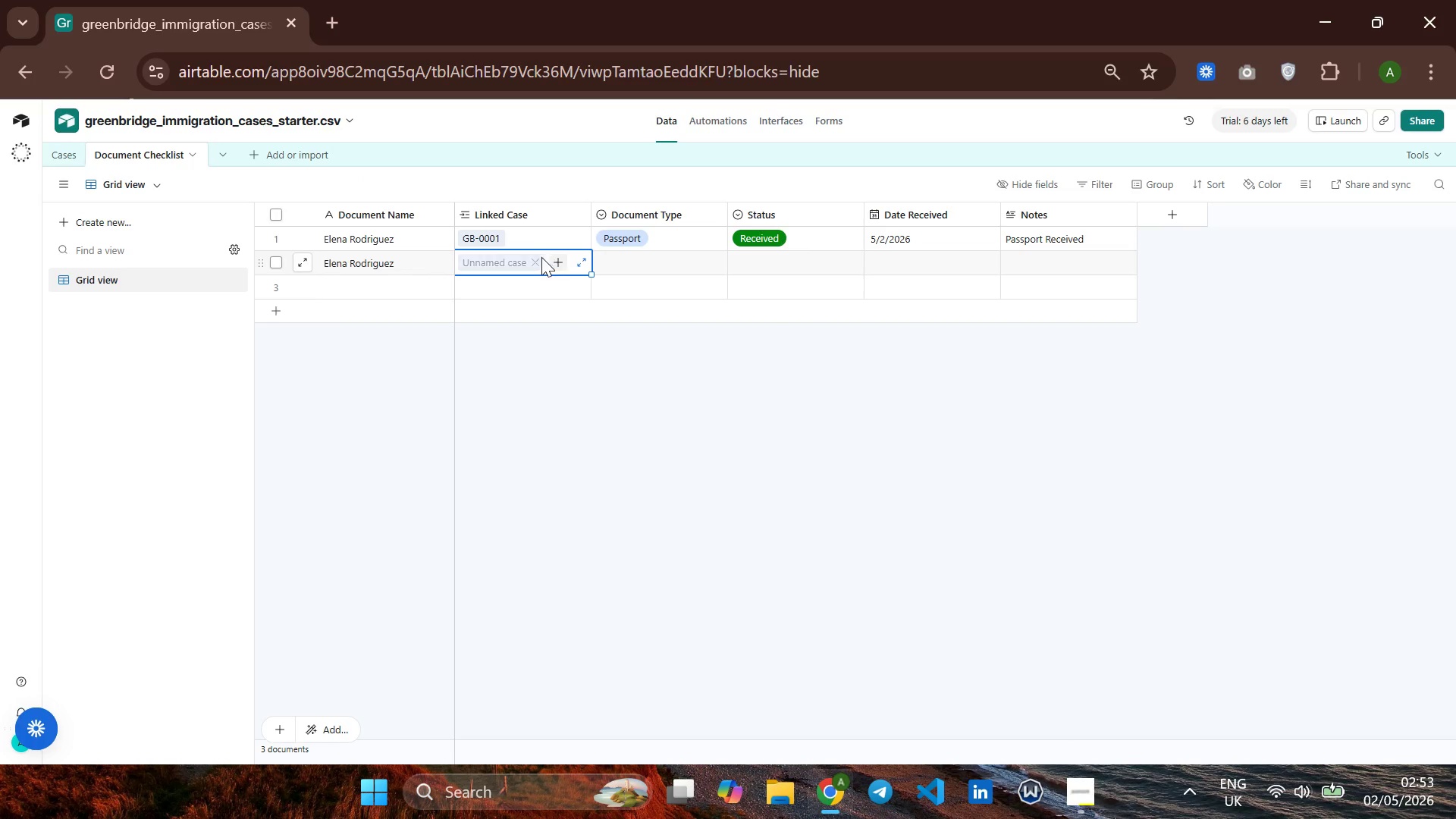 
left_click([510, 257])
 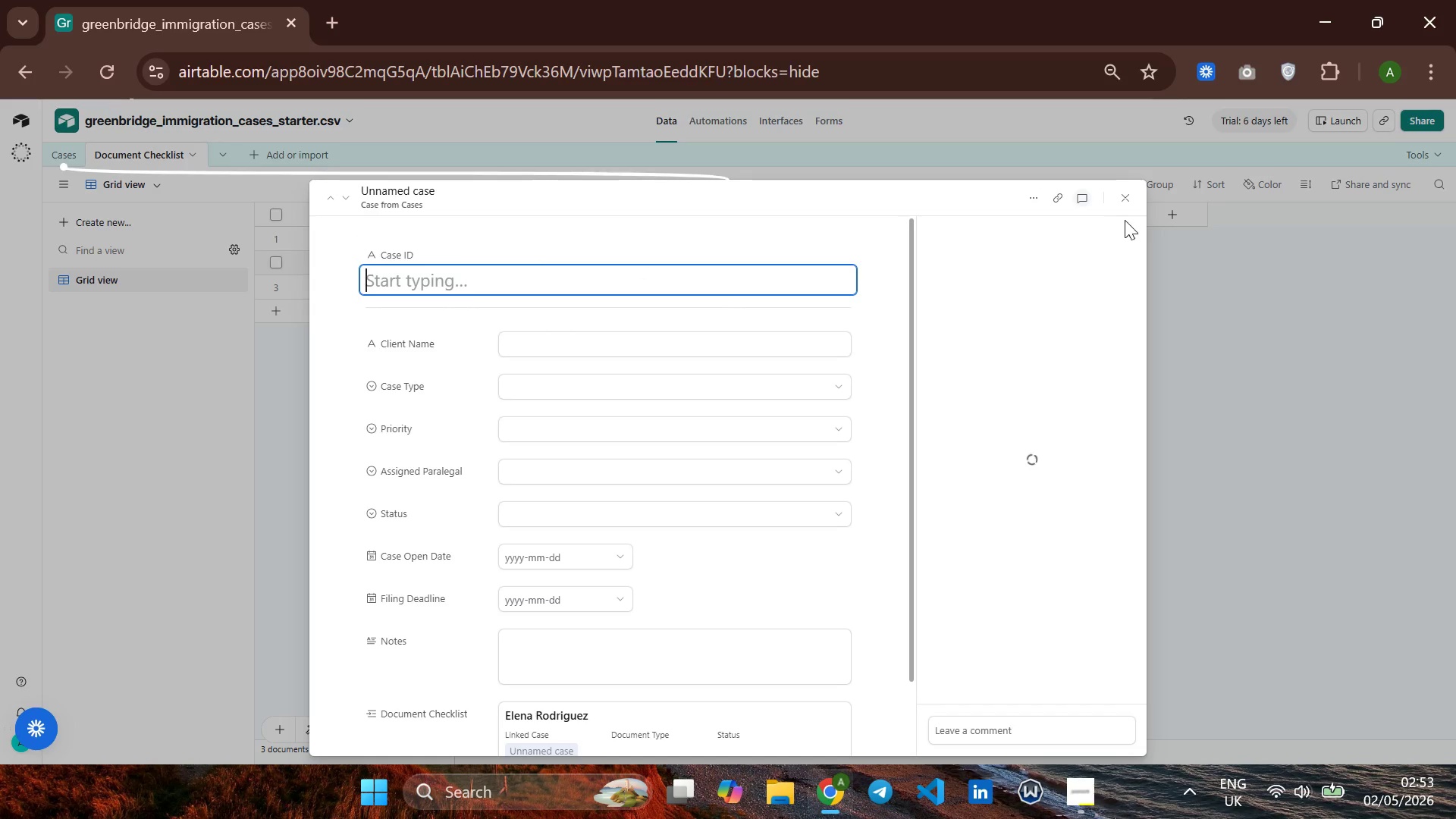 
left_click([1125, 202])
 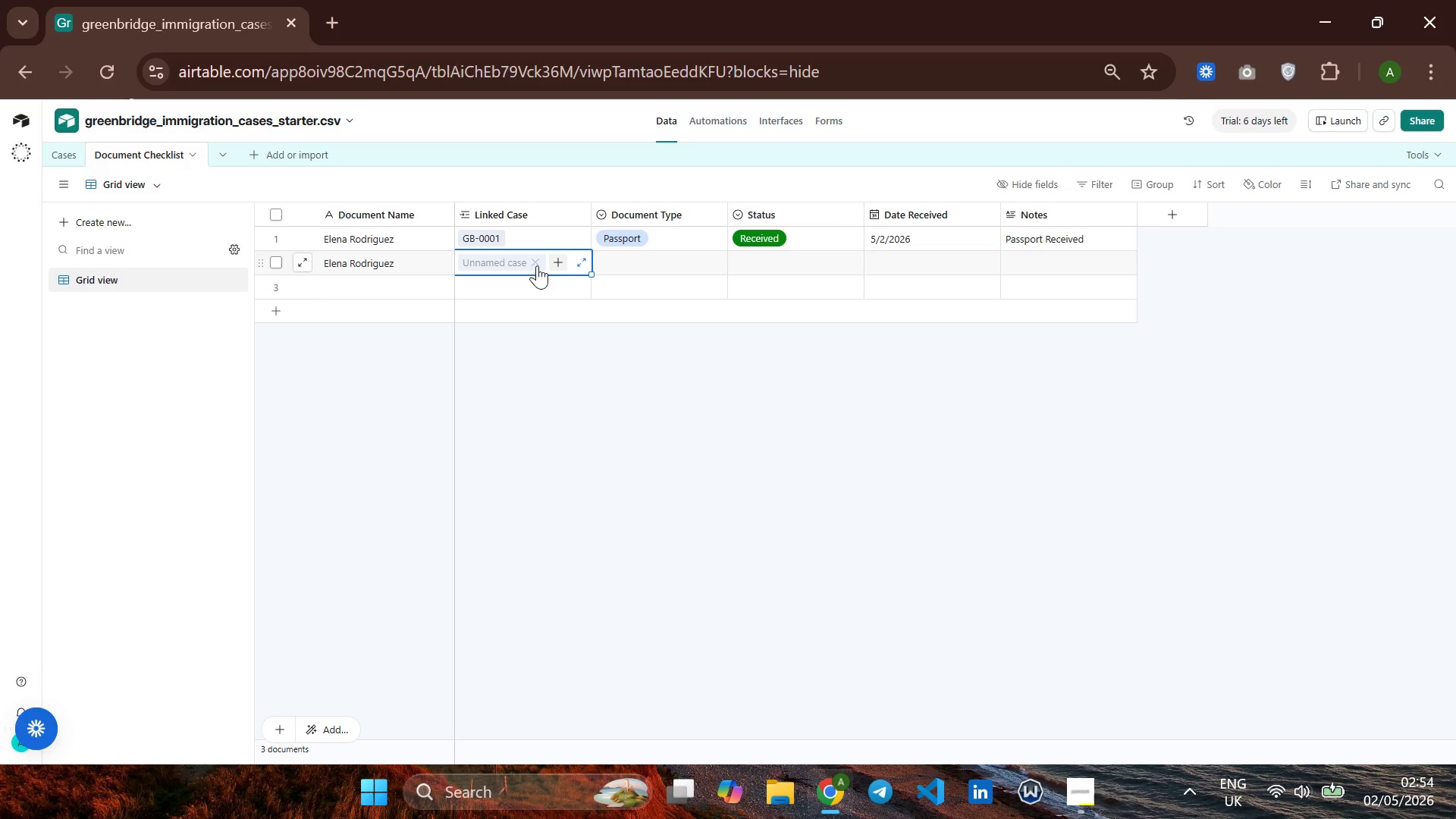 
left_click([537, 264])
 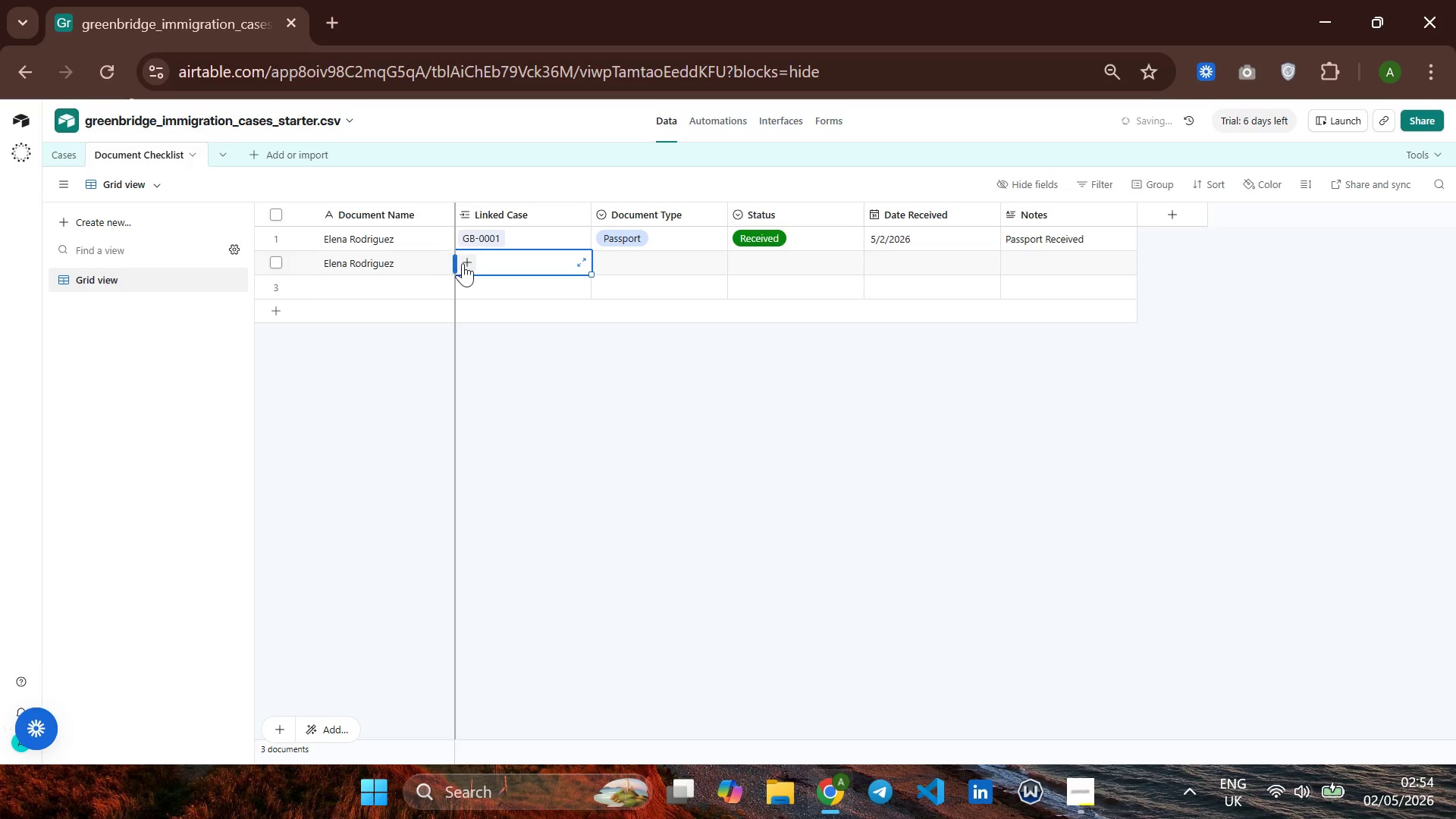 
left_click([465, 263])
 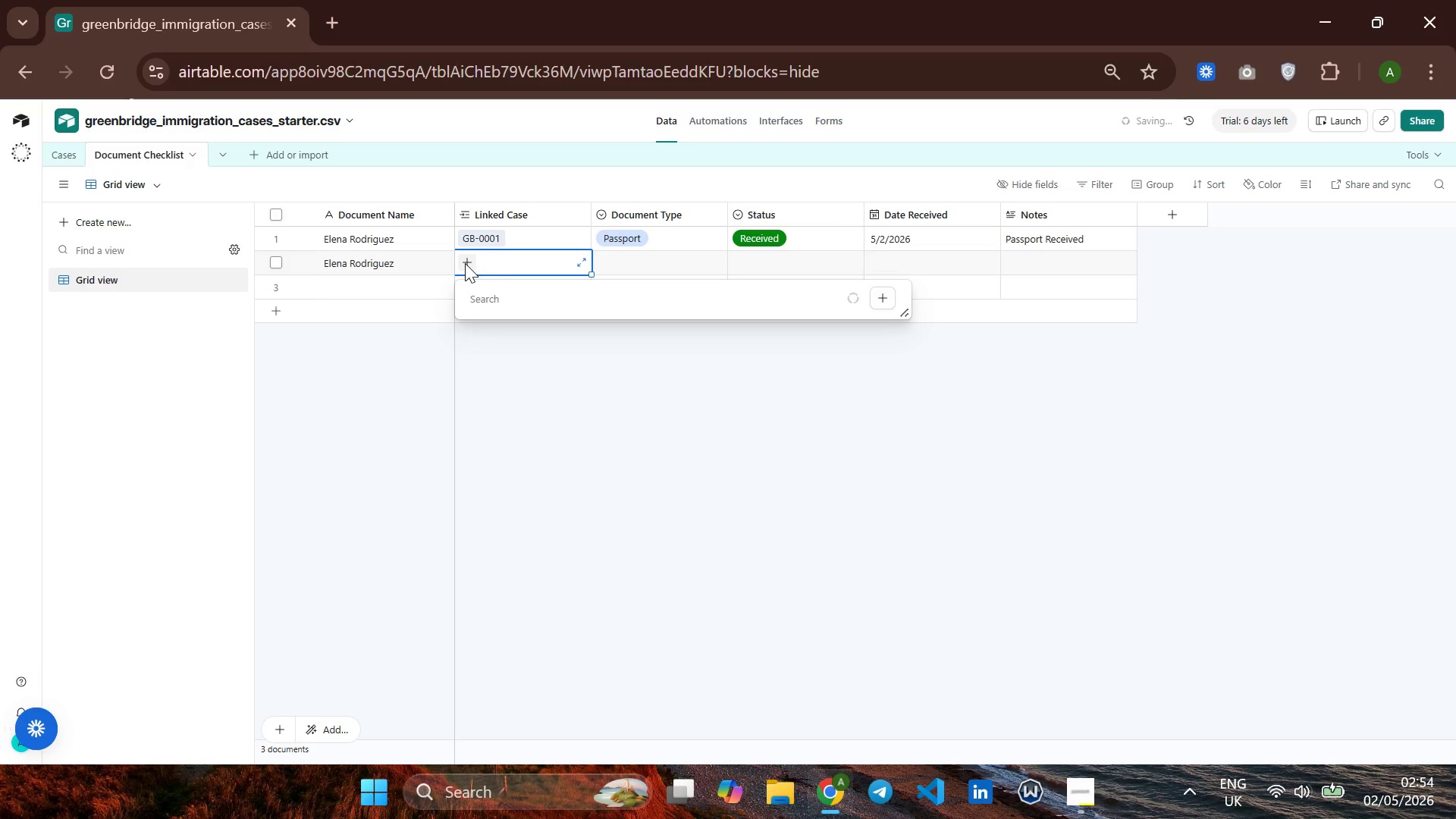 
mouse_move([541, 275])
 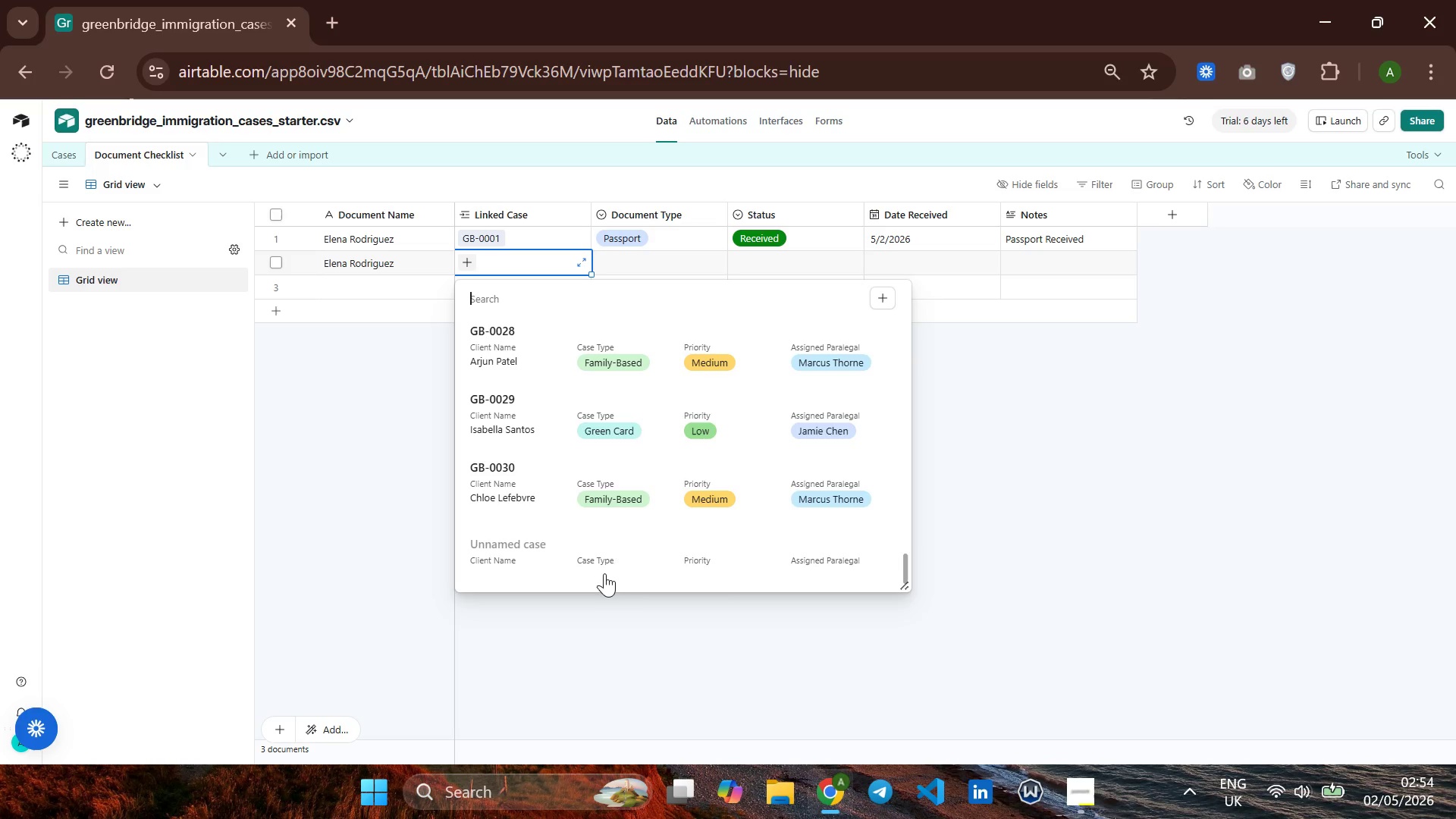 
wait(16.05)
 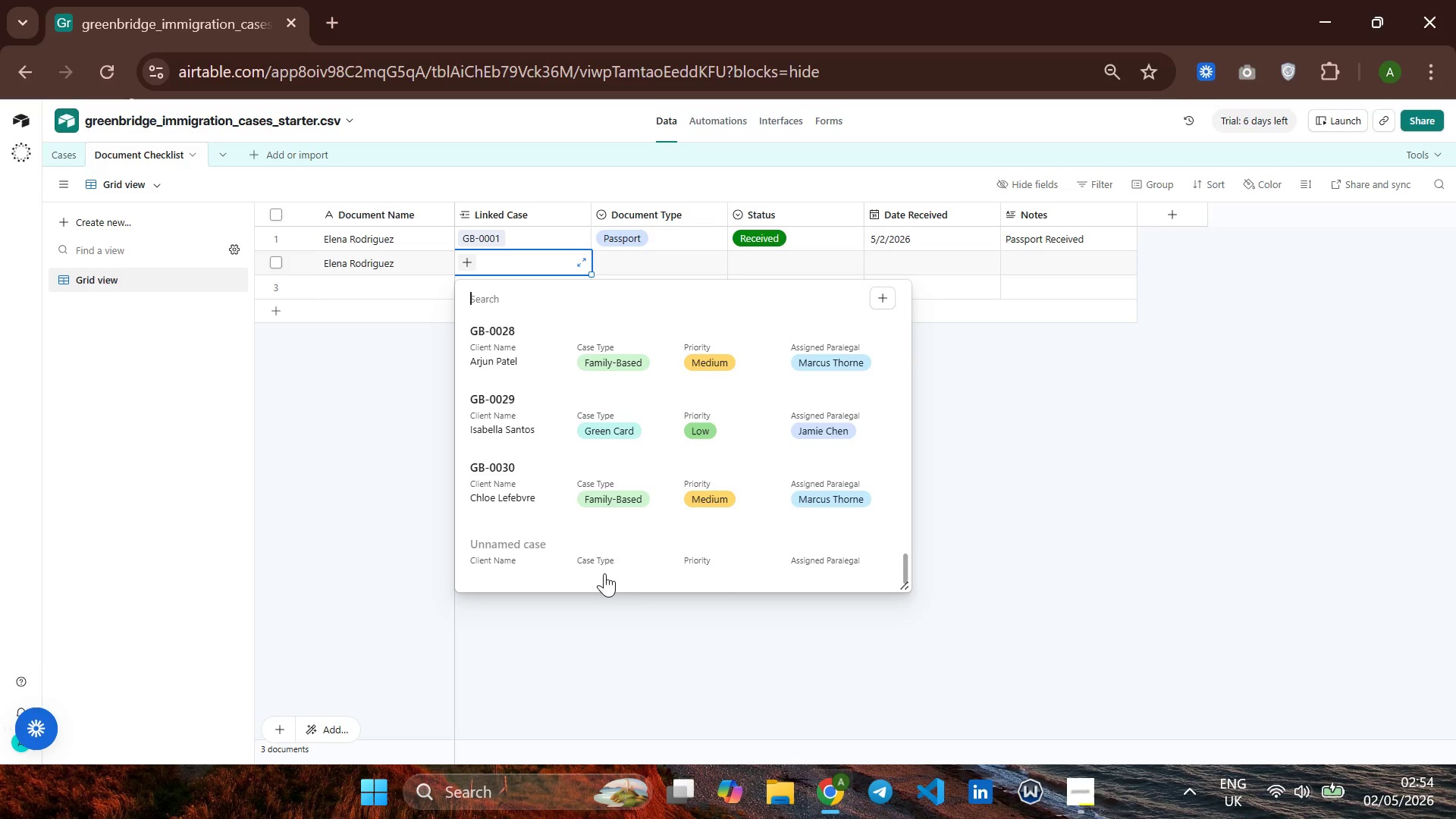 
left_click([487, 358])
 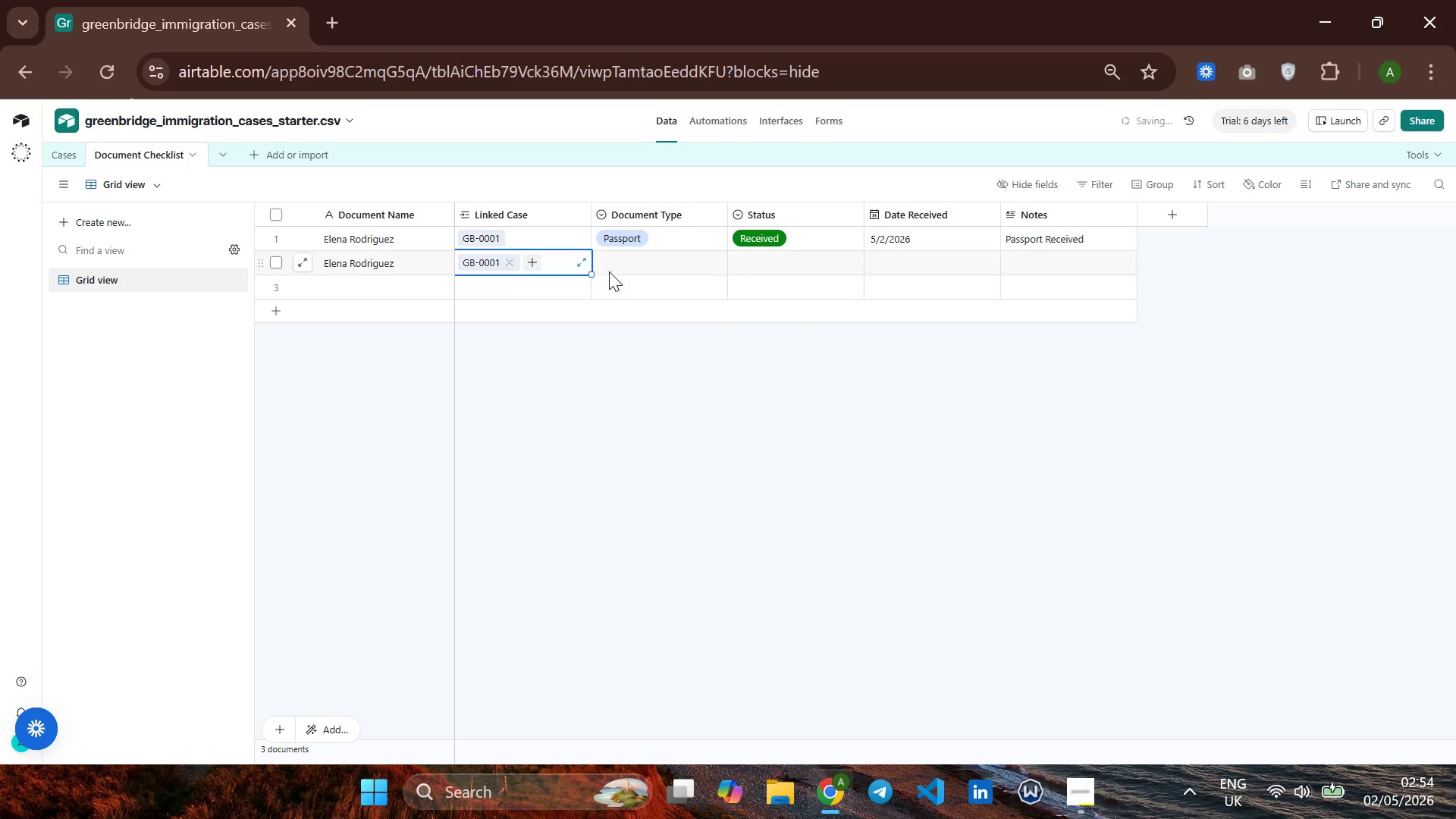 
left_click([613, 268])
 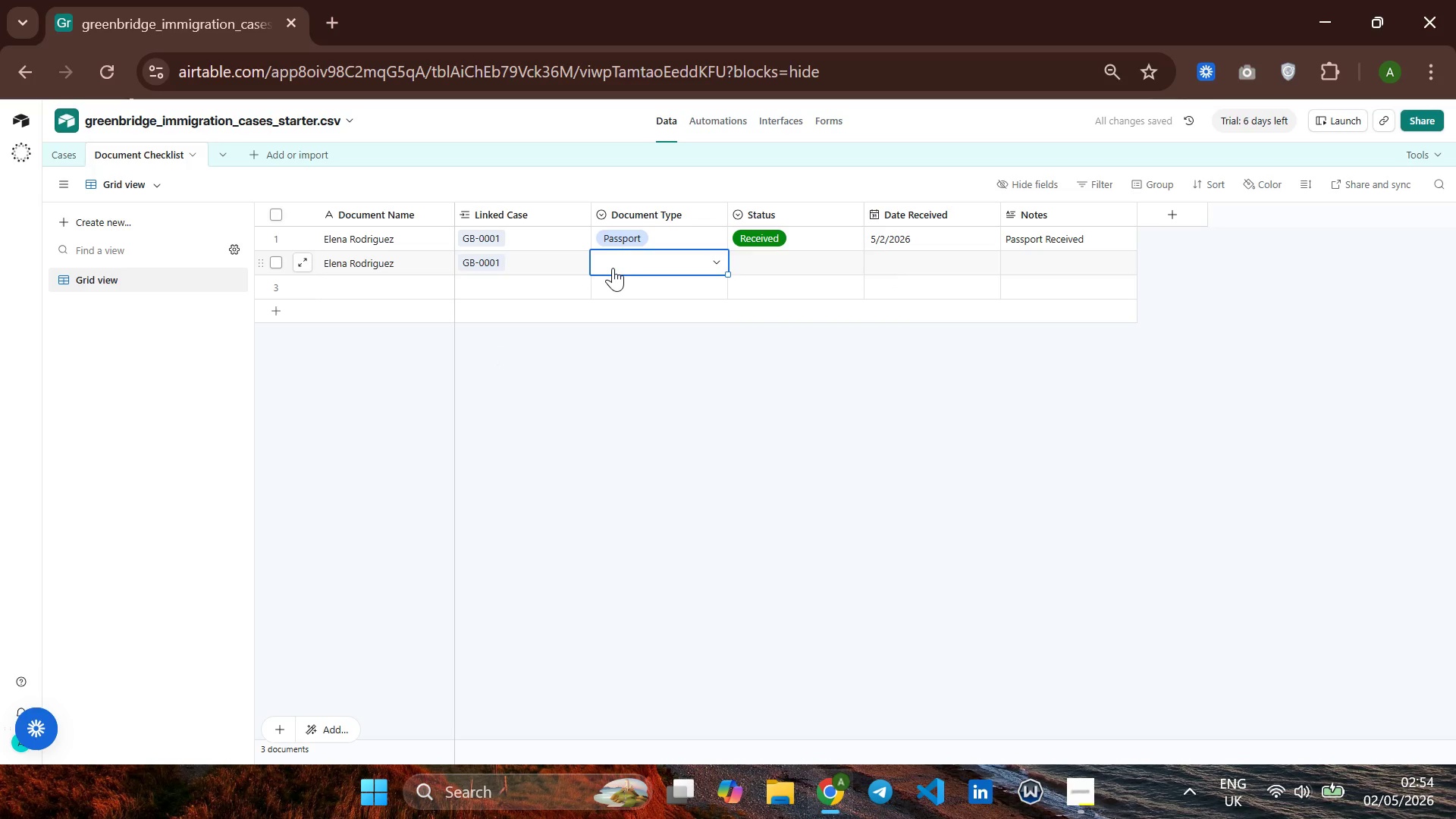 
wait(6.45)
 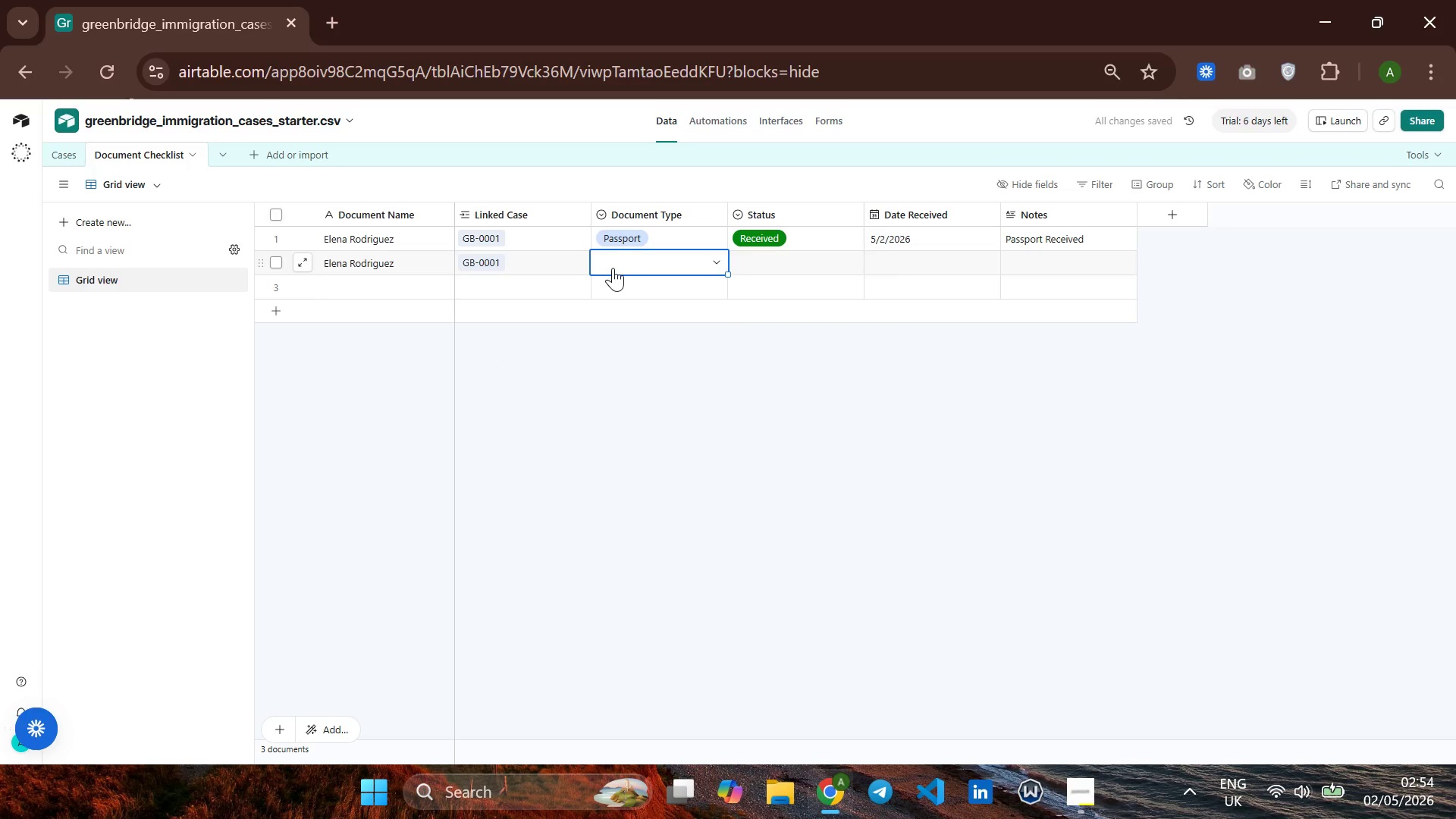 
left_click([613, 268])
 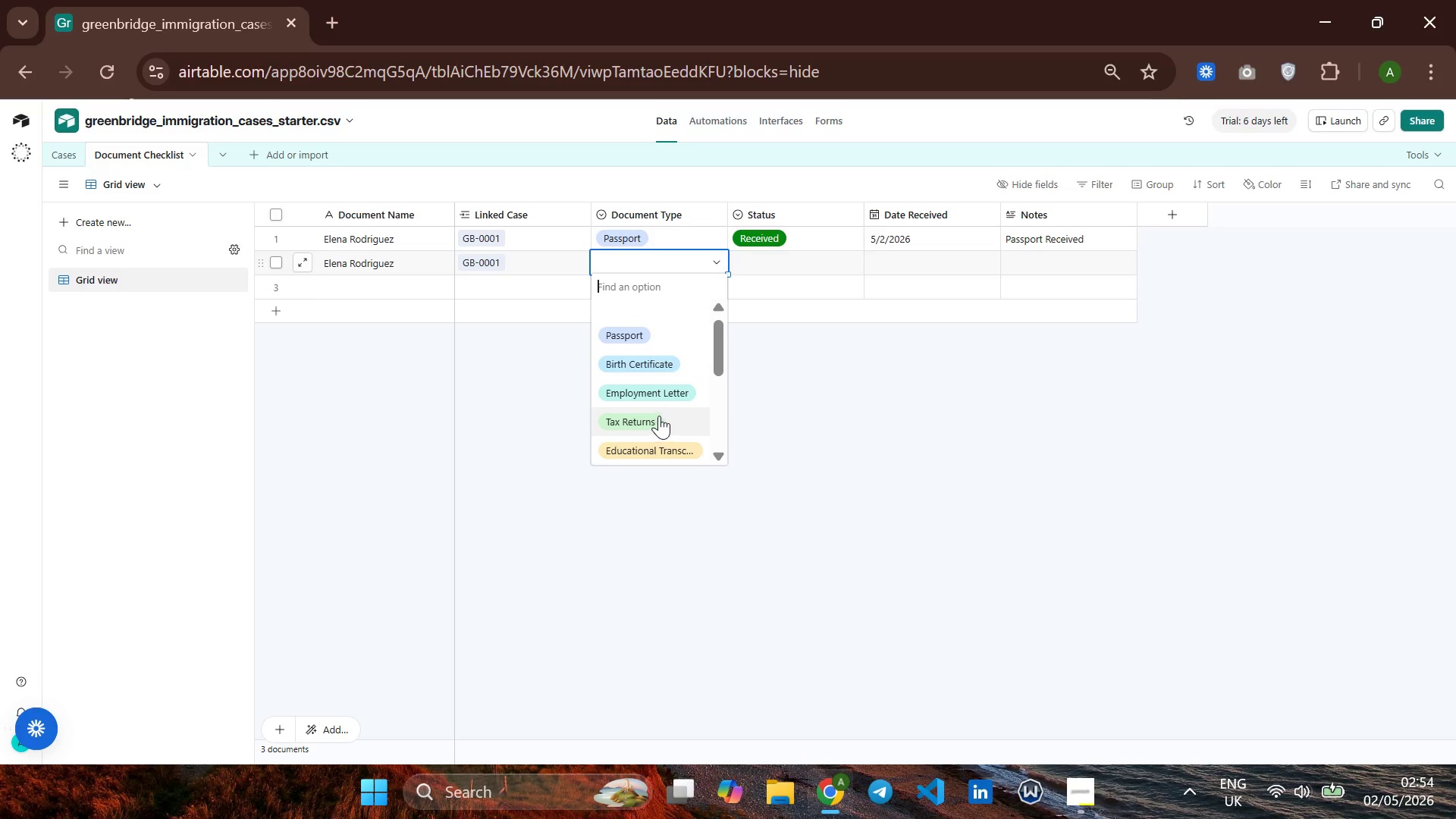 
left_click([664, 397])
 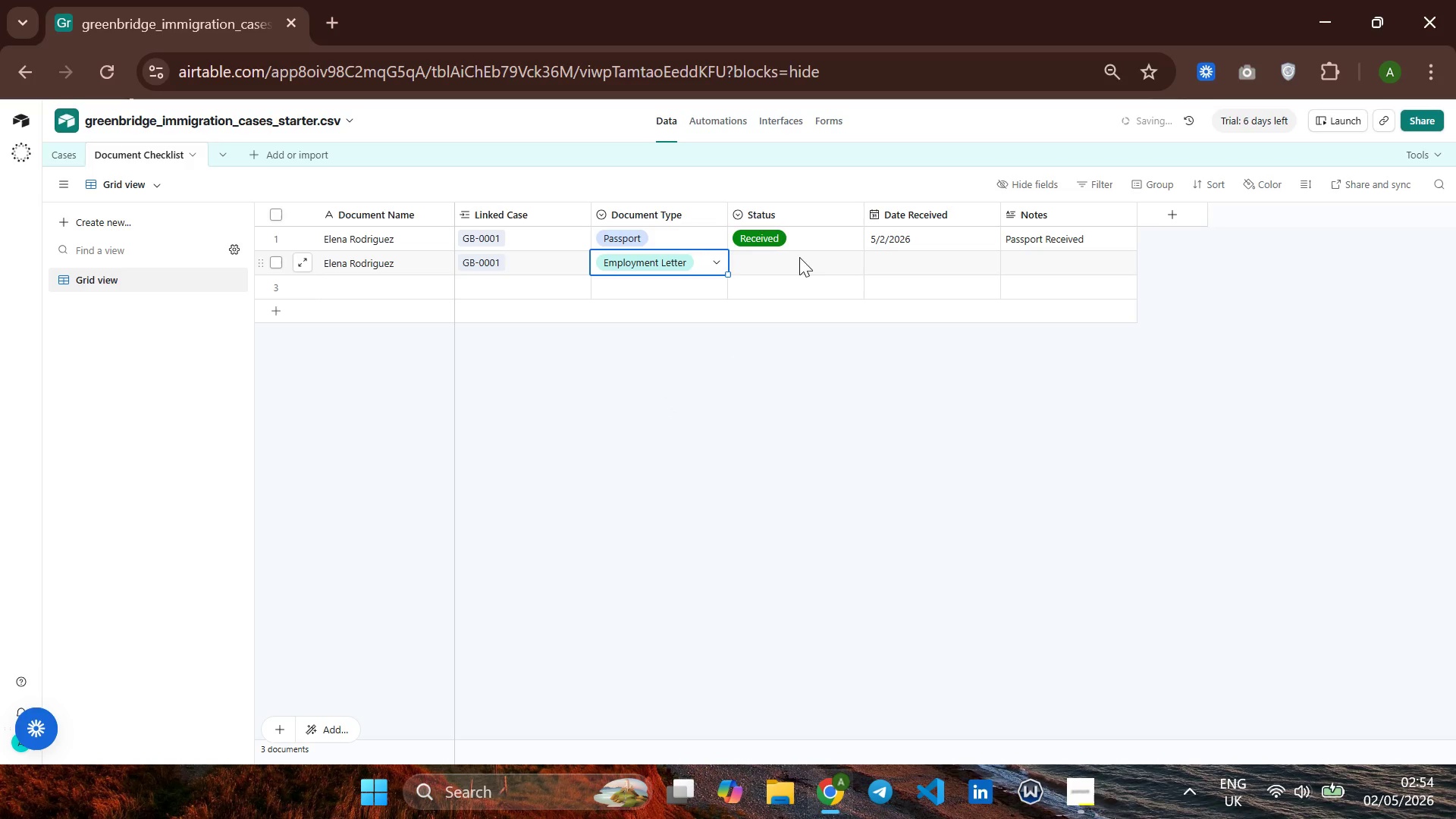 
left_click([789, 262])
 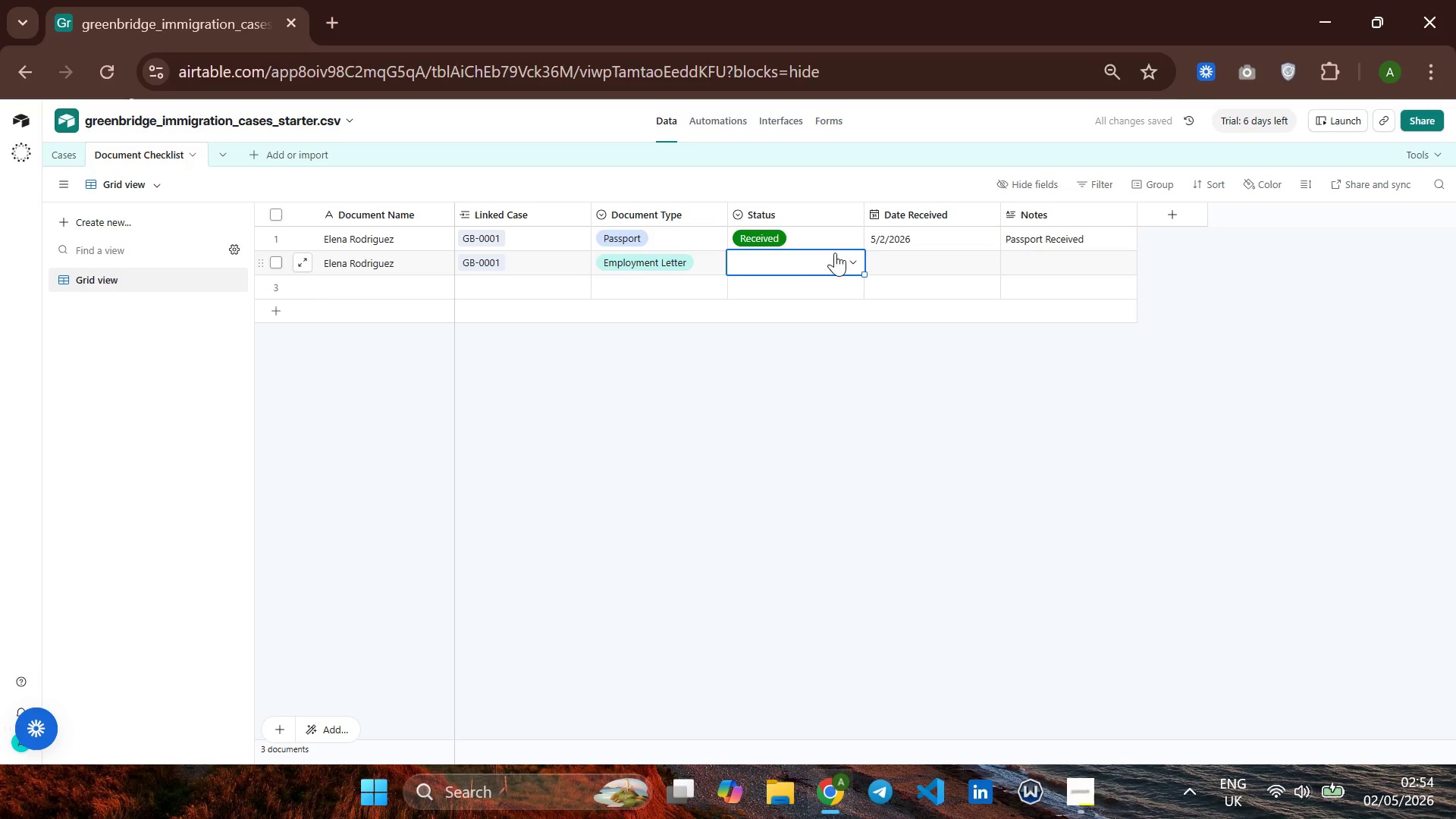 
left_click([826, 262])
 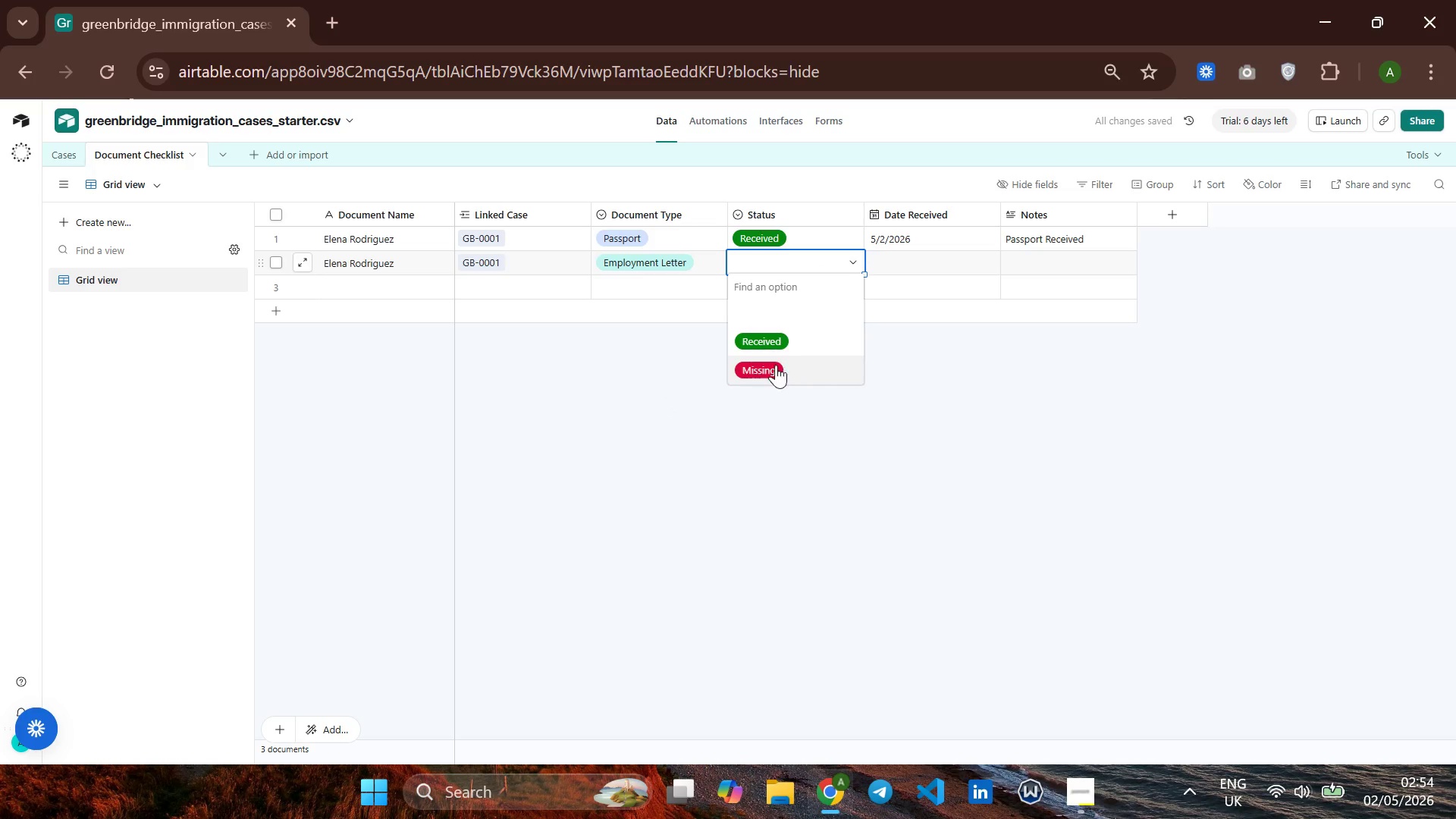 
left_click([767, 369])
 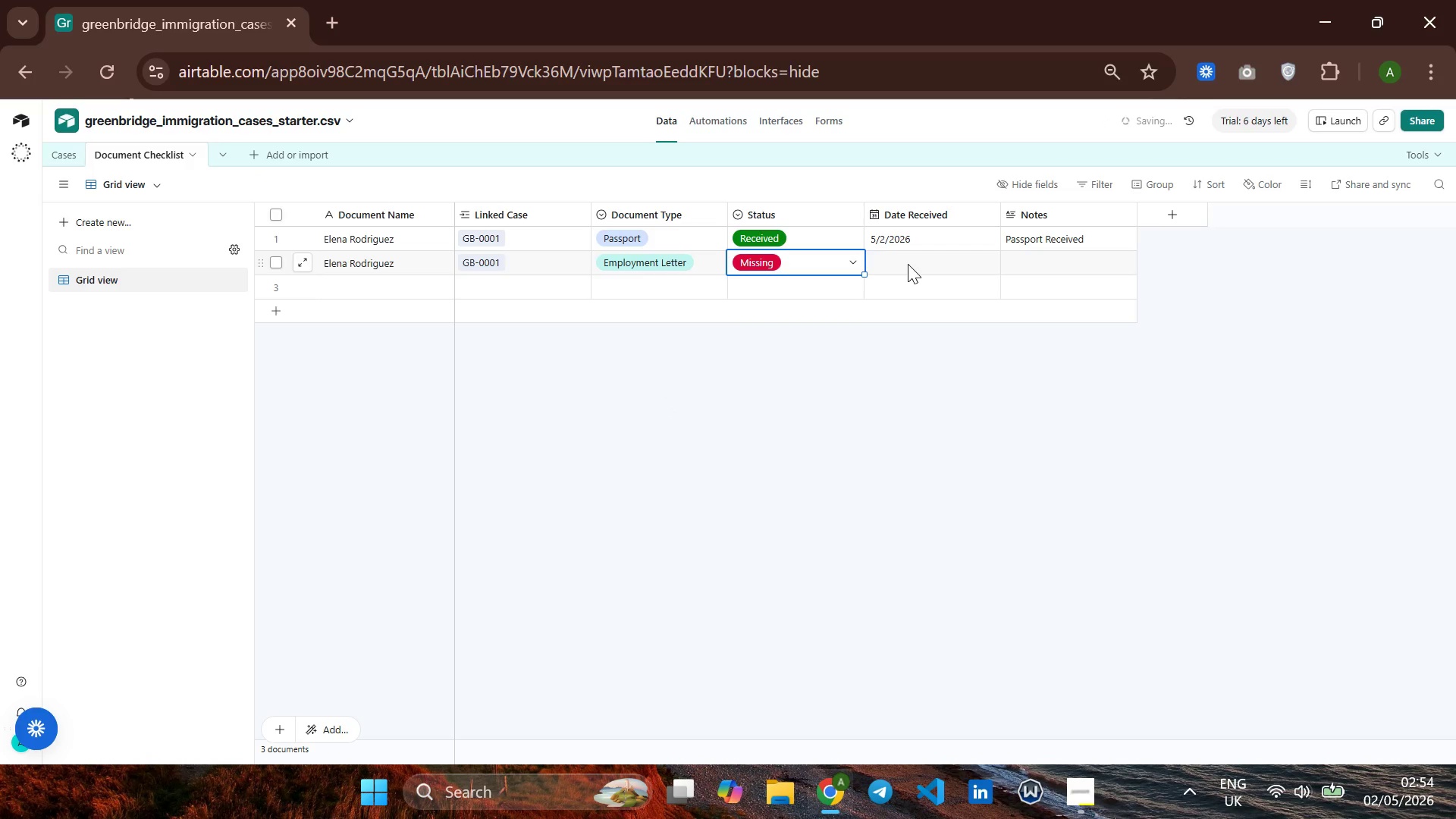 
double_click([908, 264])
 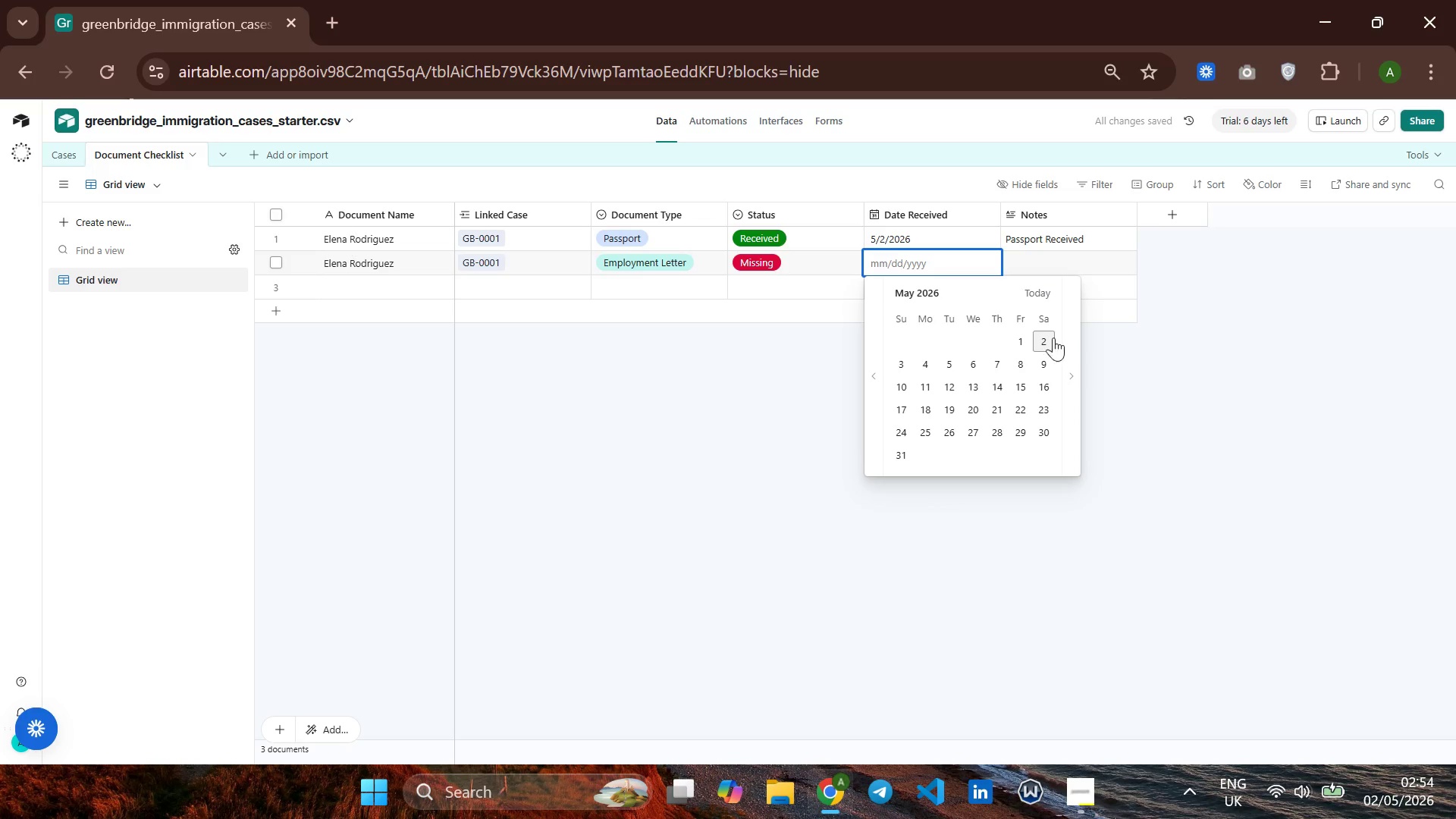 
left_click([1050, 337])
 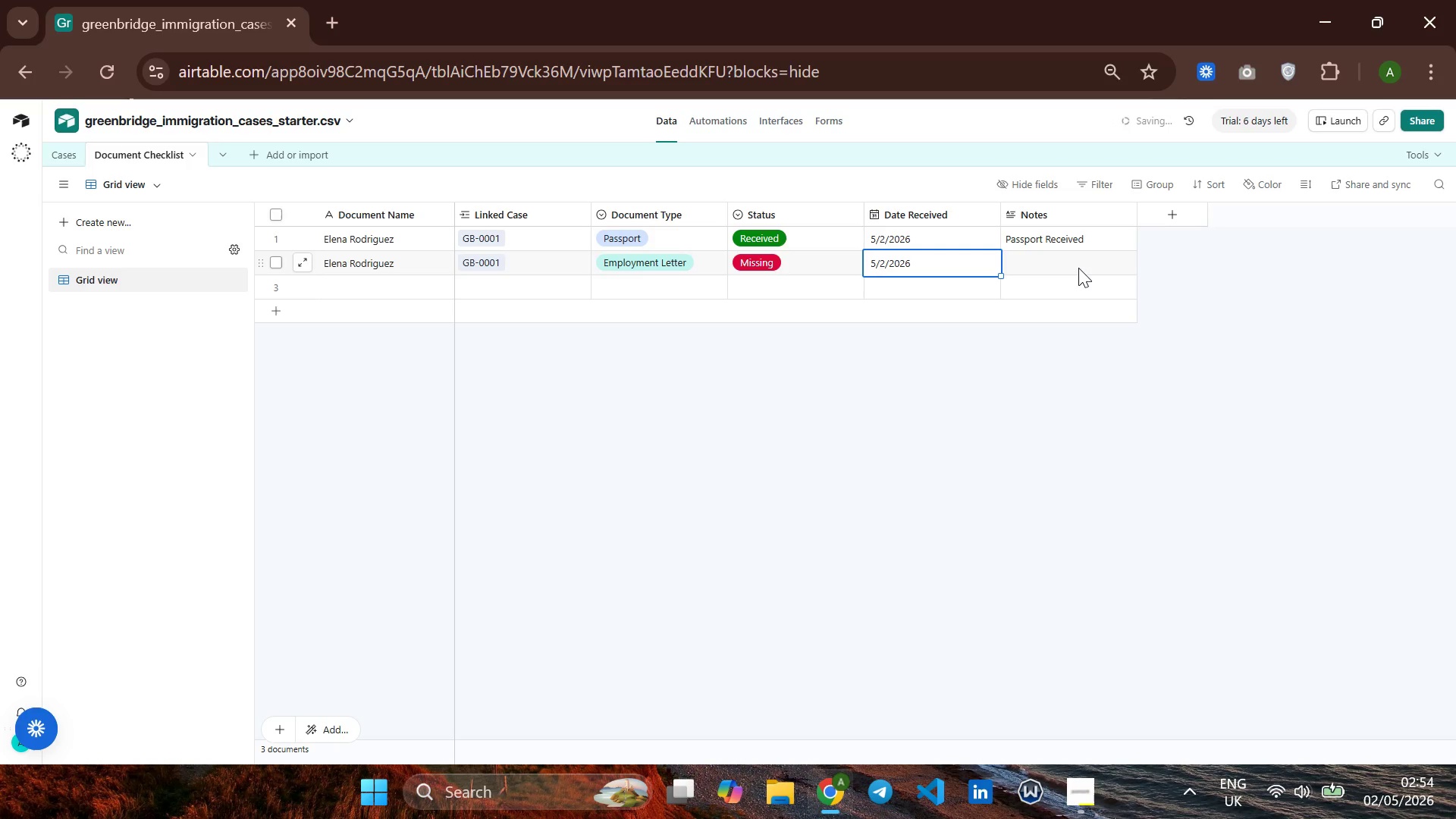 
left_click([1076, 265])
 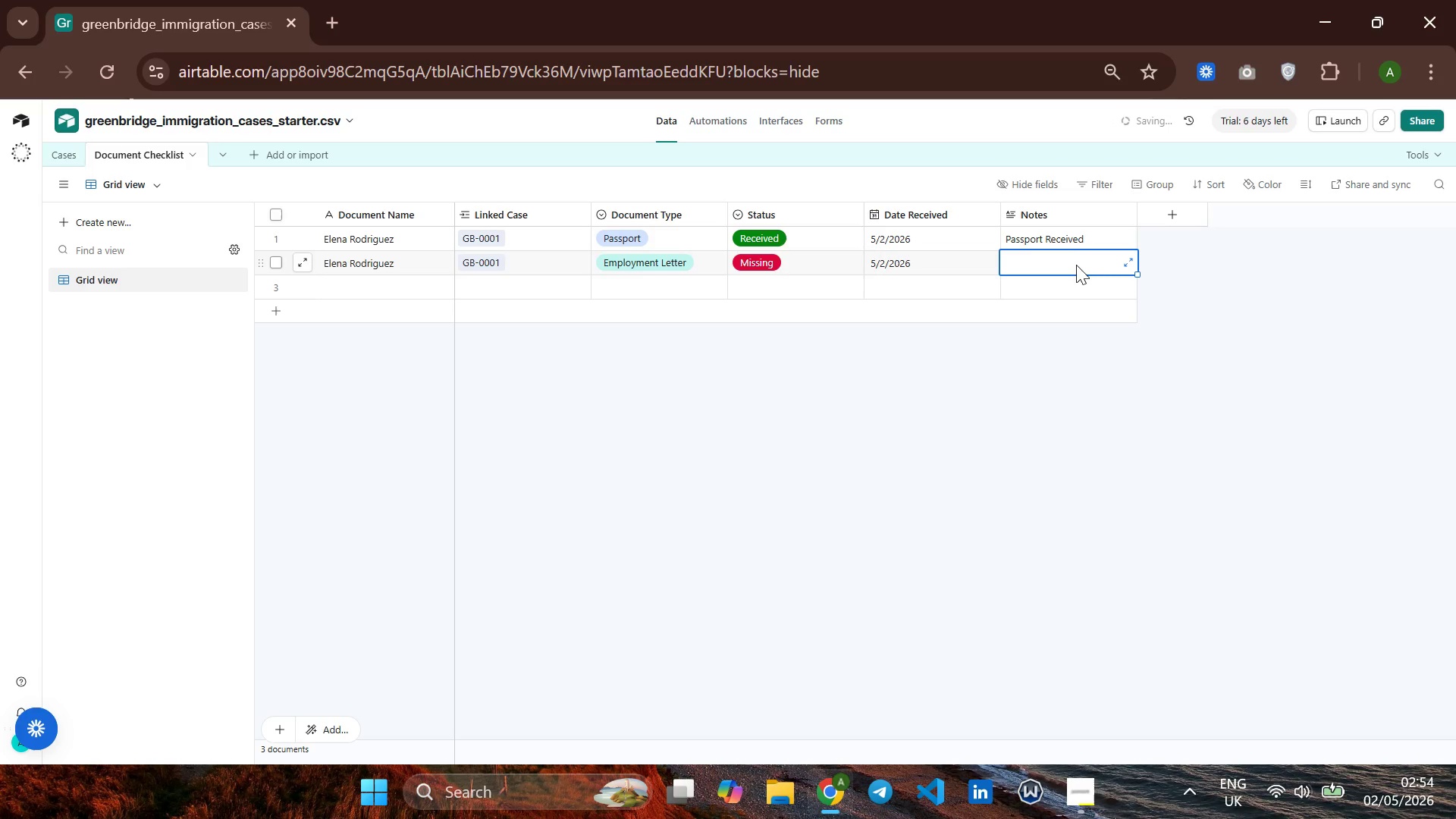 
type(Emplyment Letter Missing)
 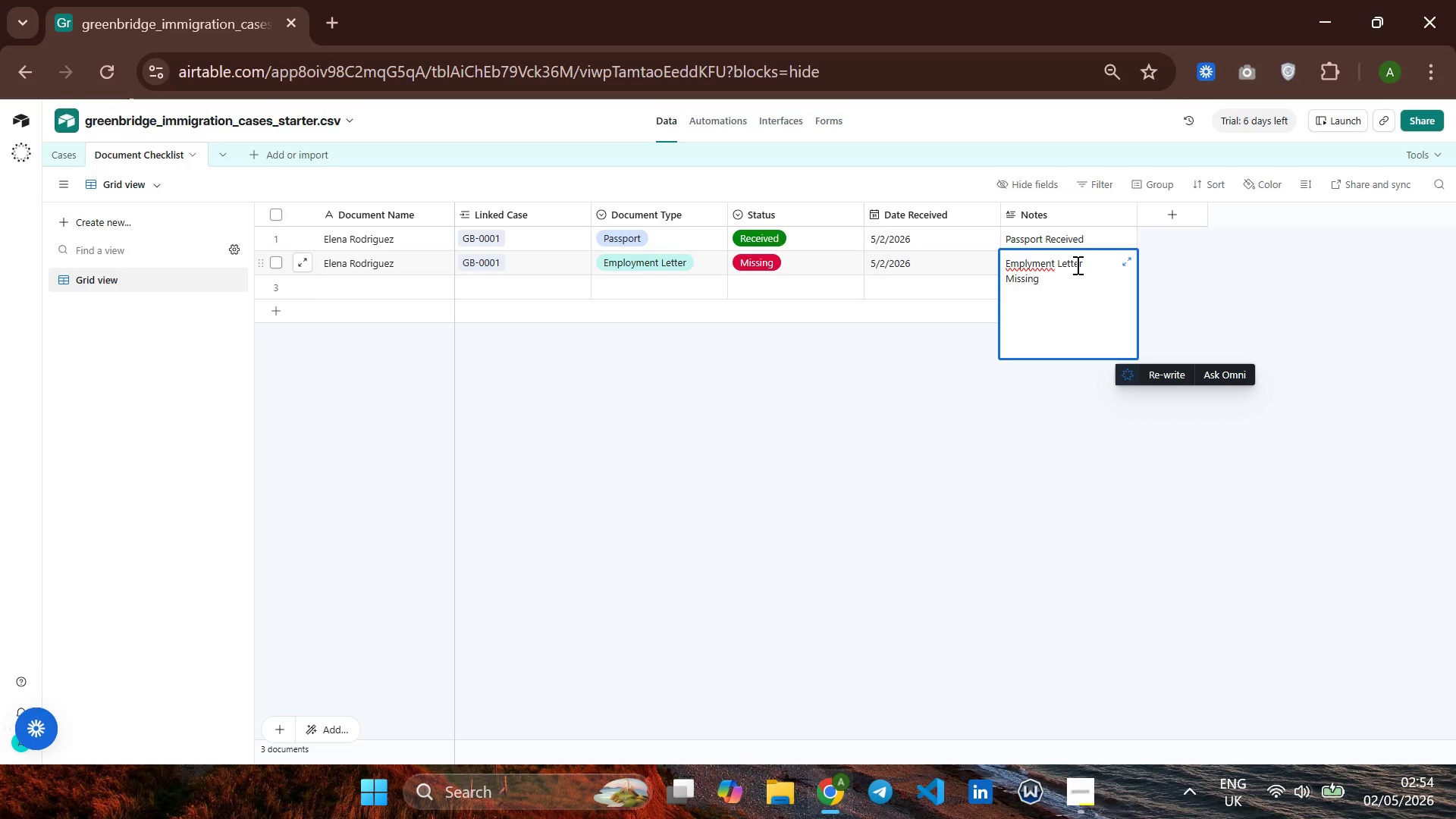 
hold_key(key=ArrowLeft, duration=0.56)
 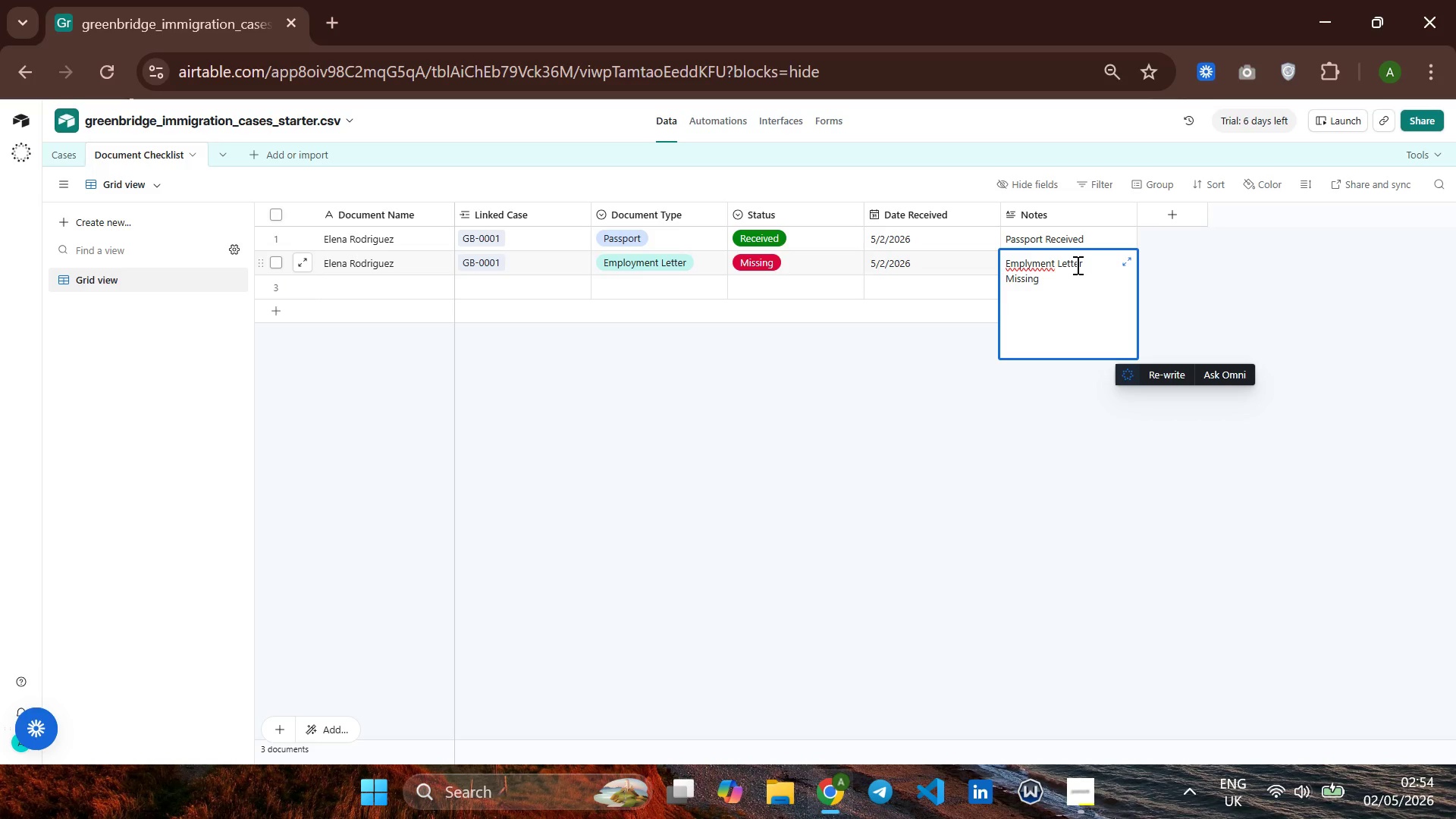 
key(ArrowUp)
 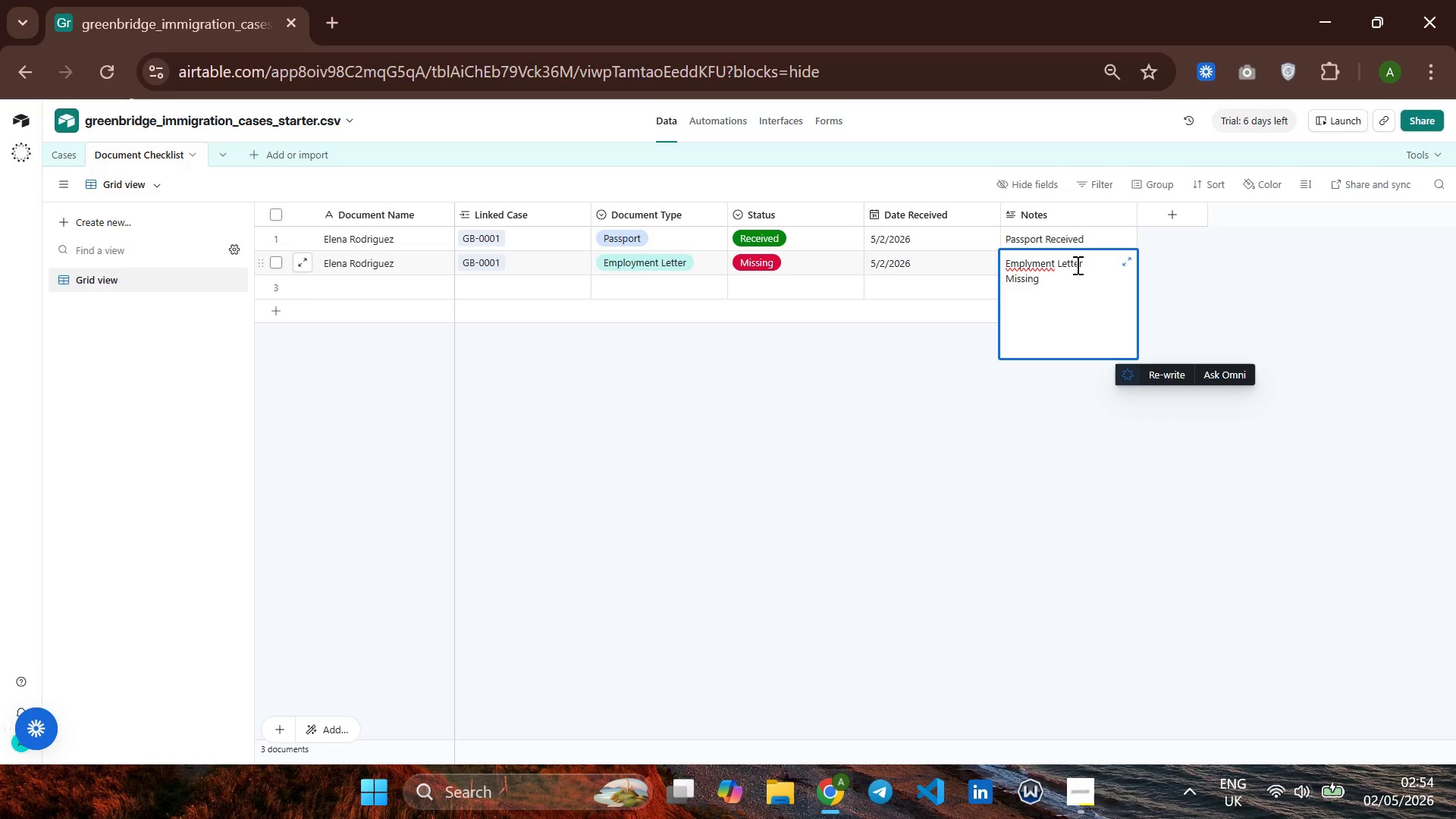 
key(ArrowRight)
 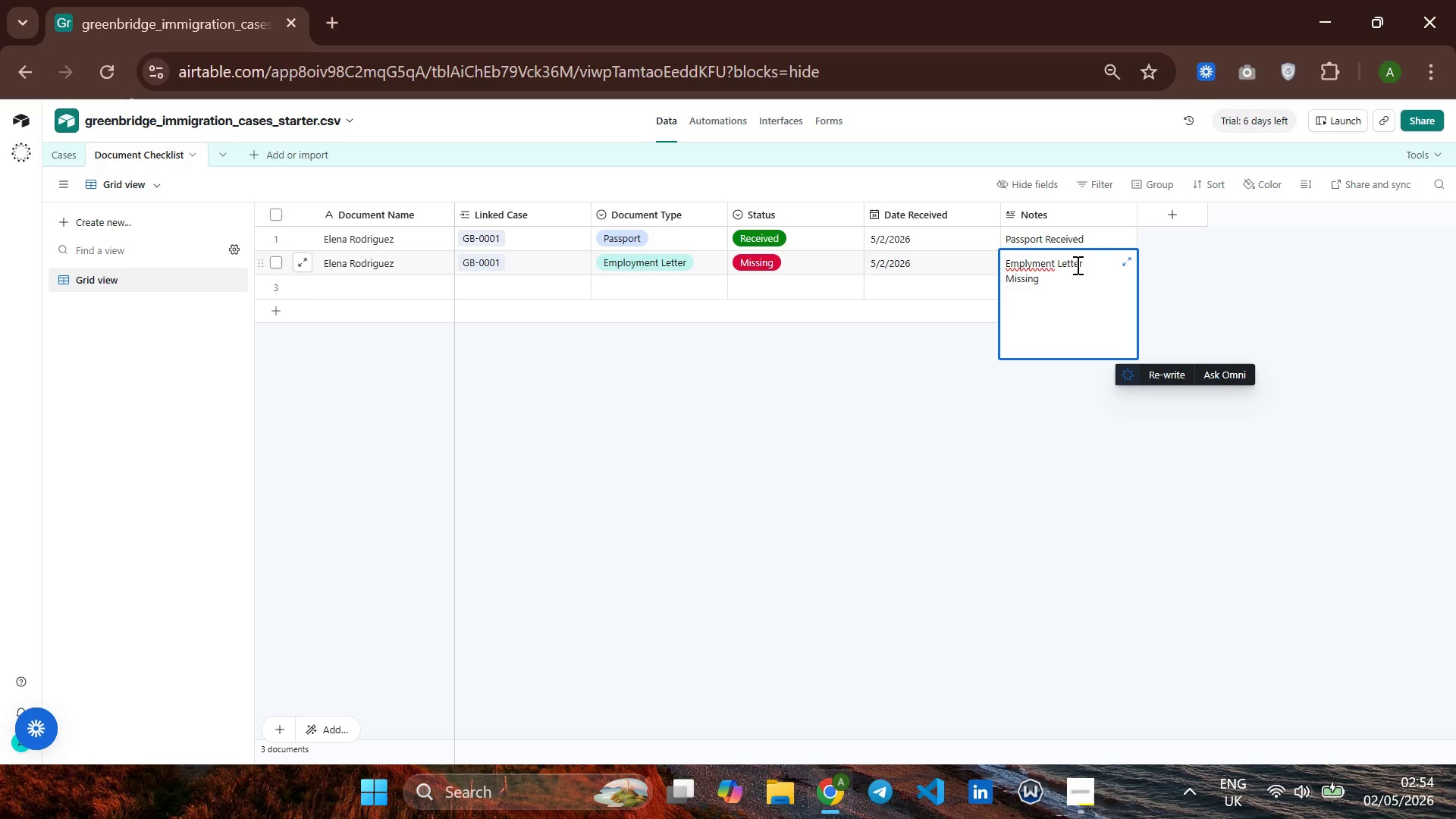 
key(O)
 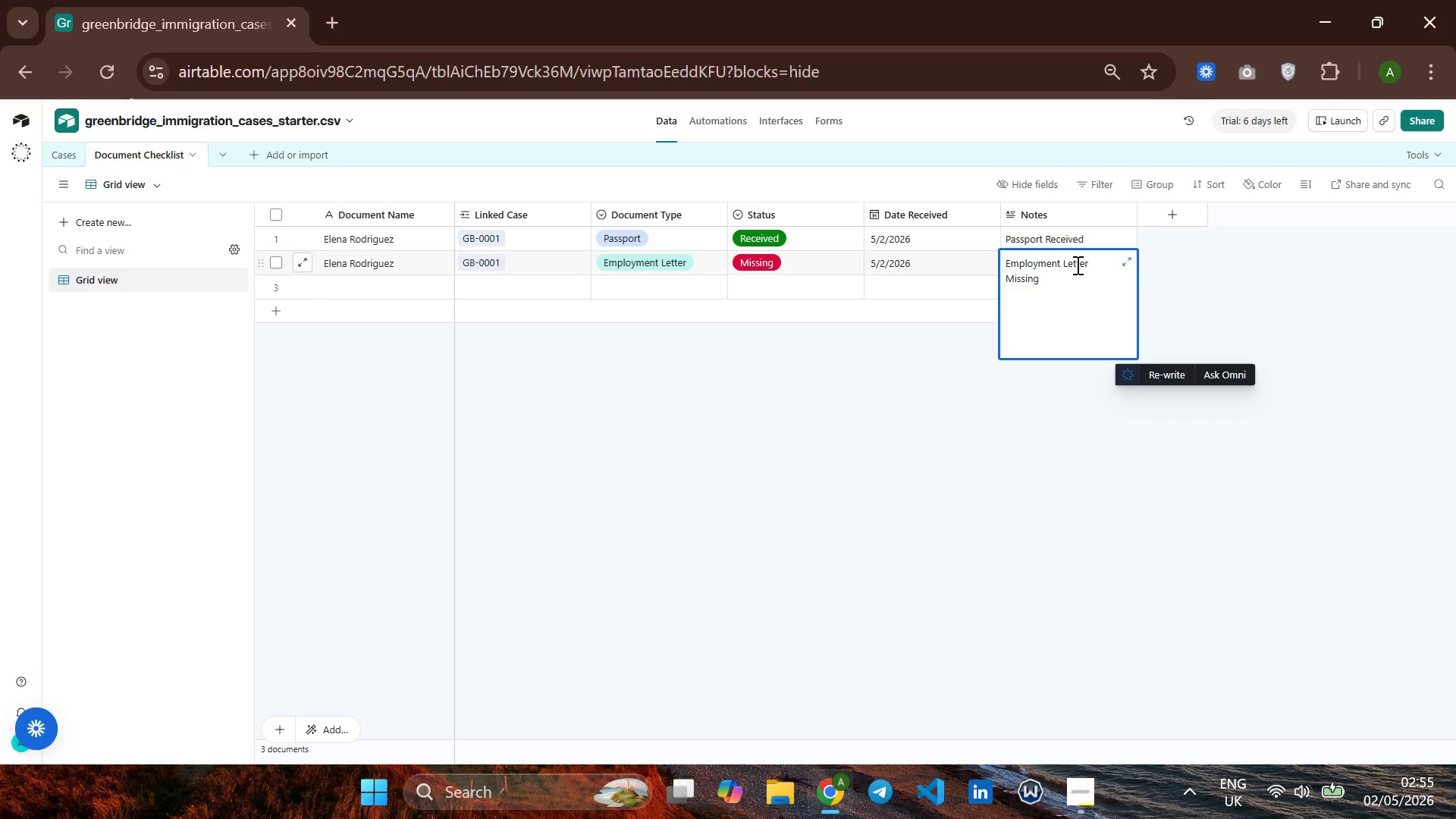 
key(Enter)
 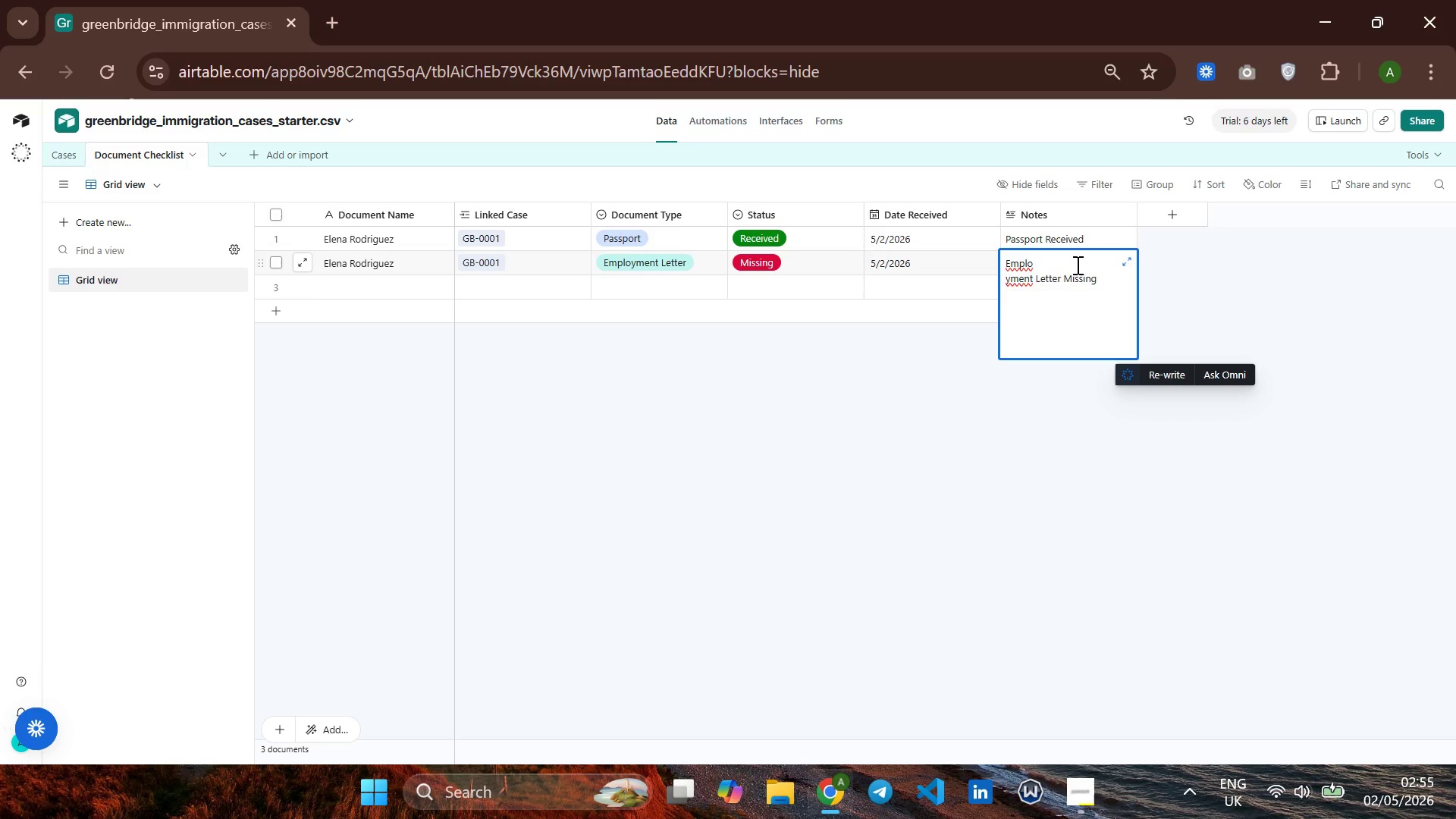 
key(Backspace)
 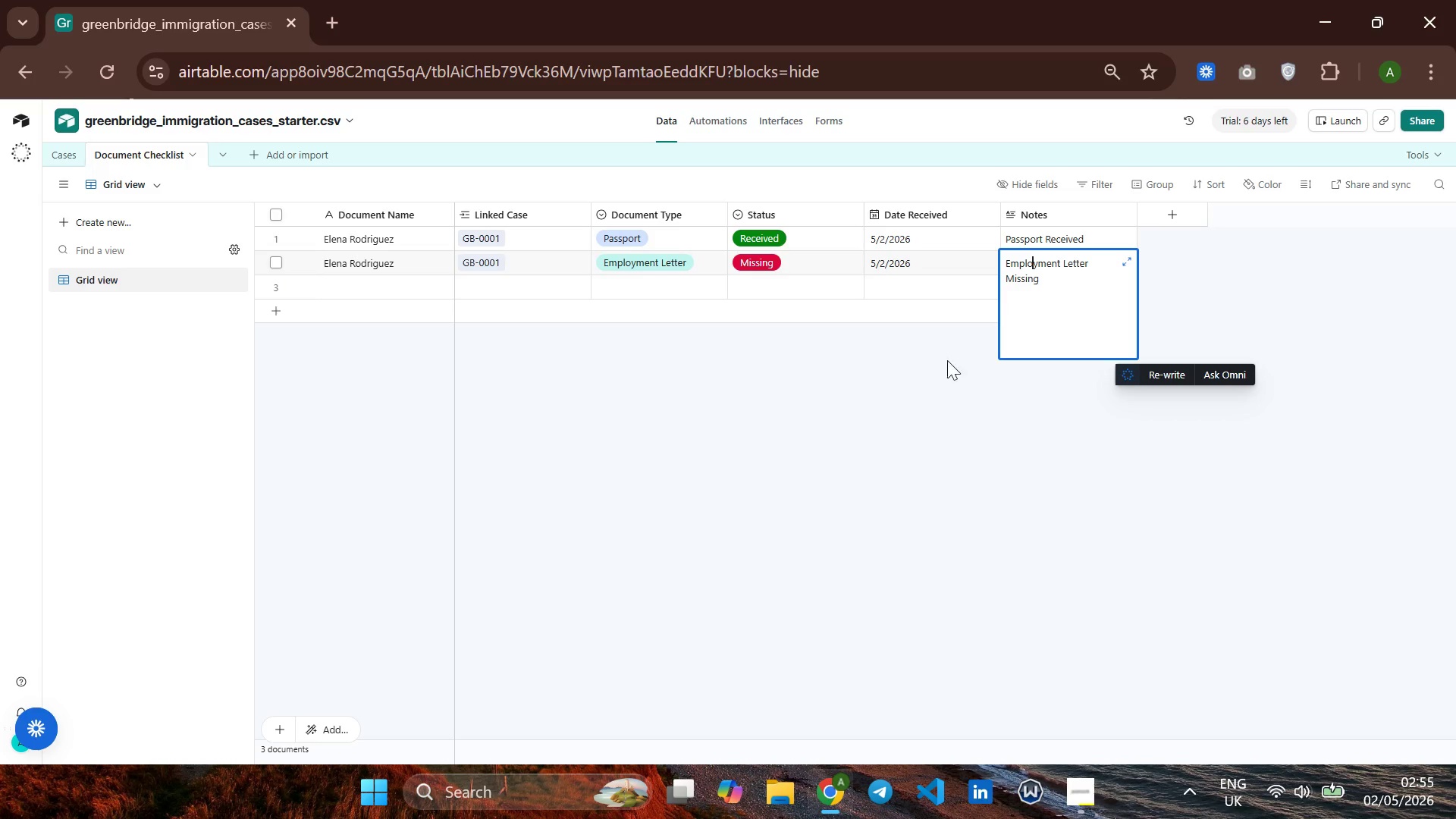 
left_click([880, 388])
 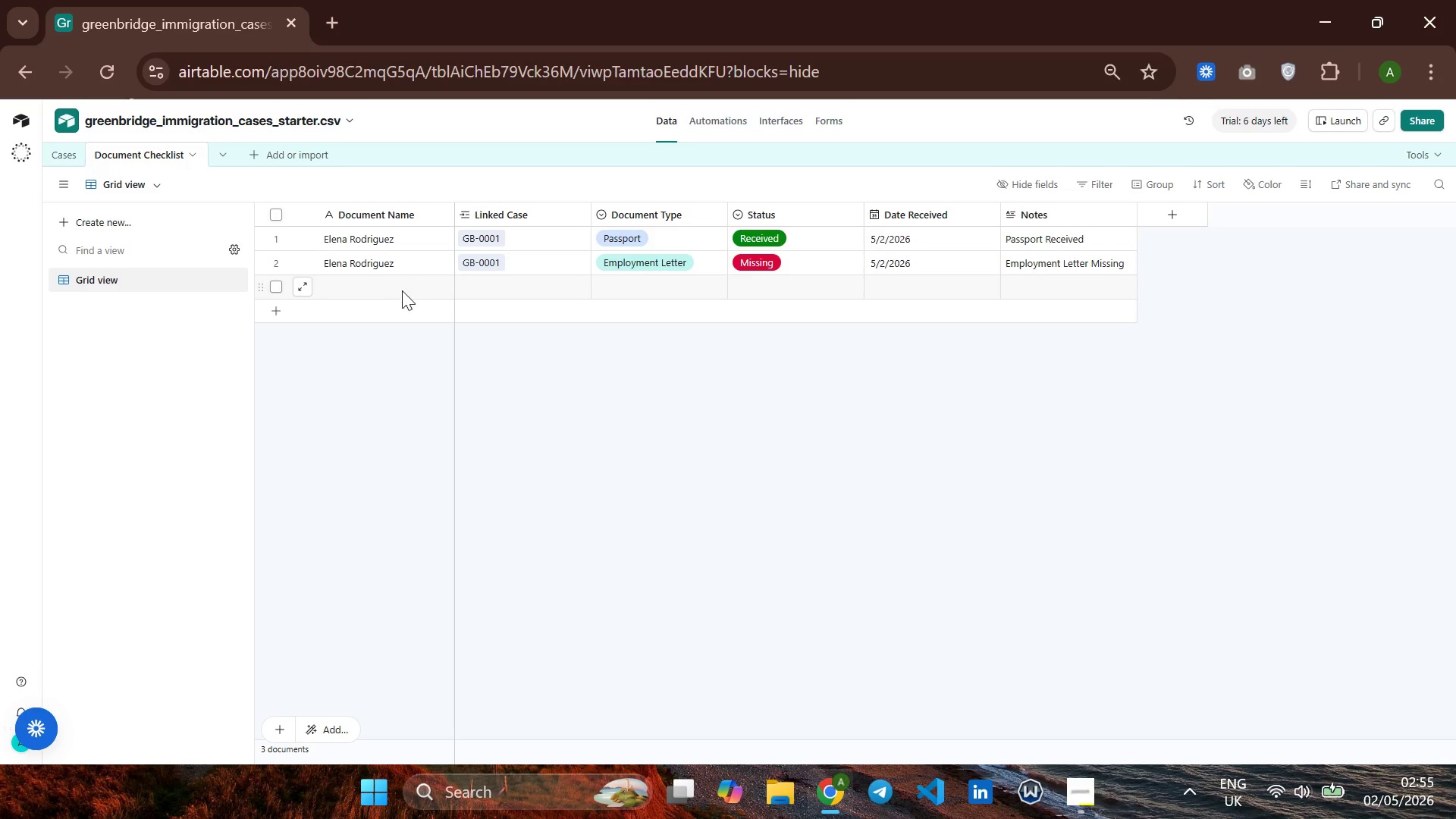 
left_click([398, 296])
 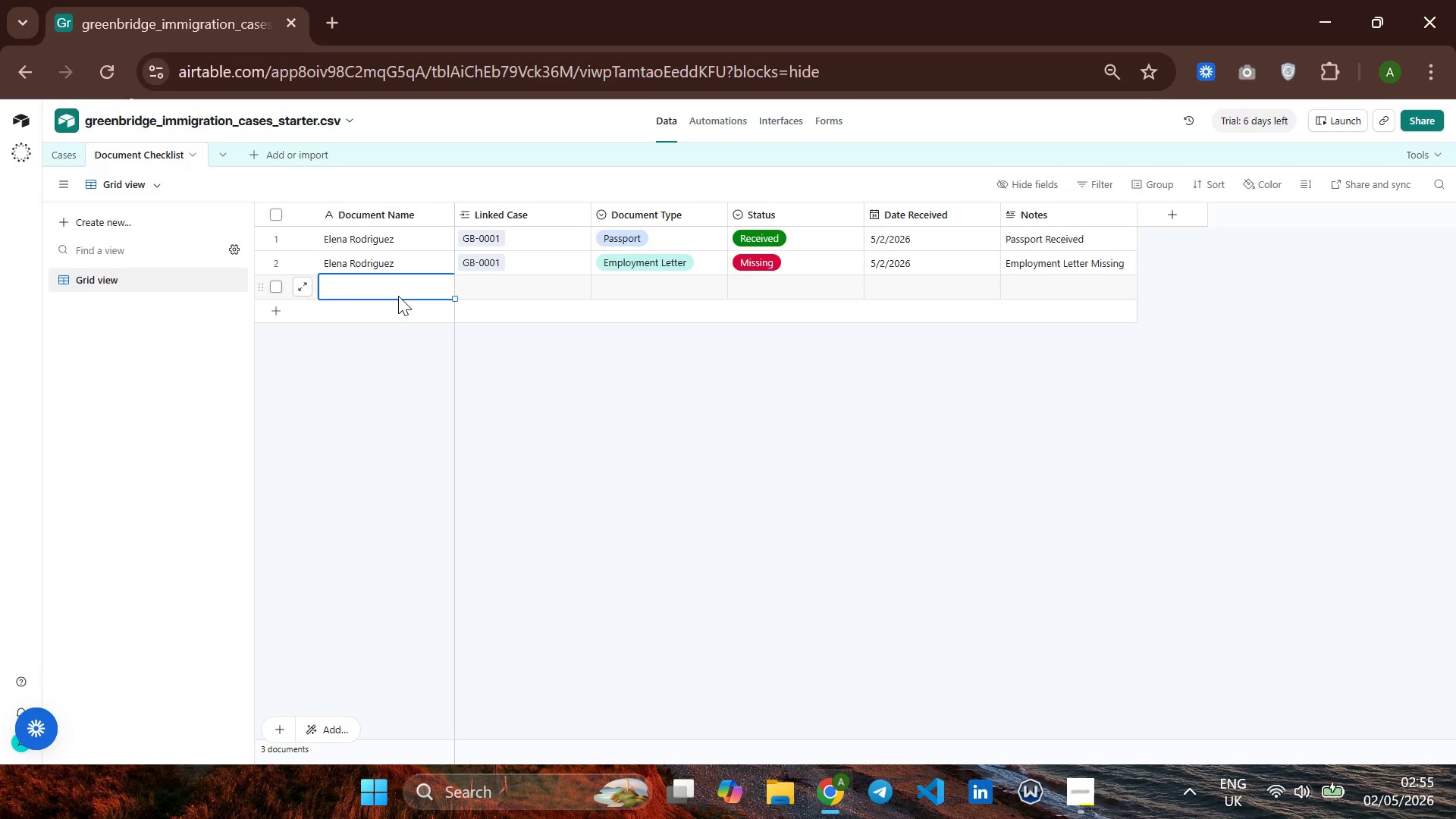 
type(KanjiTanaka)
 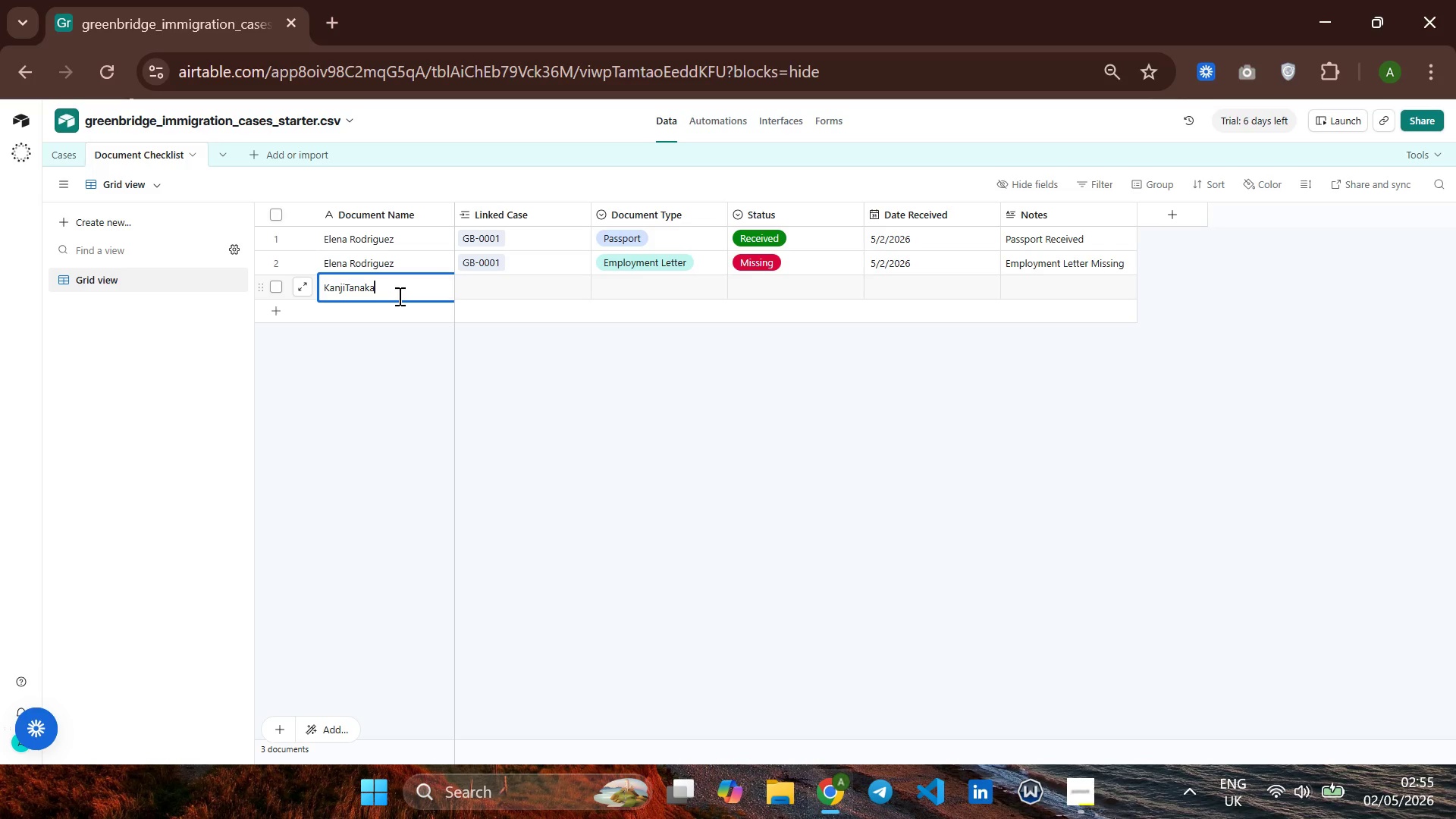 
key(ArrowLeft)
 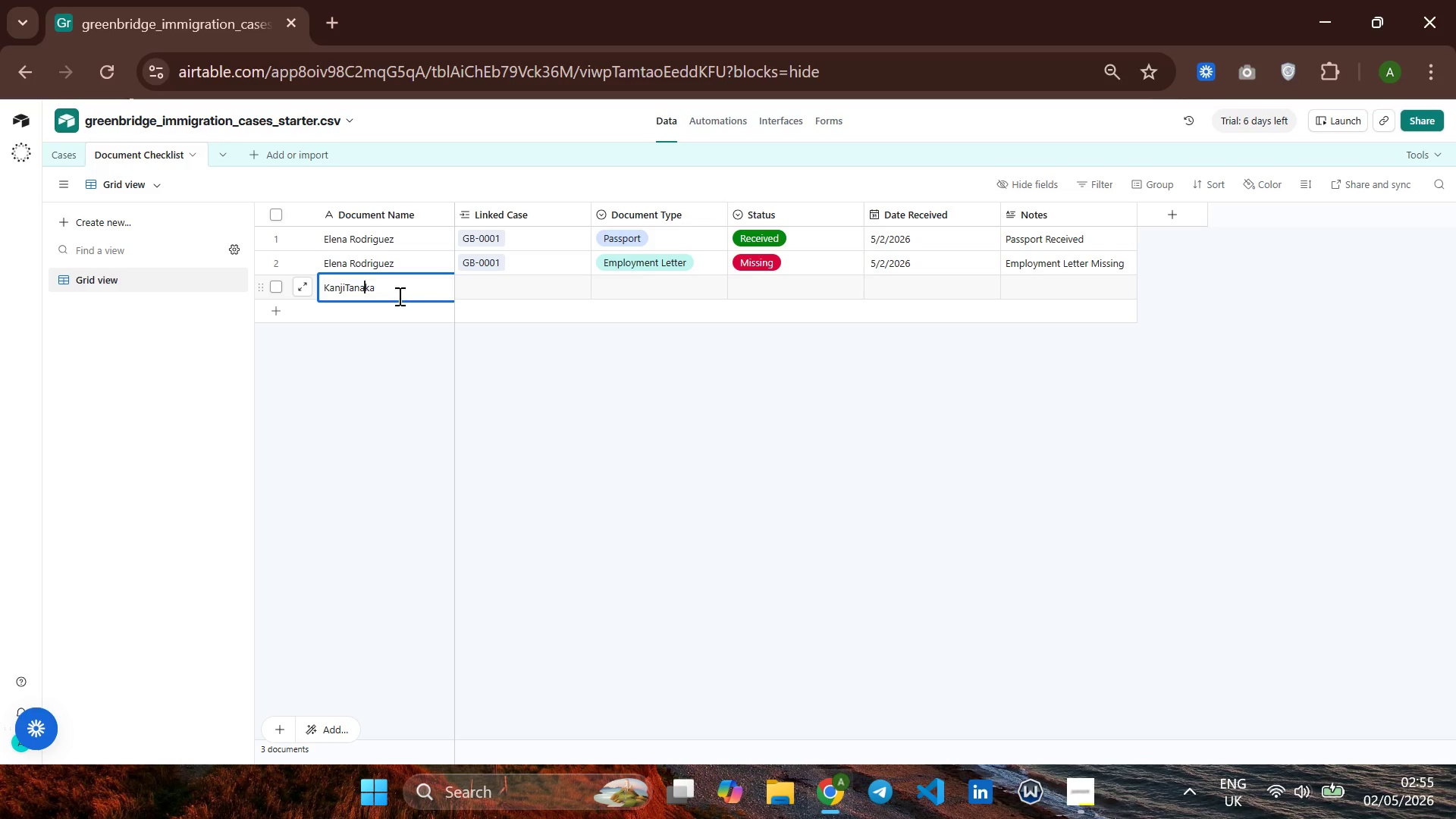 
key(ArrowLeft)
 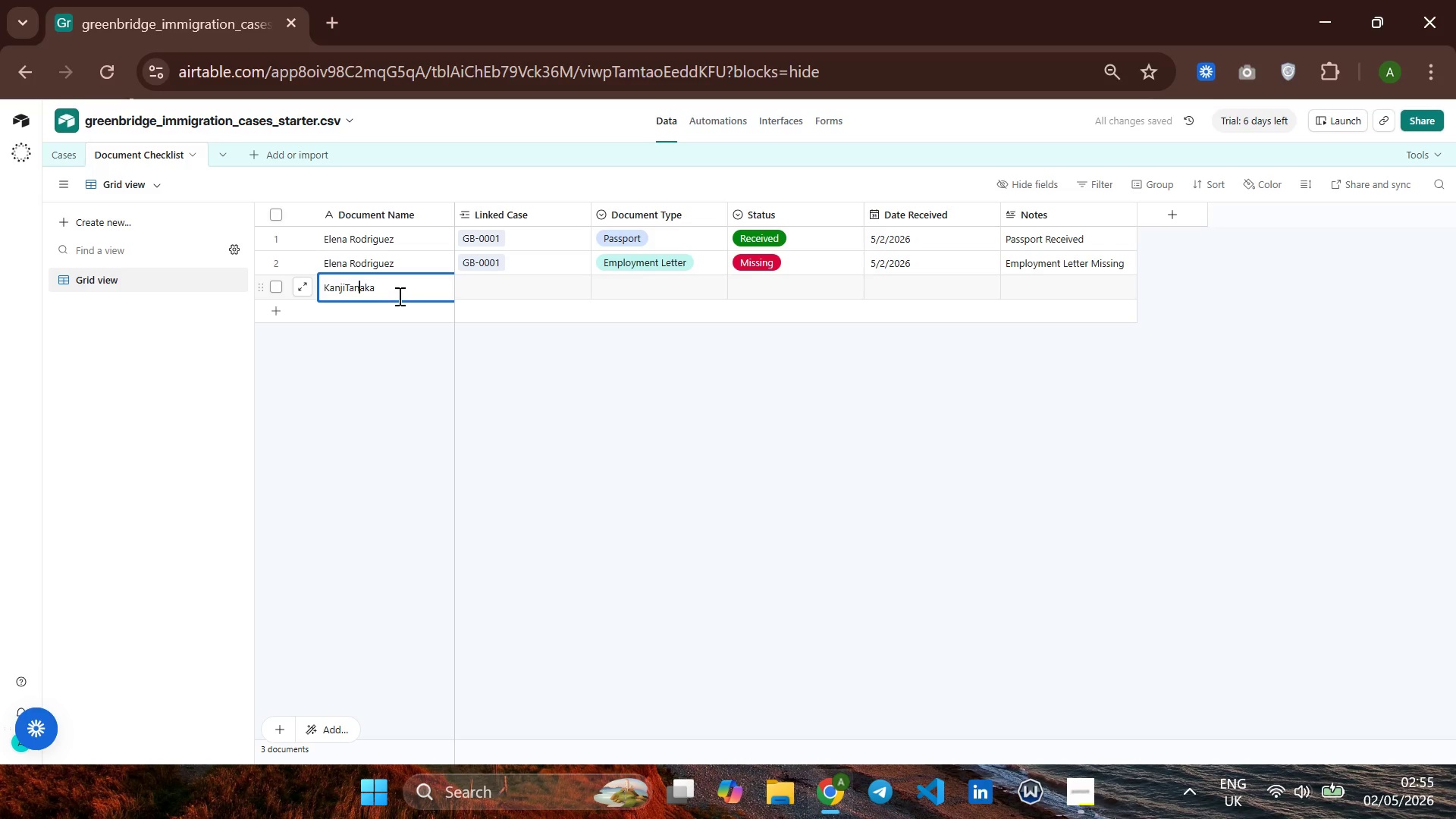 
key(ArrowLeft)
 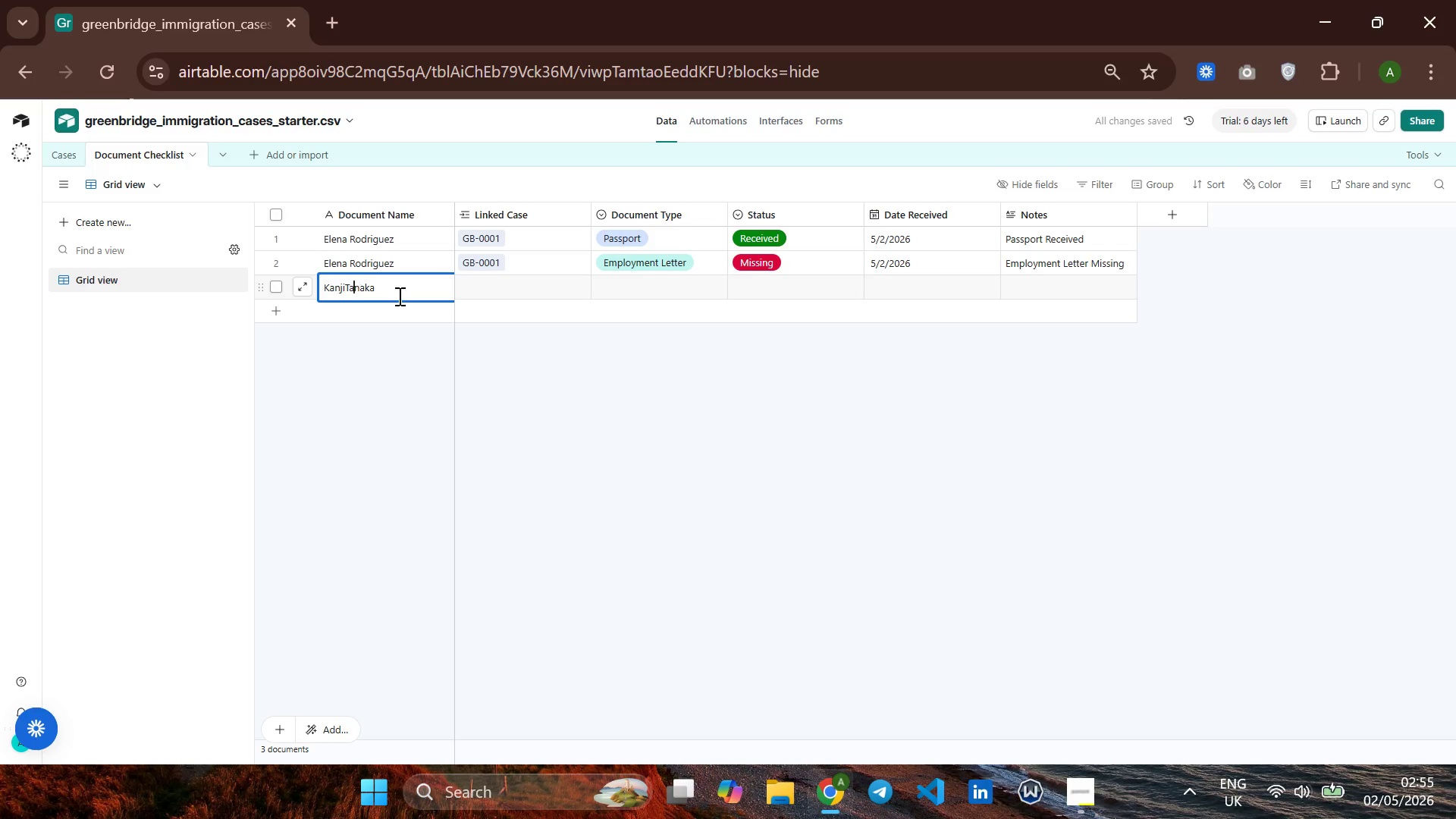 
key(ArrowLeft)
 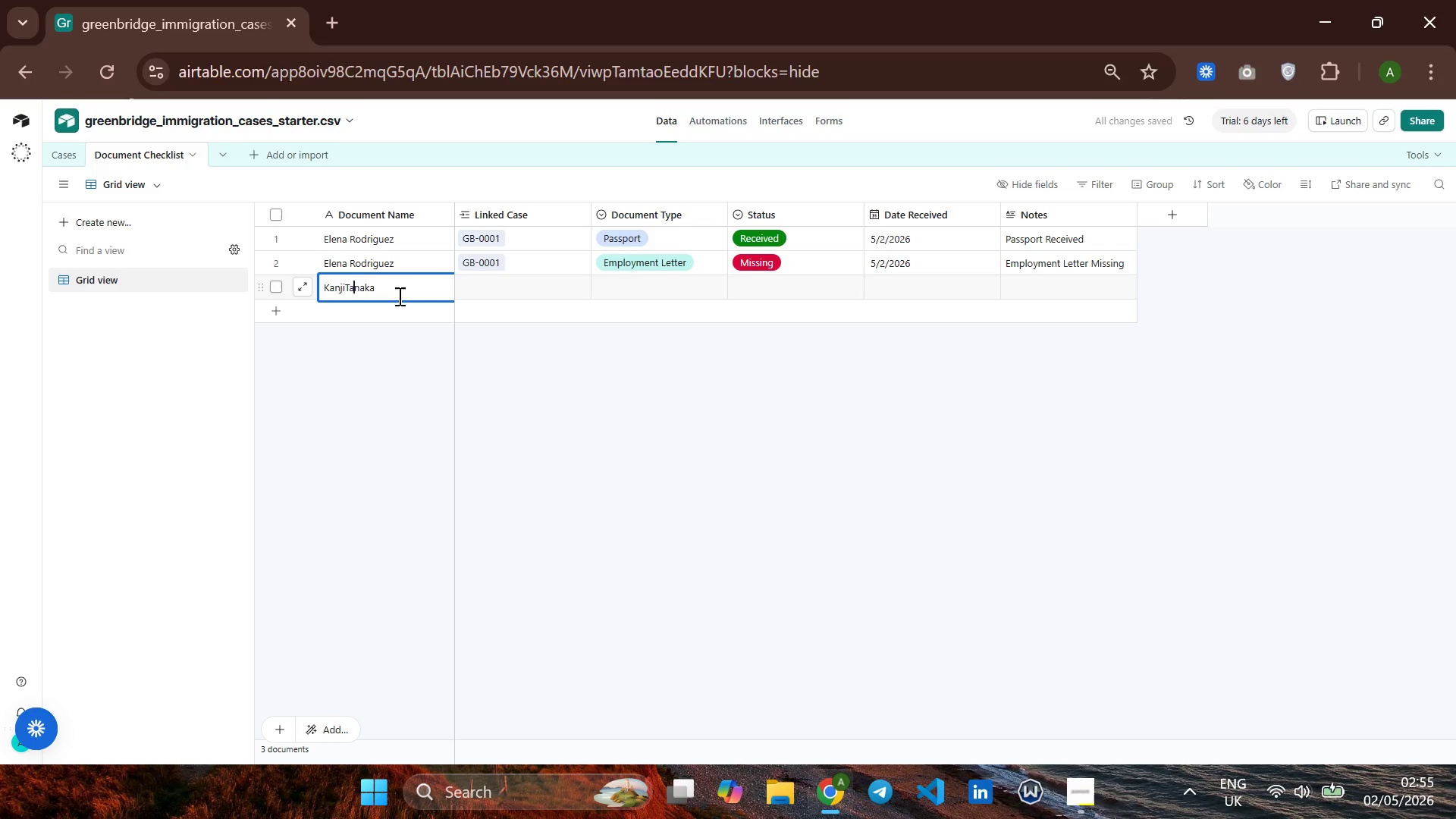 
key(ArrowLeft)
 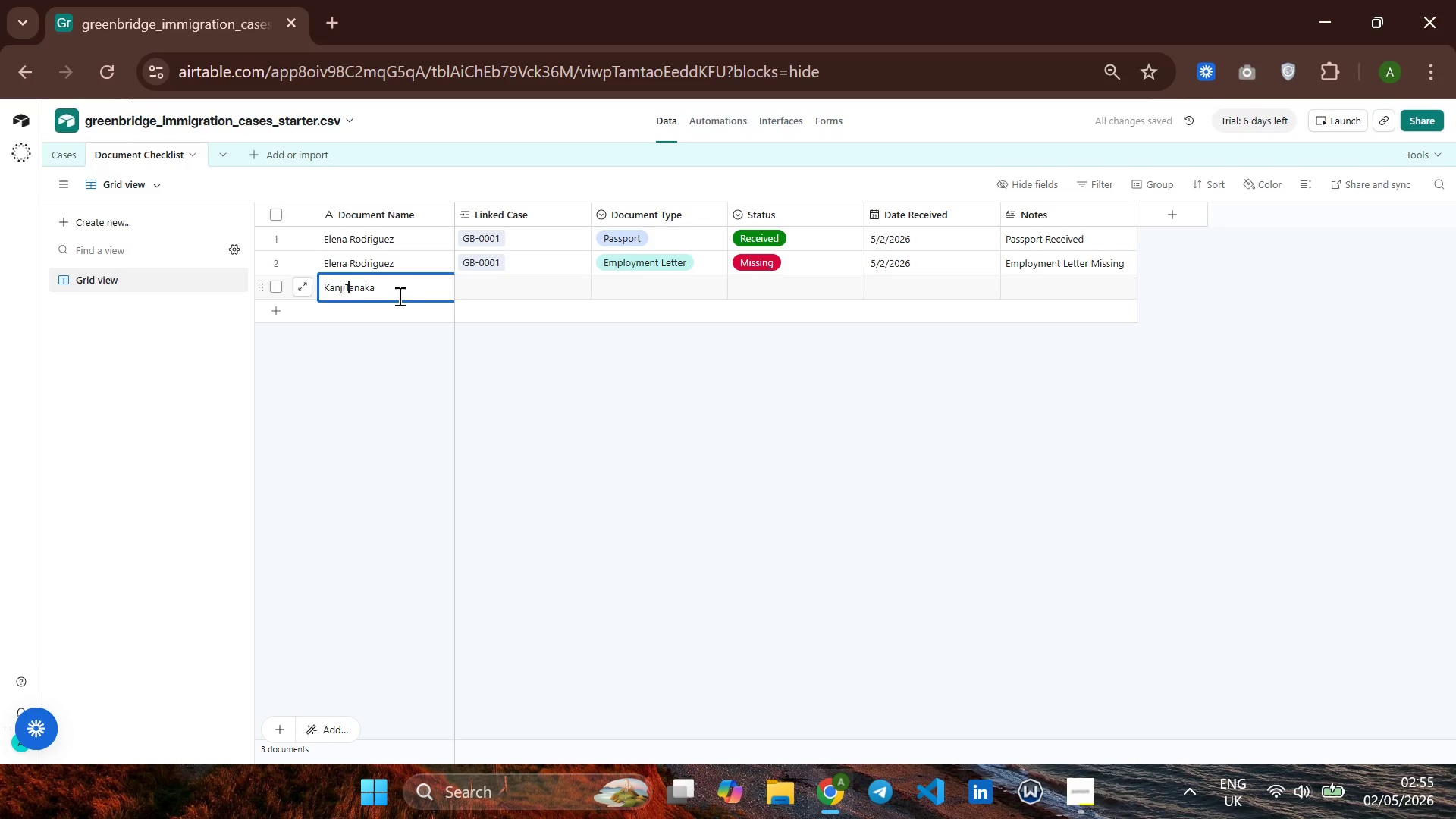 
key(ArrowLeft)
 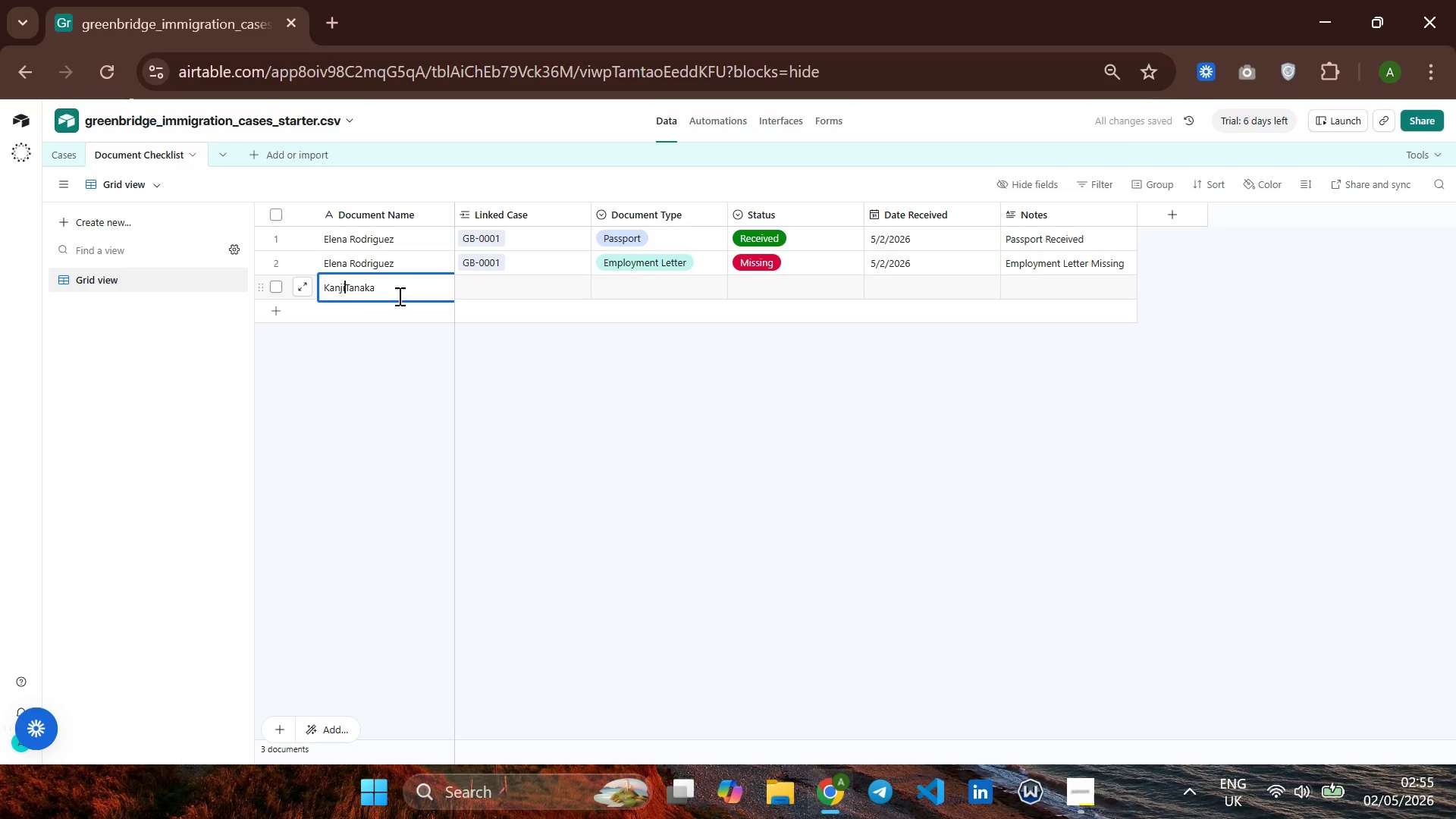 
key(Space)
 